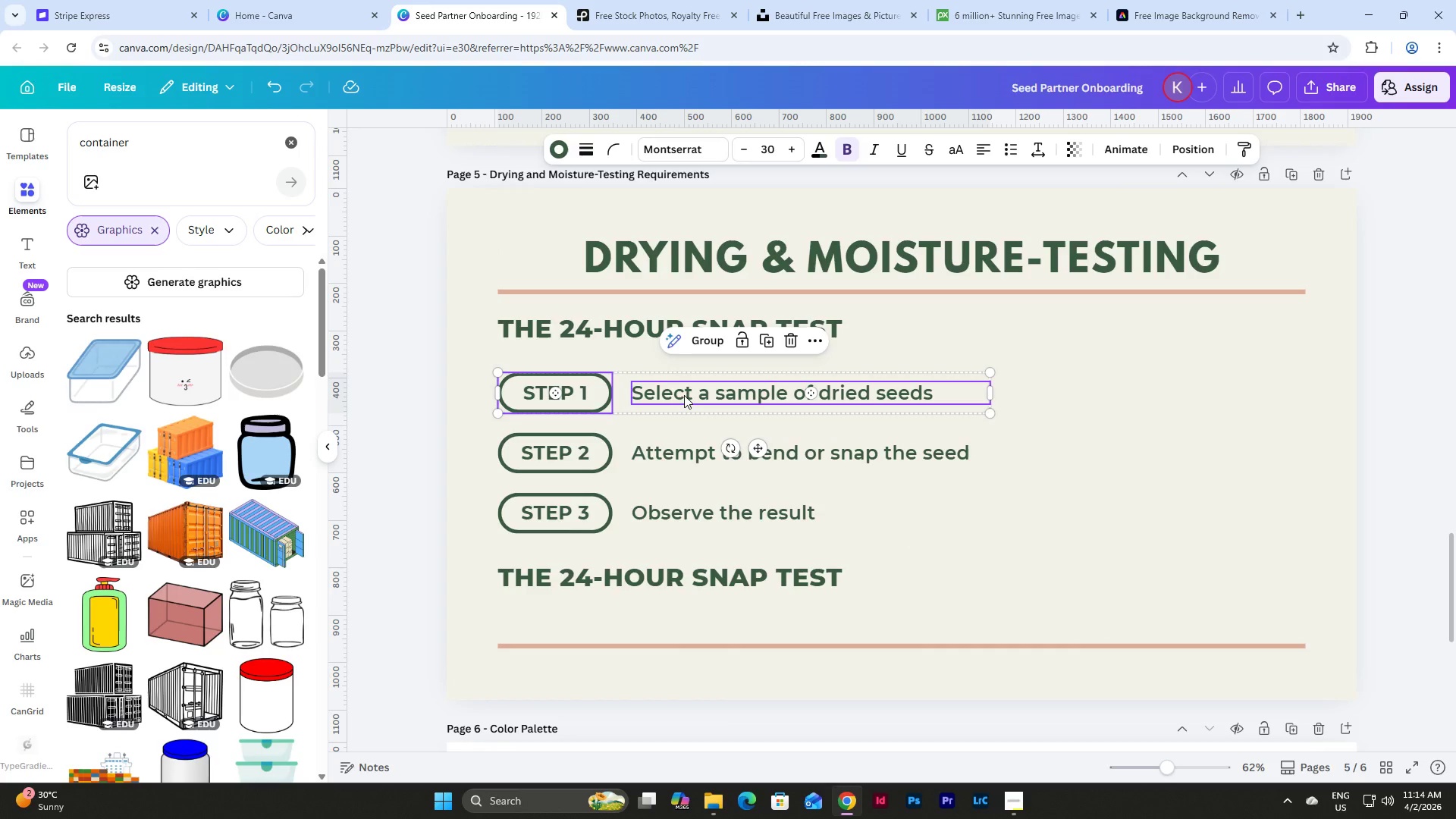 
left_click_drag(start_coordinate=[684, 395], to_coordinate=[684, 376])
 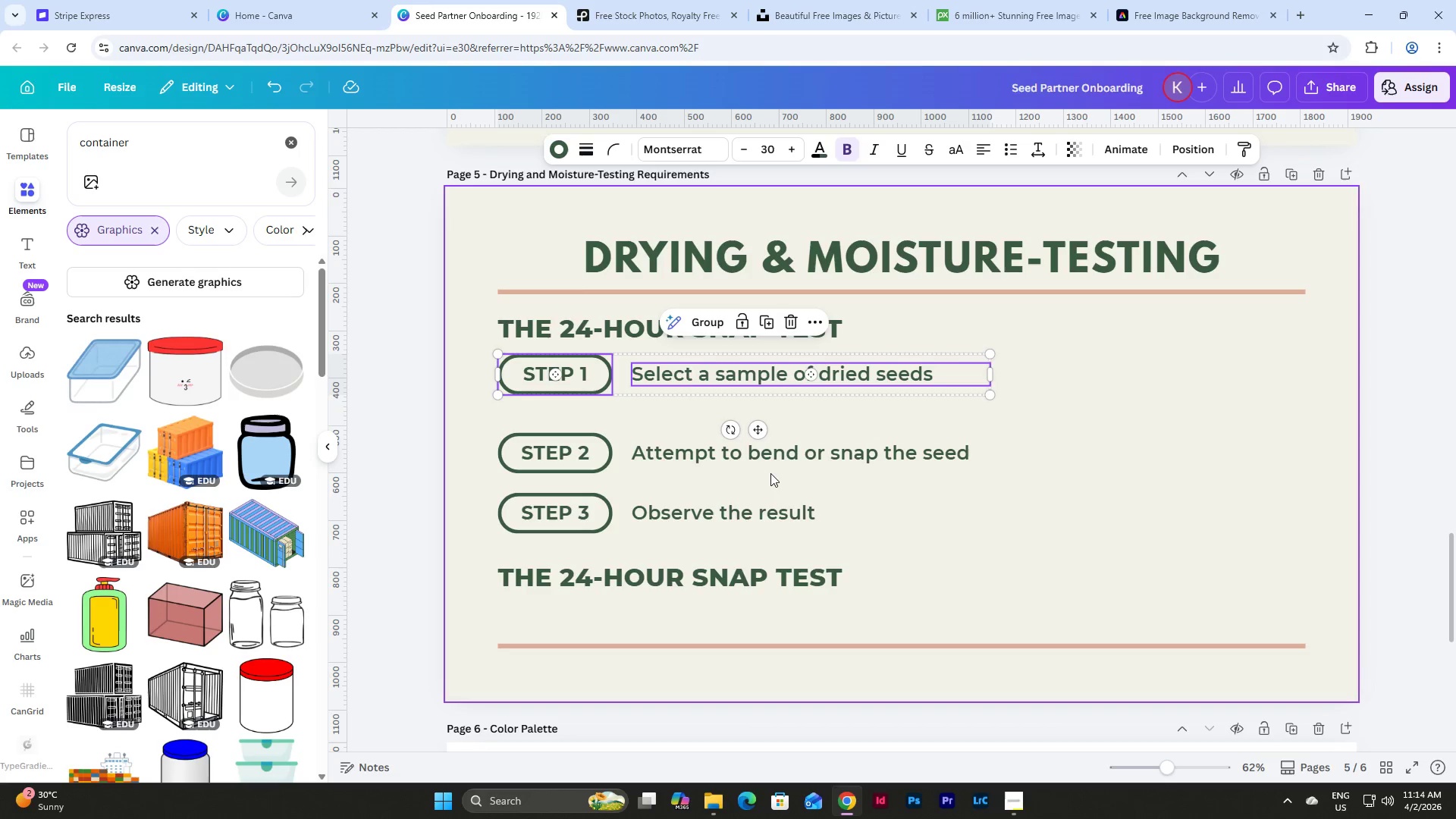 
left_click_drag(start_coordinate=[771, 475], to_coordinate=[570, 439])
 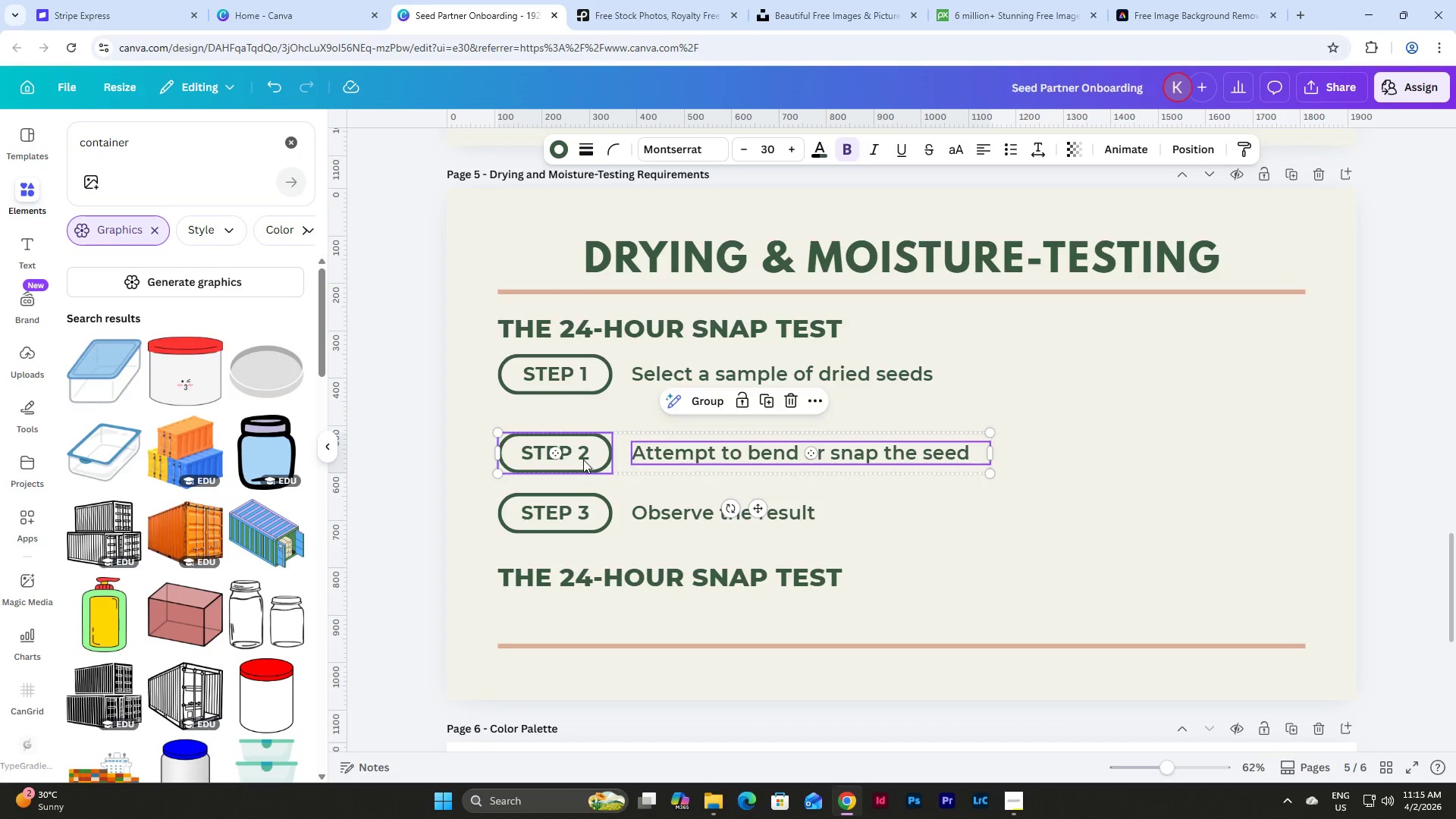 
left_click_drag(start_coordinate=[583, 460], to_coordinate=[583, 437])
 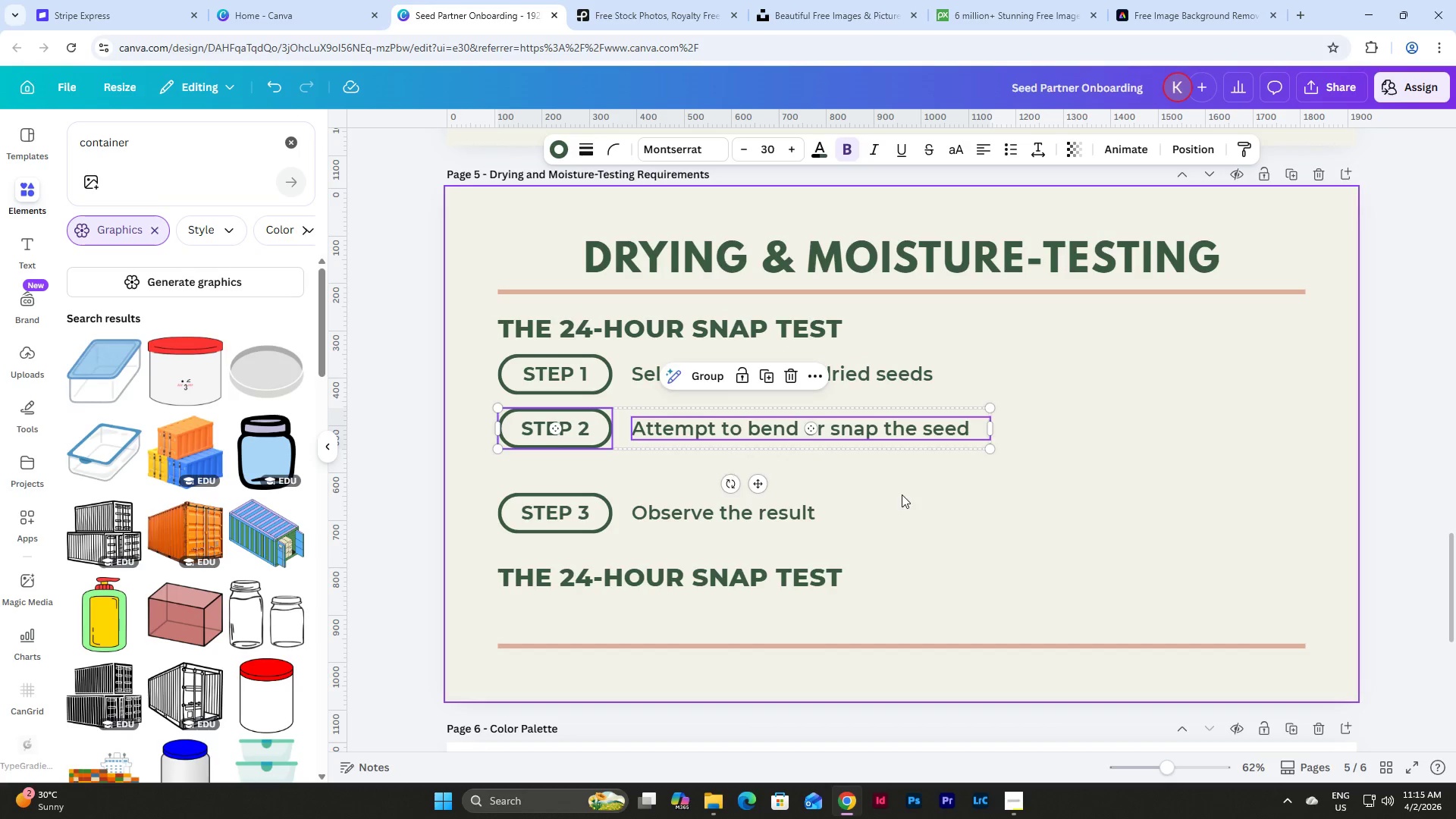 
left_click([902, 494])
 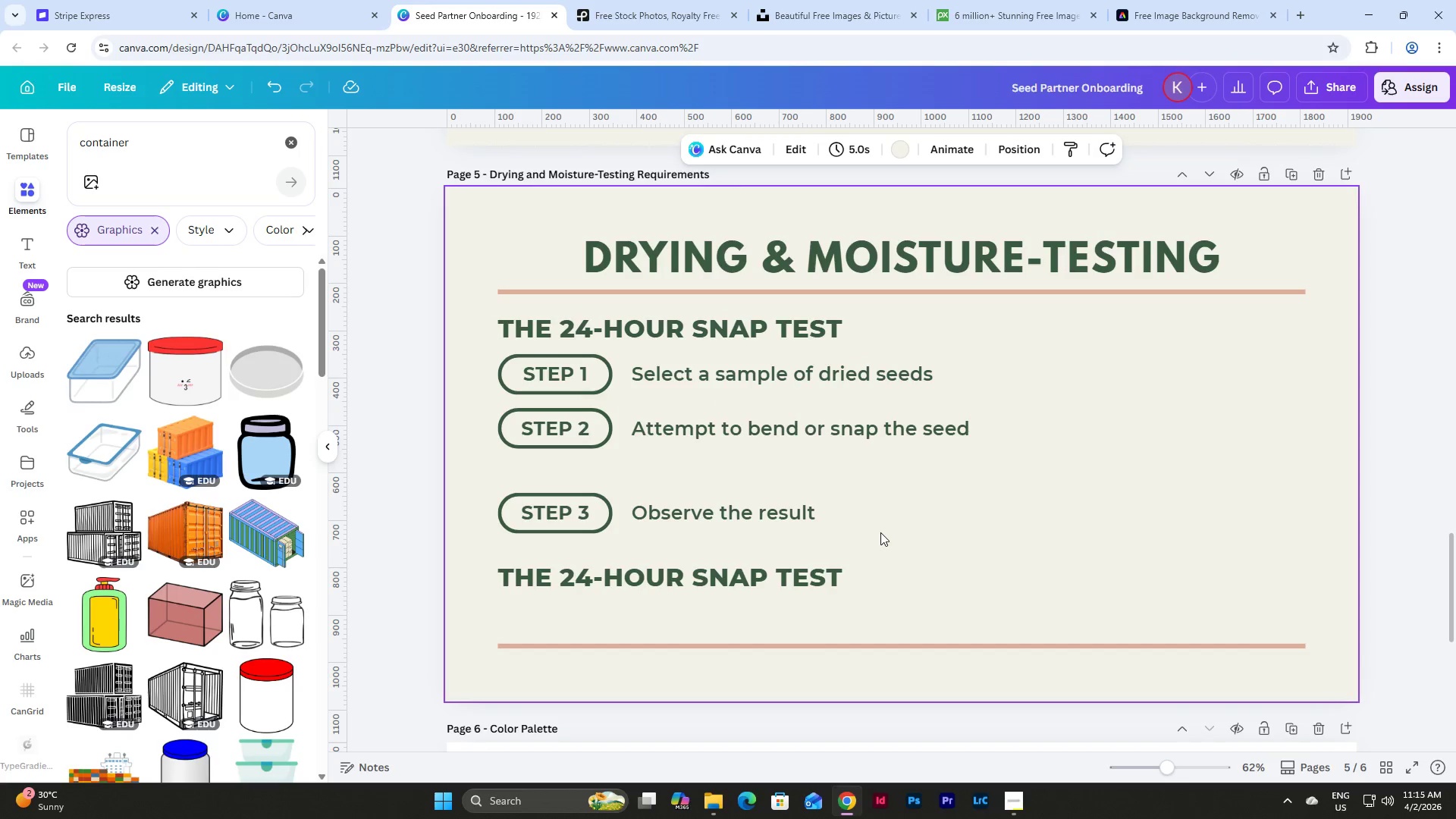 
left_click_drag(start_coordinate=[880, 532], to_coordinate=[569, 500])
 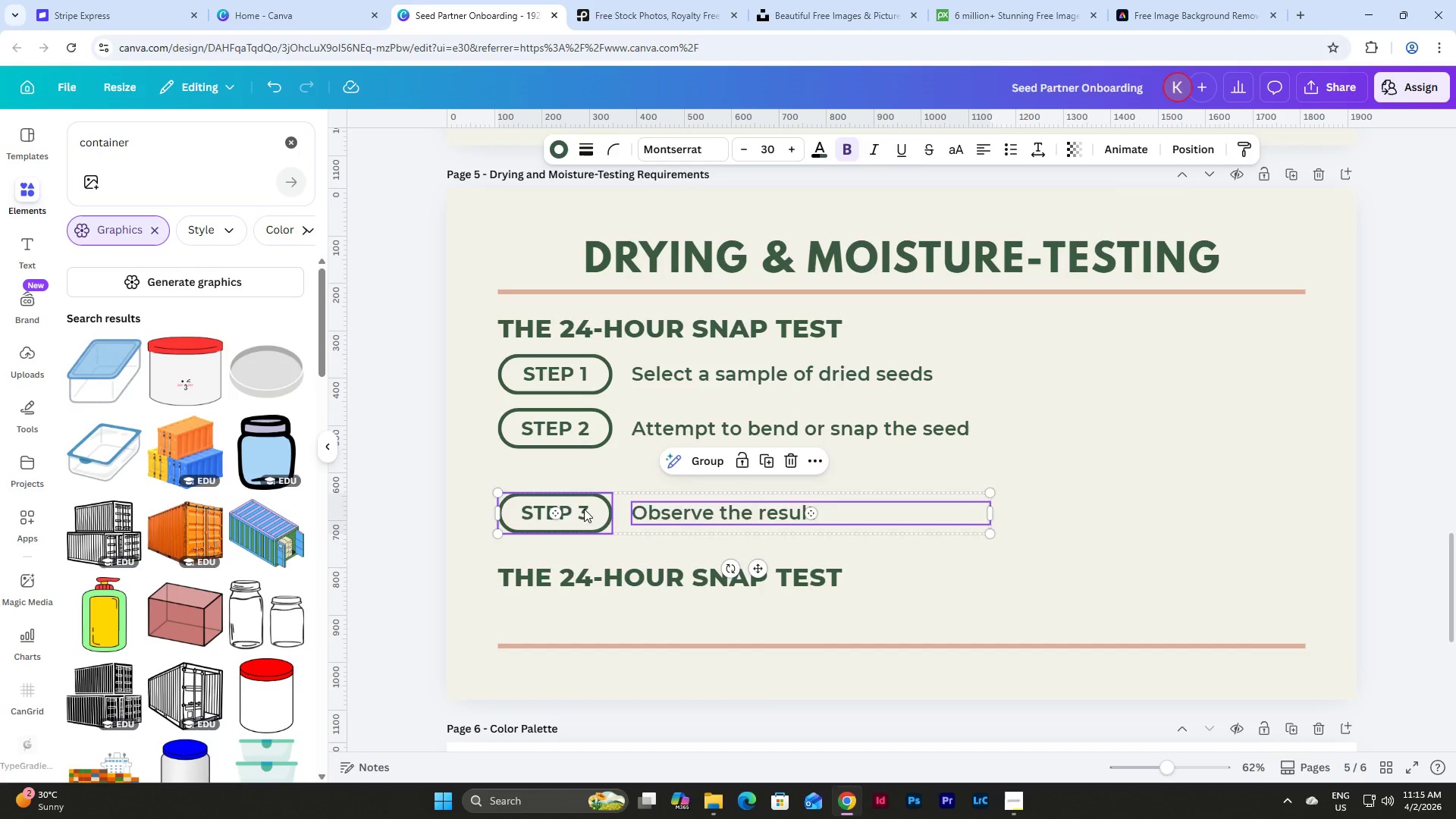 
left_click_drag(start_coordinate=[584, 509], to_coordinate=[586, 479])
 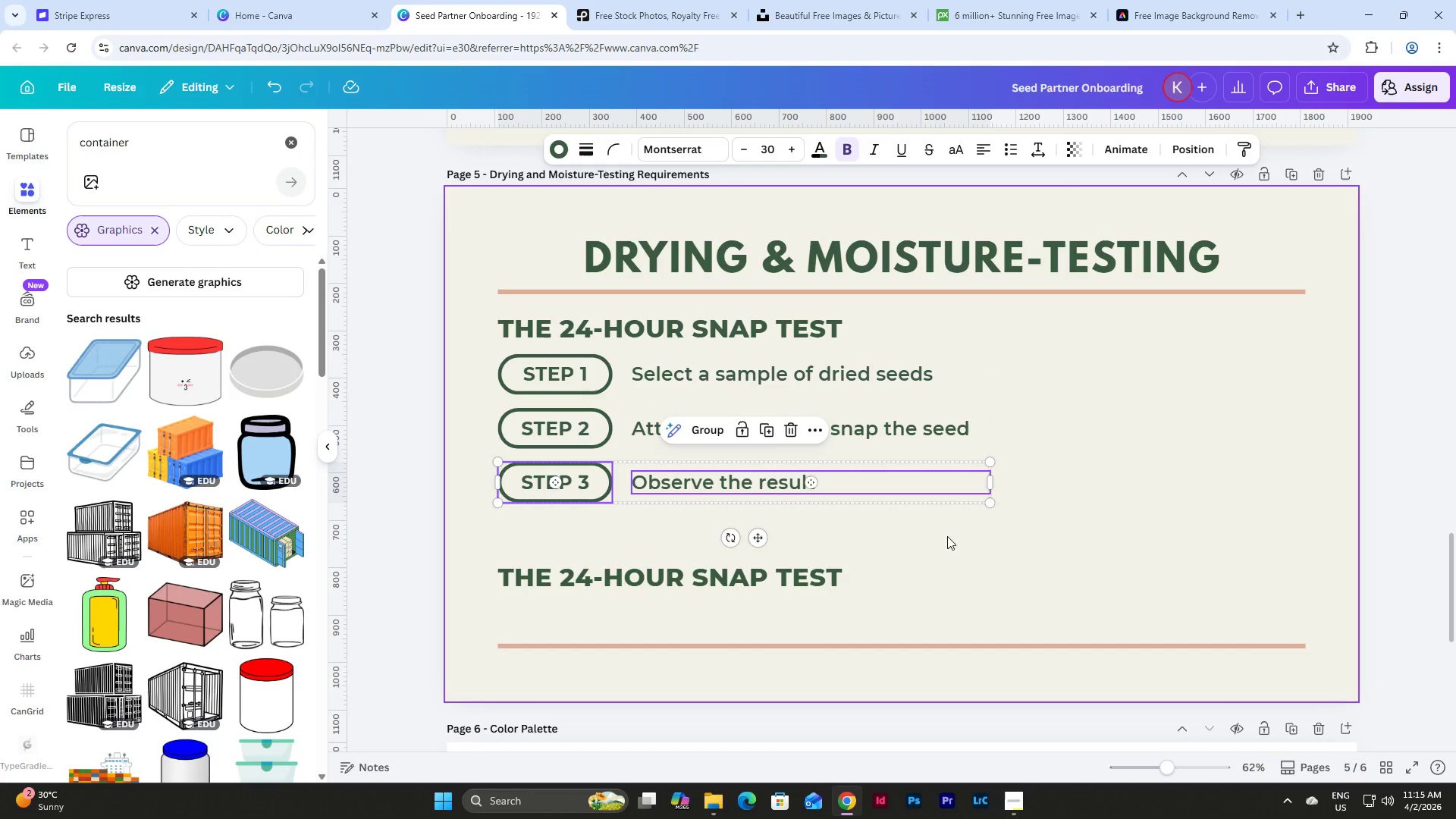 
left_click([948, 536])
 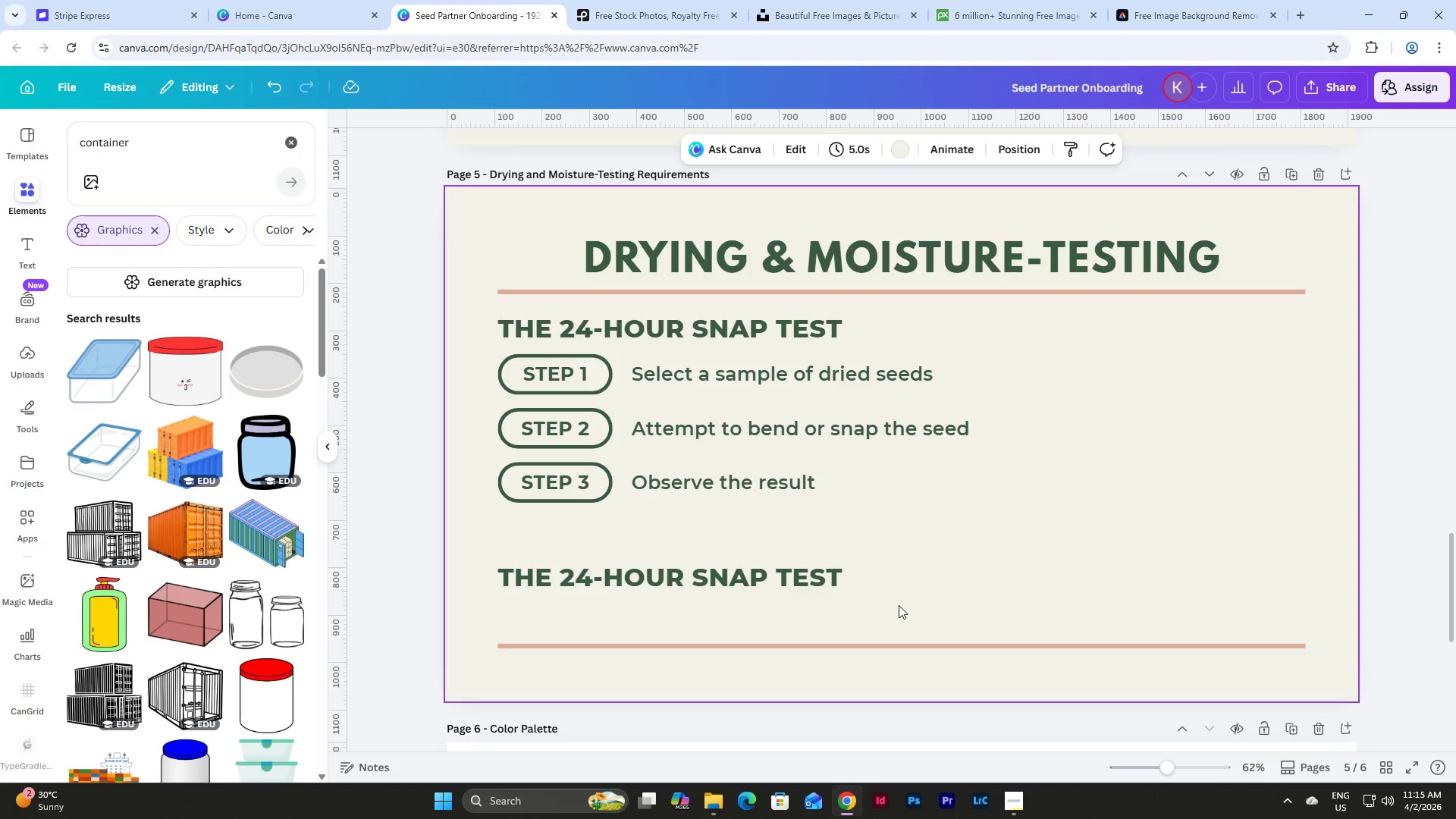 
left_click_drag(start_coordinate=[695, 580], to_coordinate=[697, 551])
 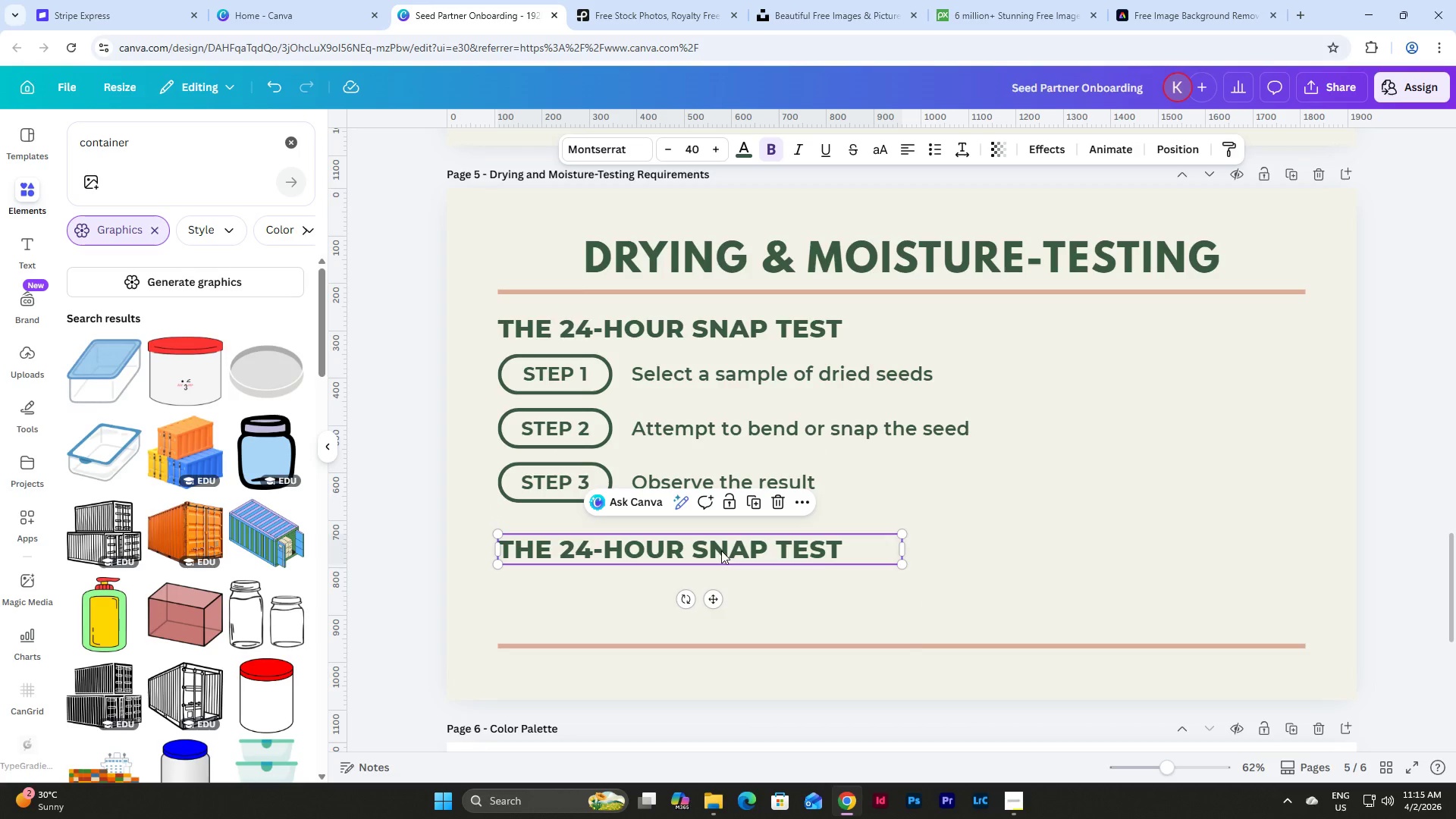 
left_click([721, 551])
 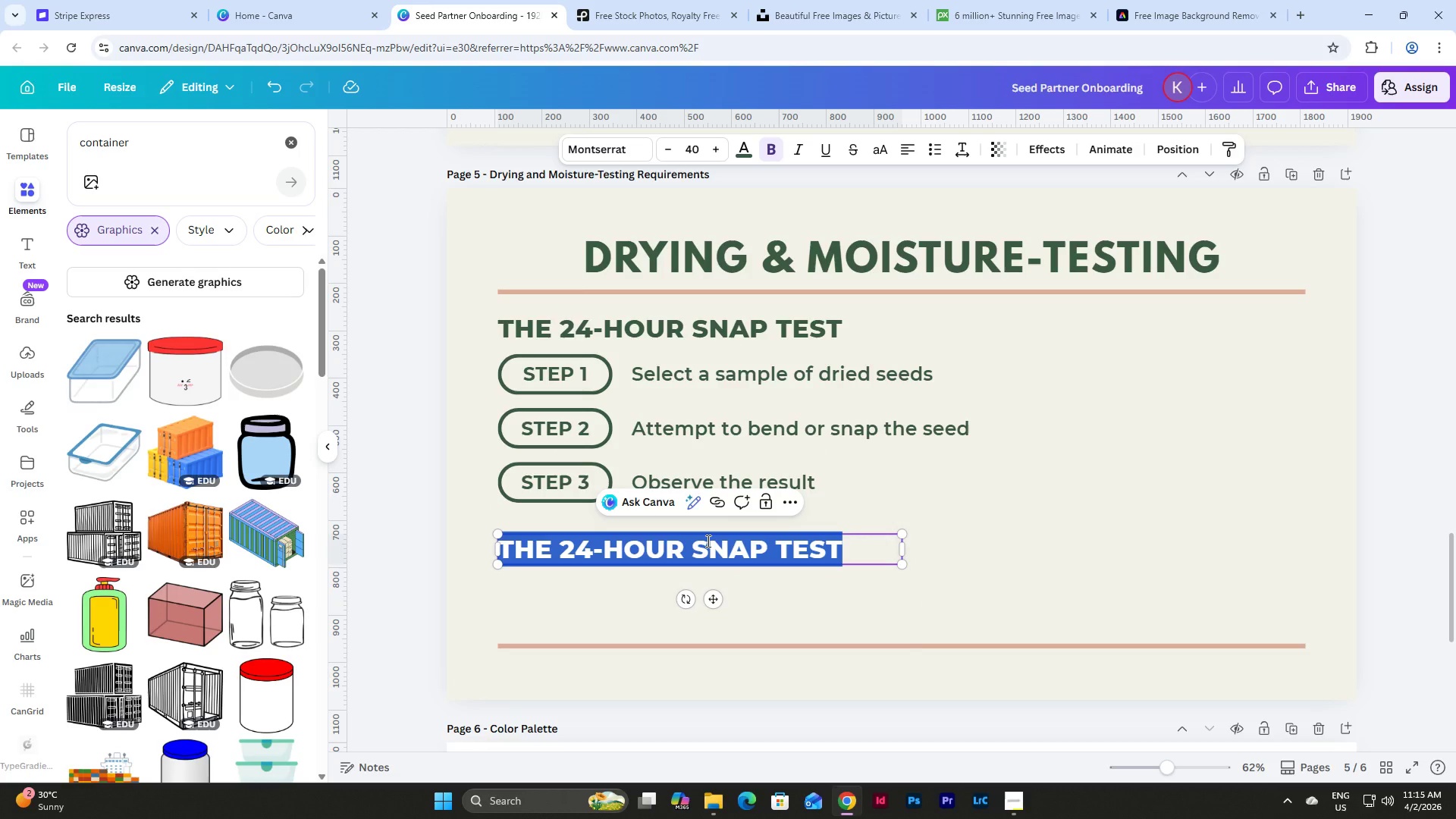 
type(PASS THE CRO)
key(Backspace)
type(ITERIA:)
 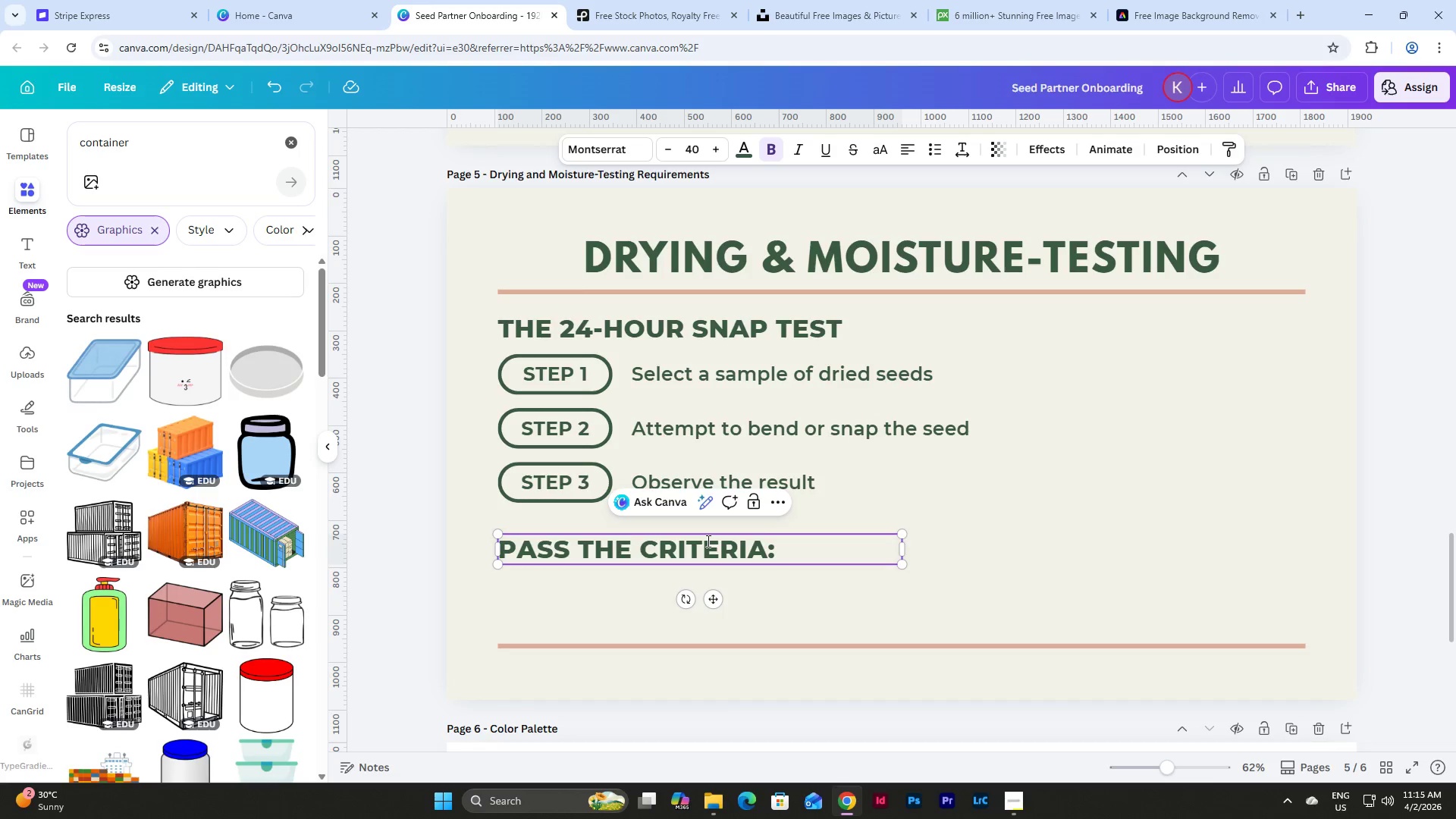 
left_click([852, 596])
 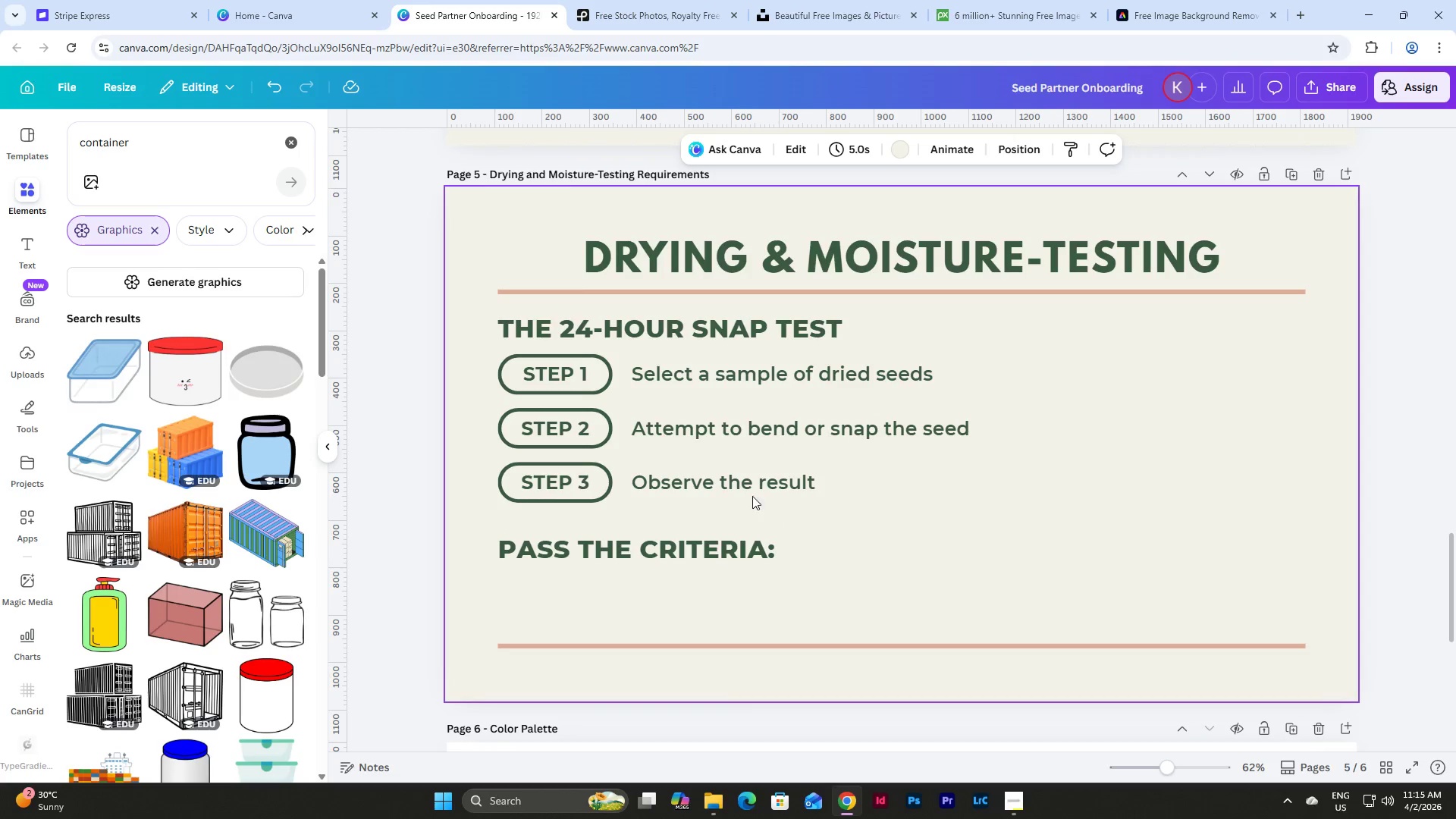 
left_click([731, 483])
 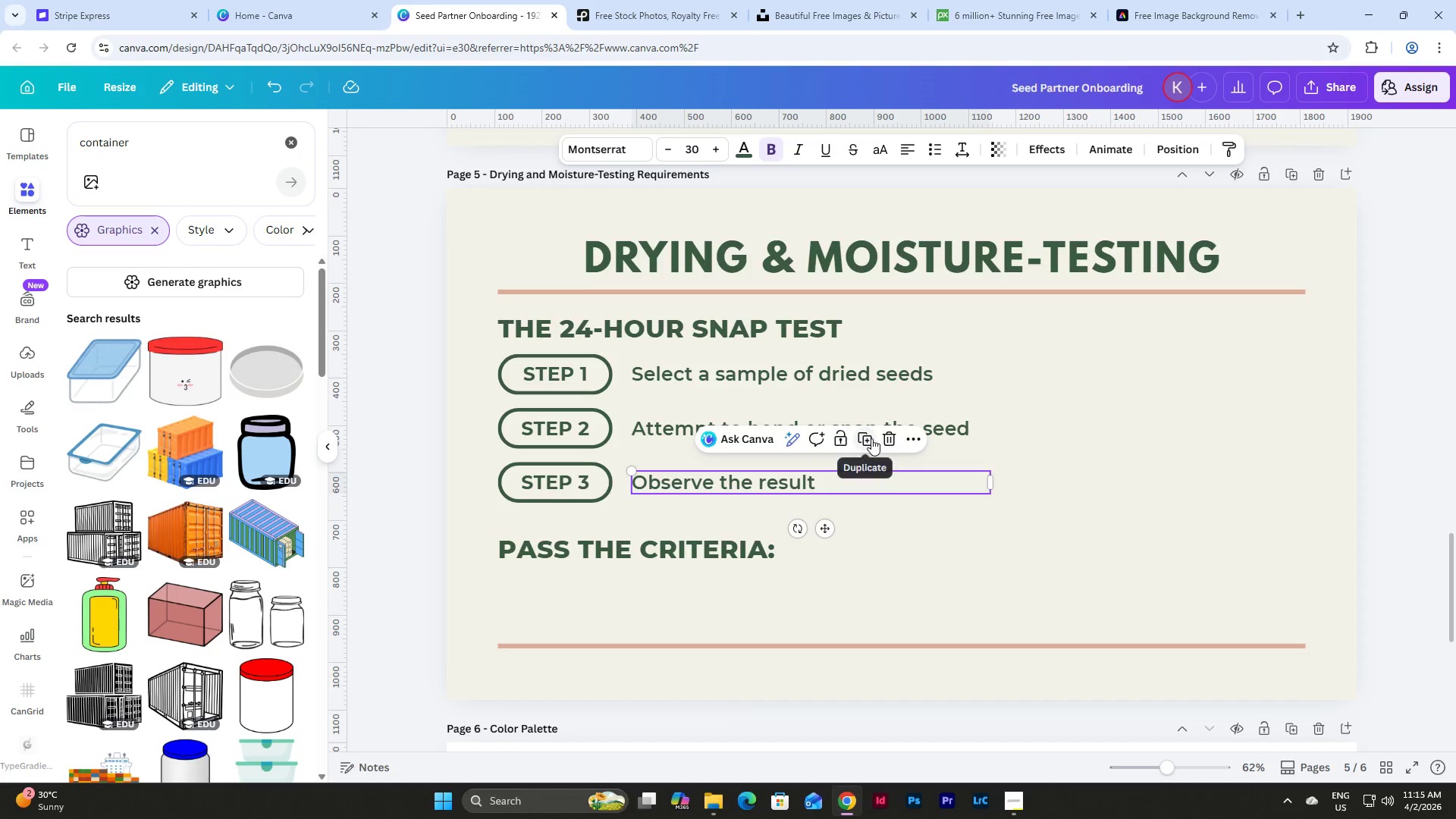 
scroll: coordinate [880, 478], scroll_direction: up, amount: 7.0
 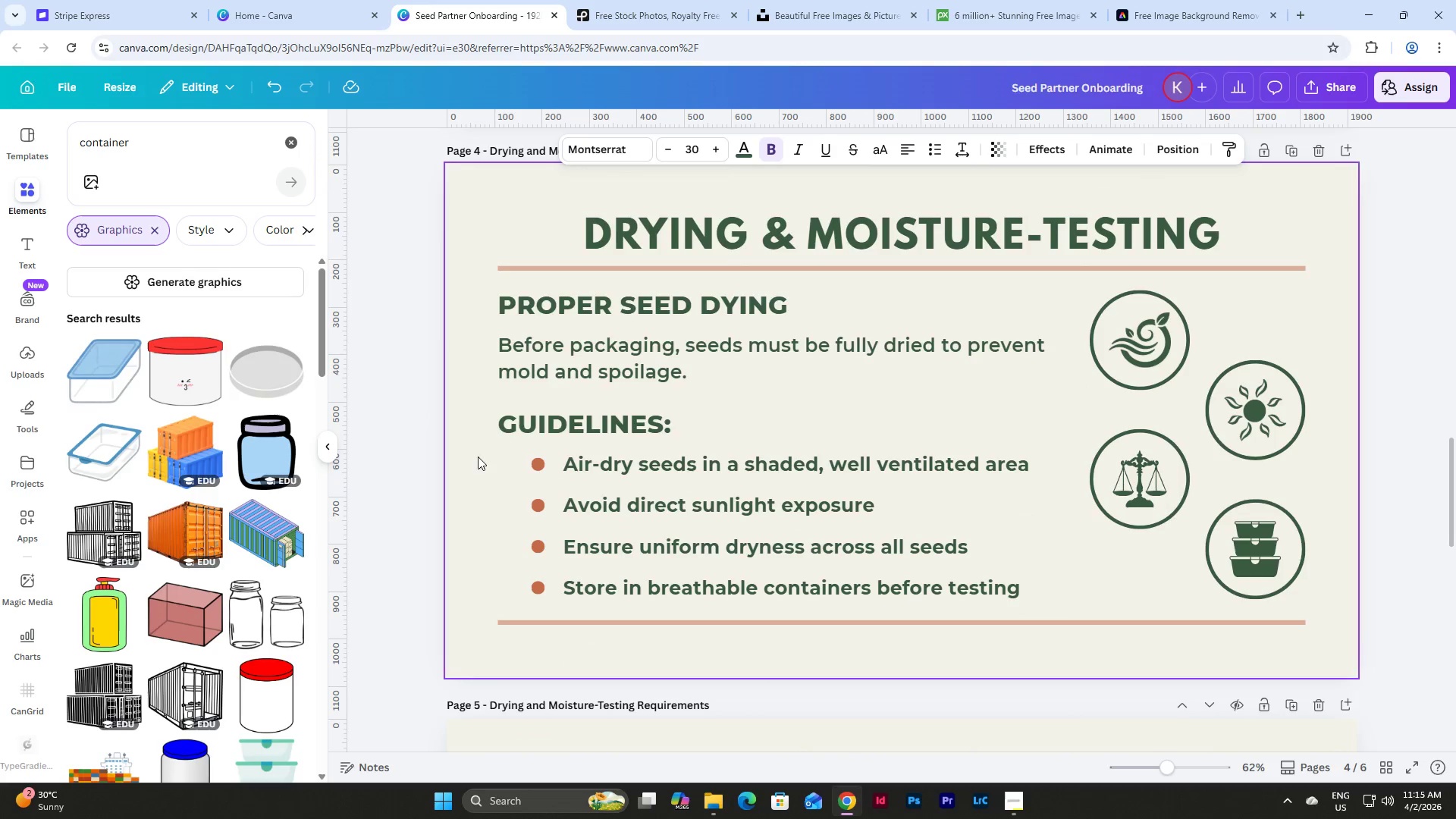 
left_click_drag(start_coordinate=[493, 456], to_coordinate=[589, 468])
 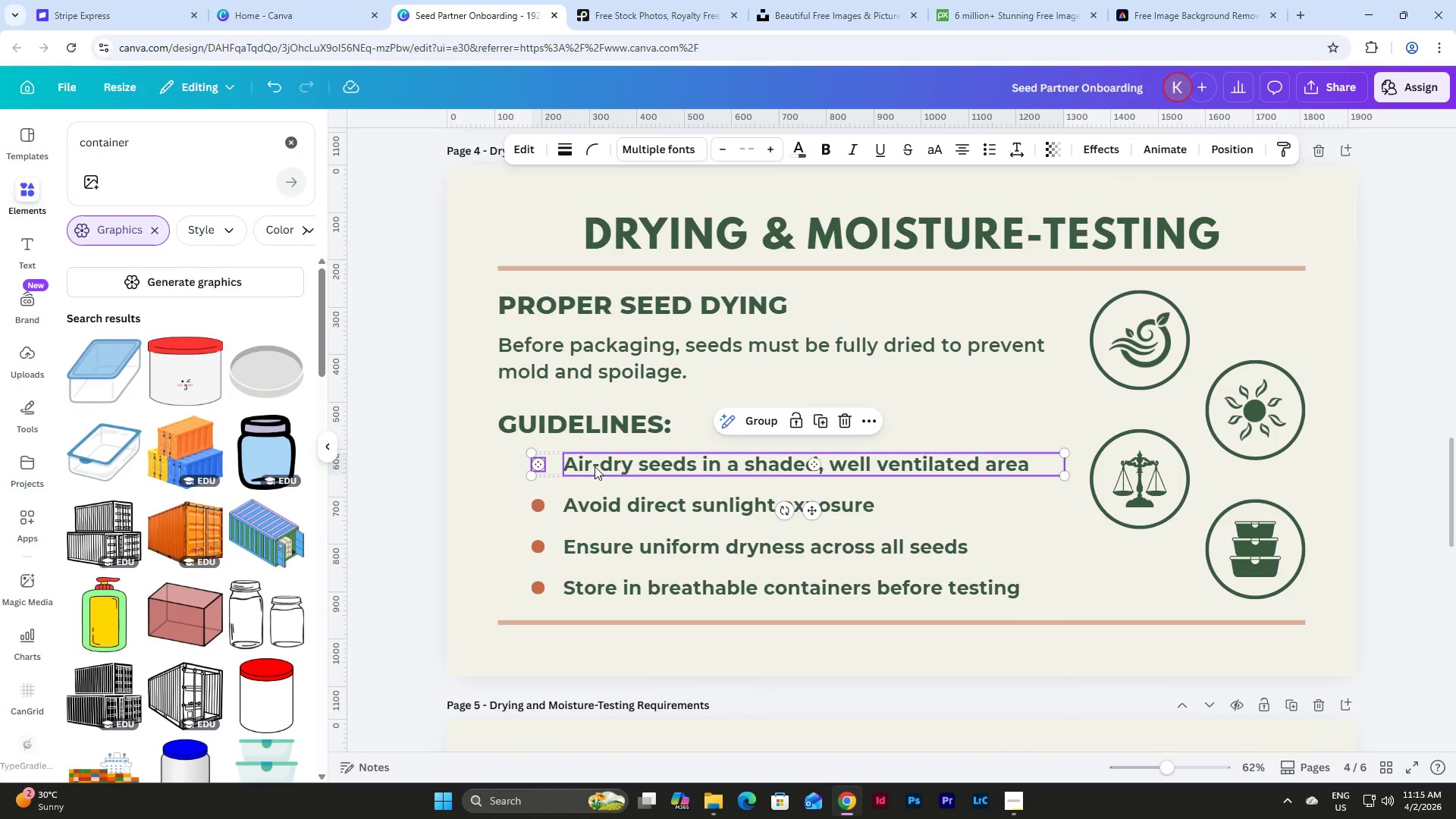 
key(Control+C)
 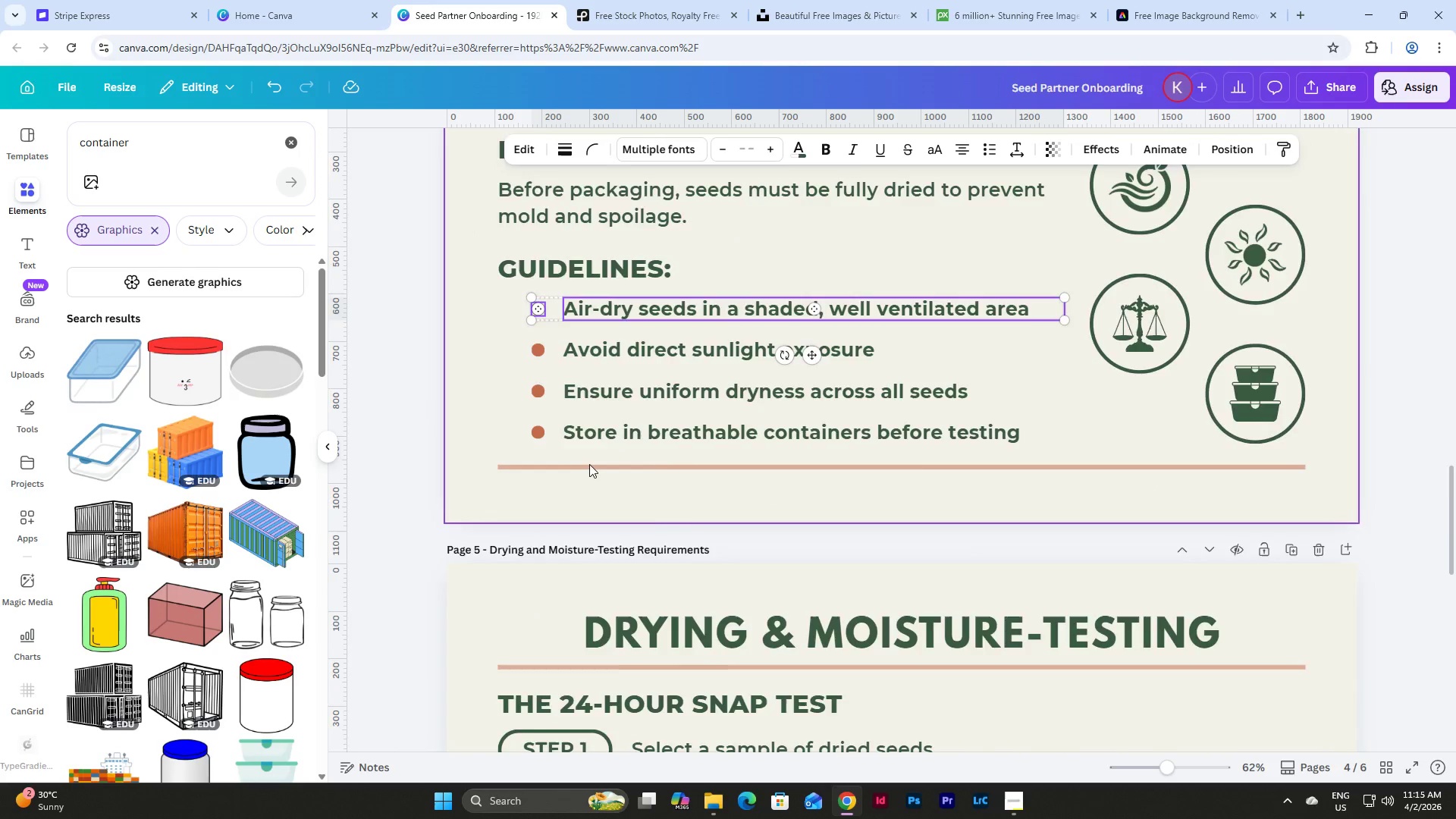 
scroll: coordinate [617, 481], scroll_direction: down, amount: 2.0
 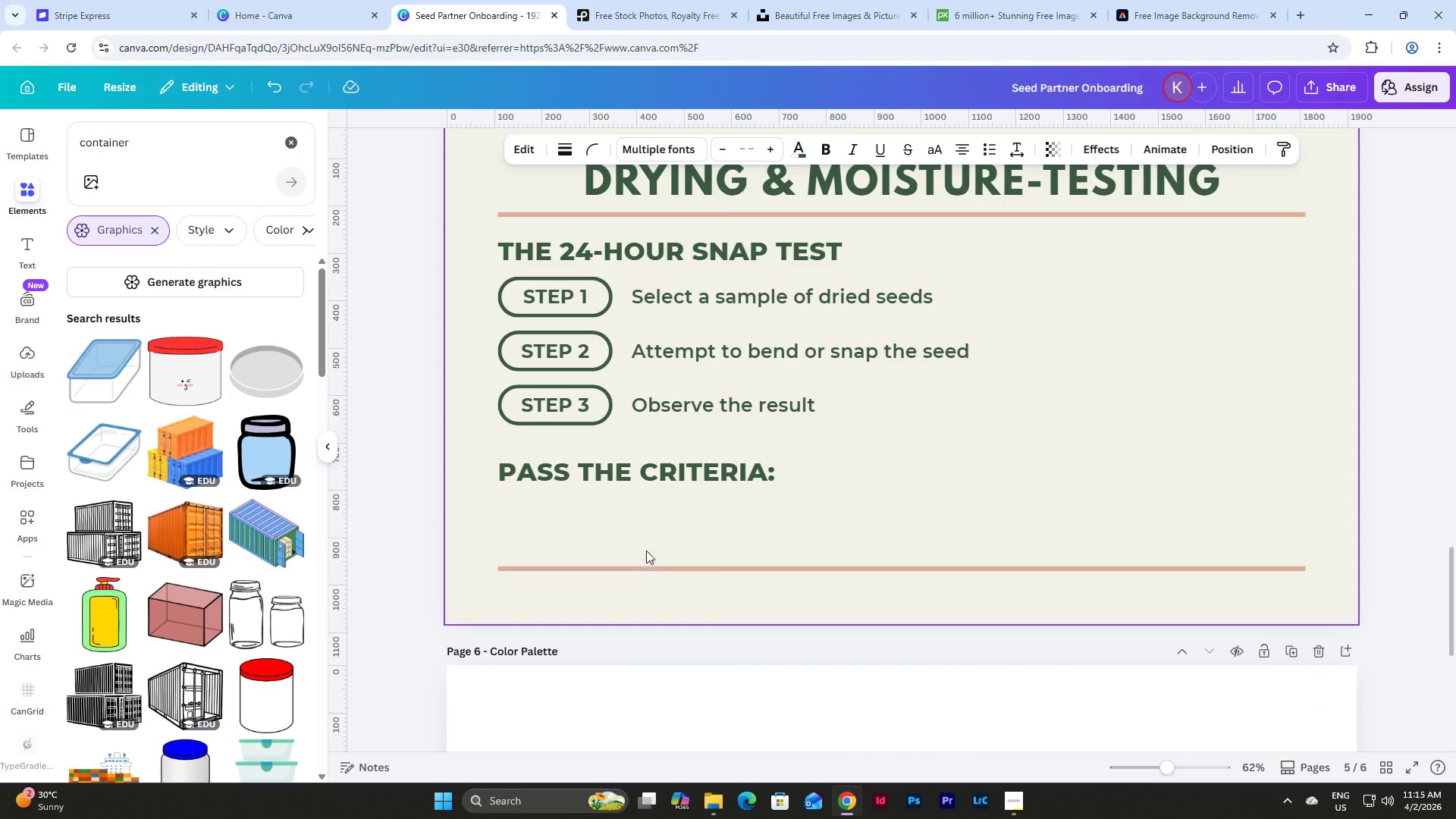 
left_click([647, 540])
 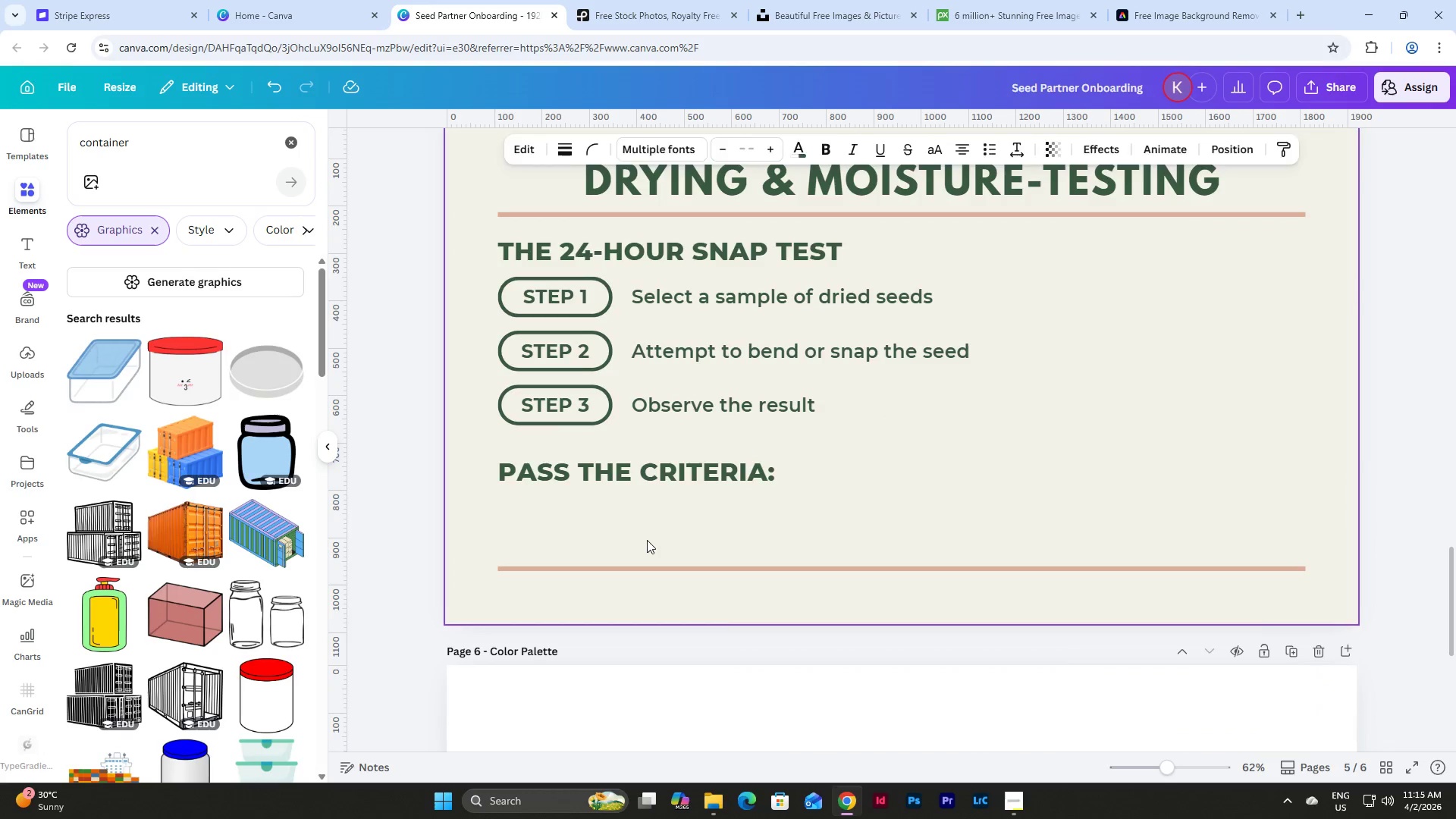 
key(Control+V)
 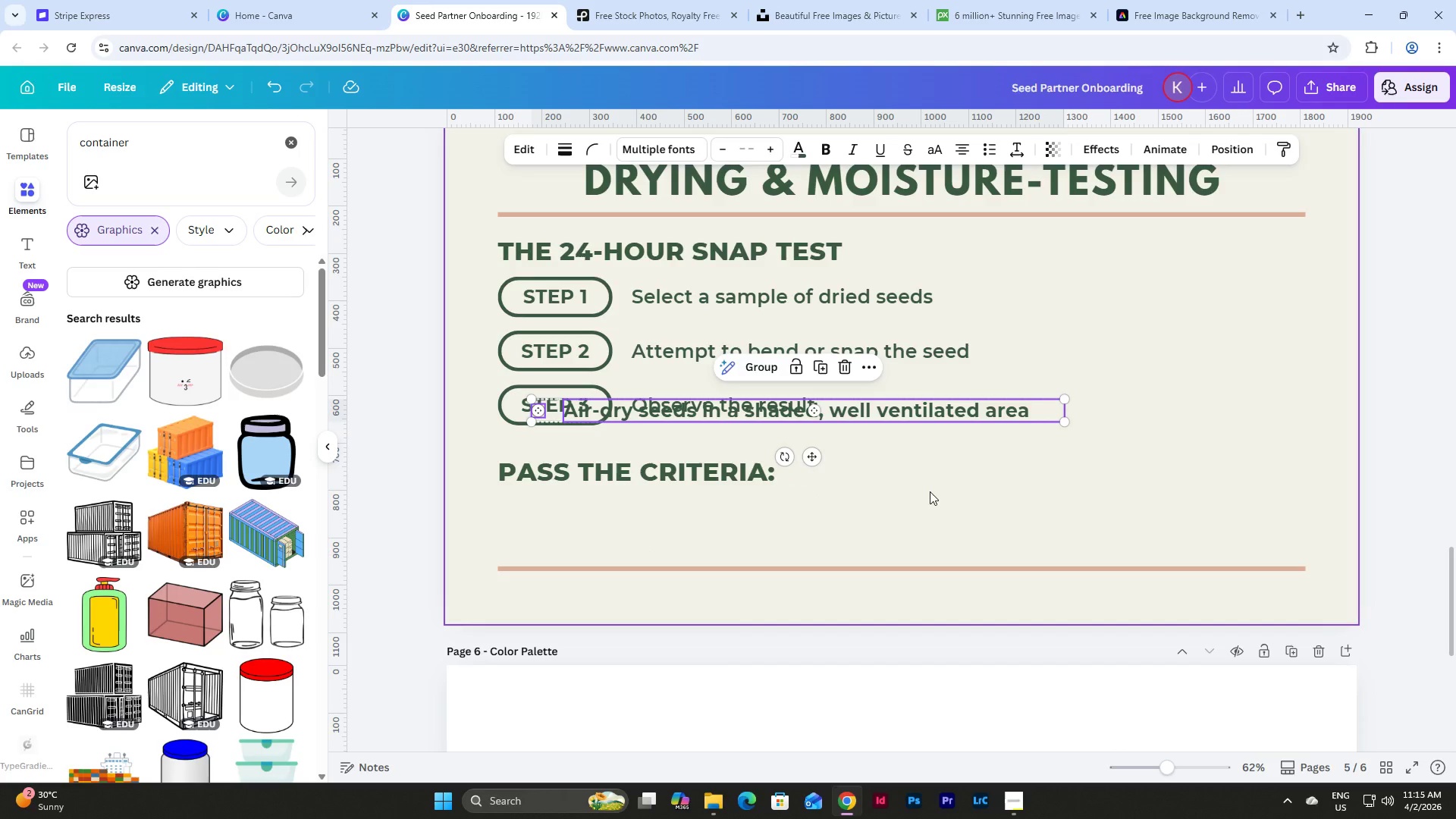 
key(Shift+ArrowDown)
 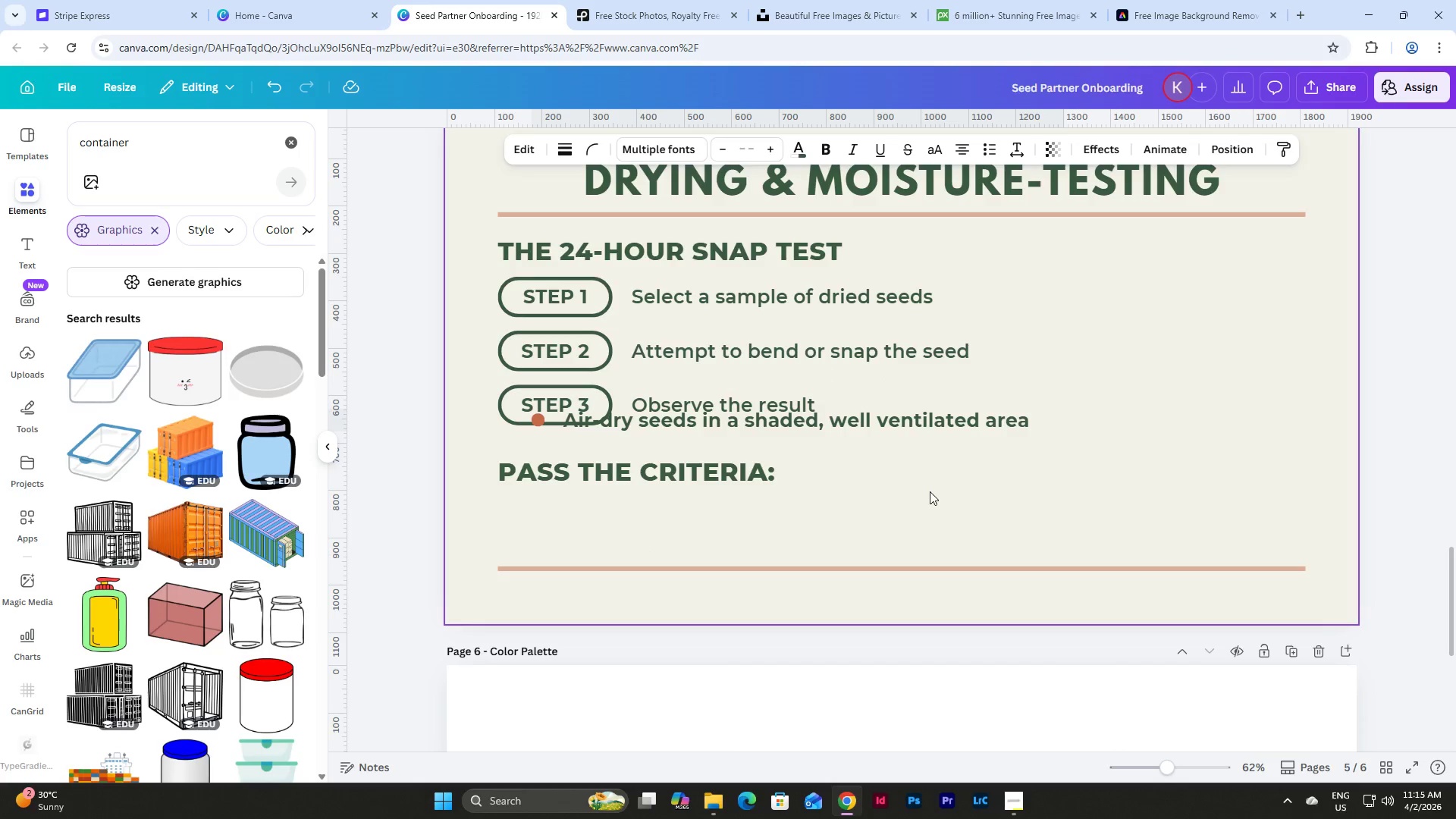 
hold_key(key=ArrowDown, duration=0.72)
 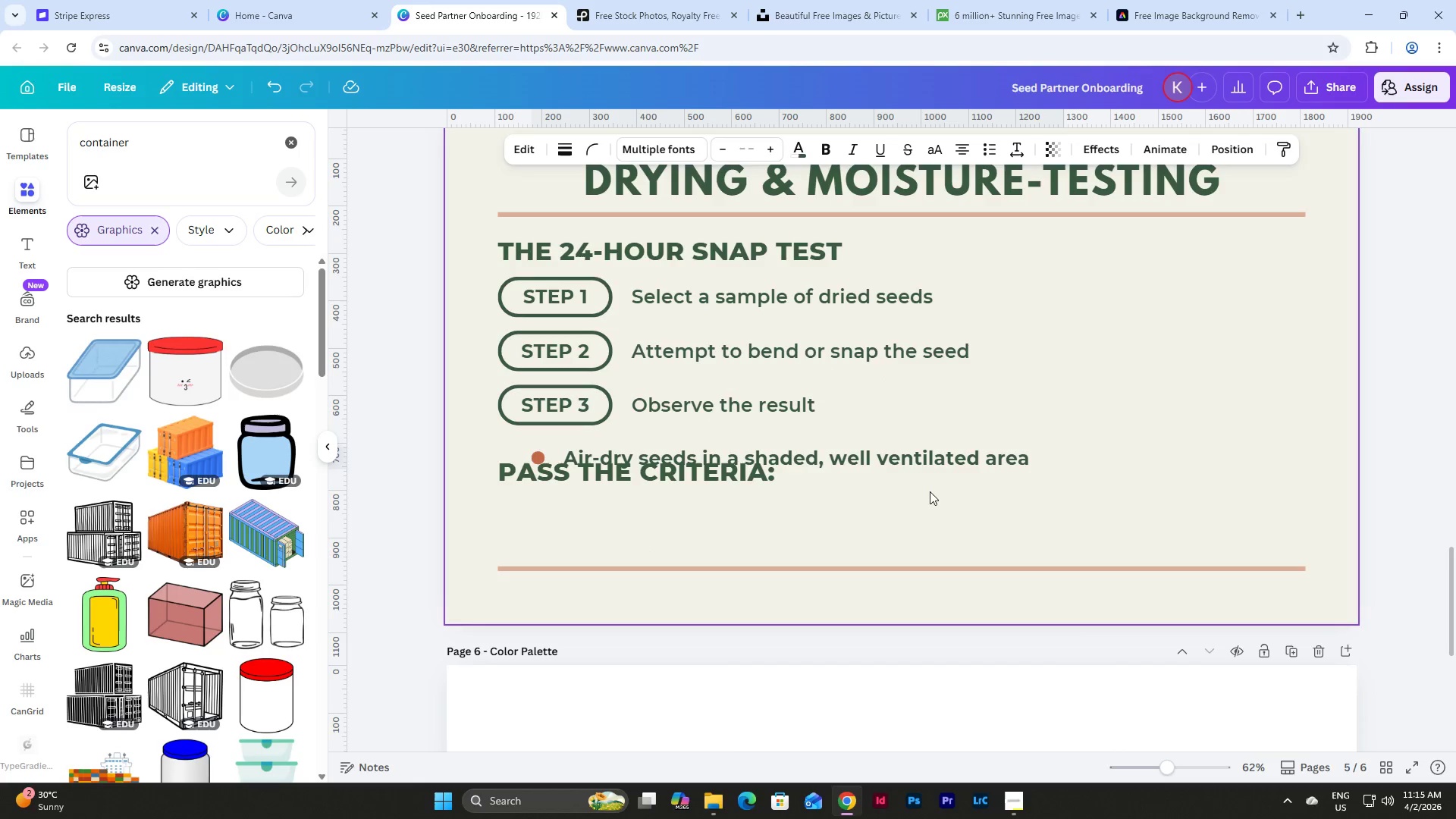 
key(Shift+ArrowDown)
 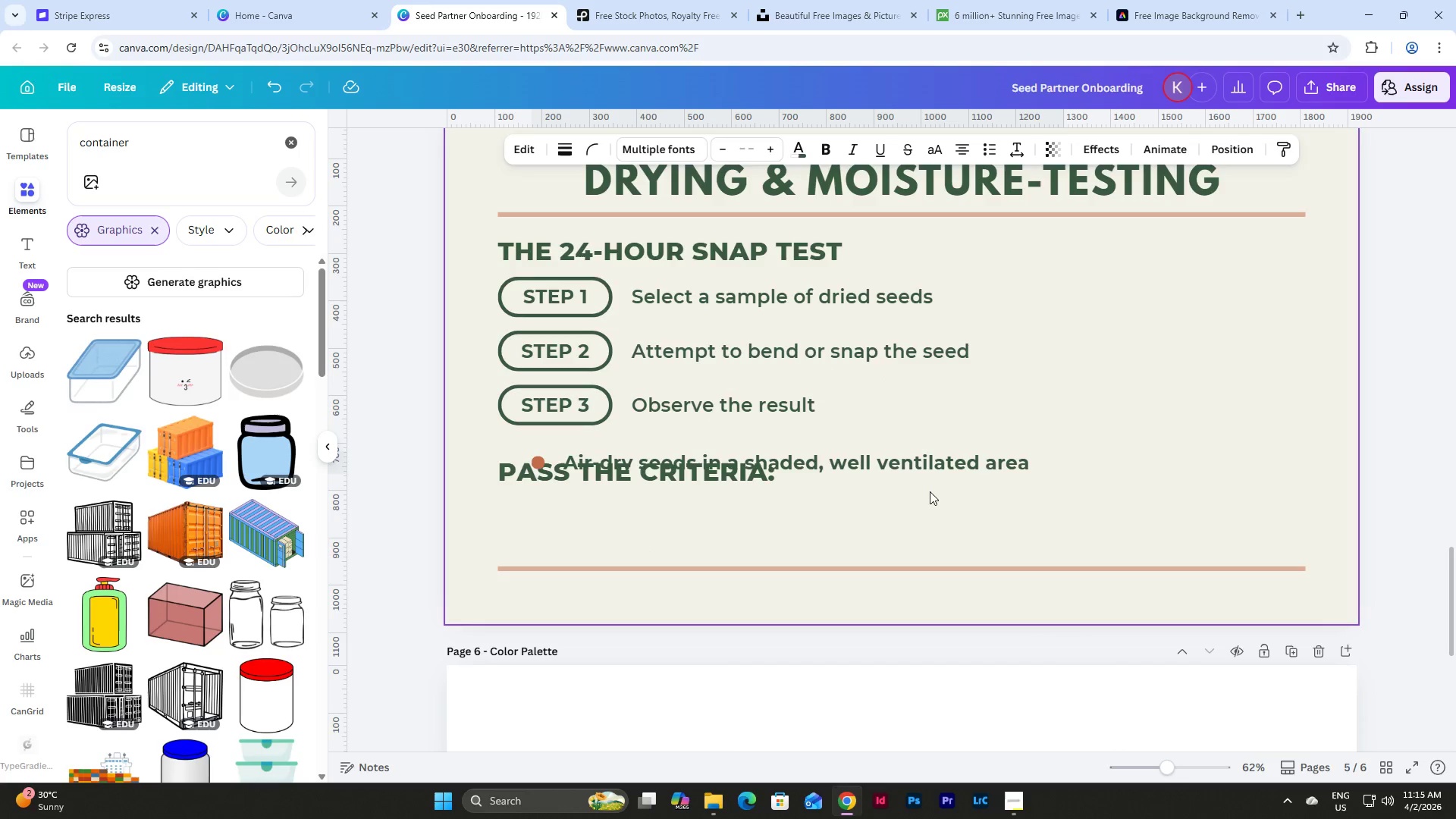 
key(Shift+ArrowDown)
 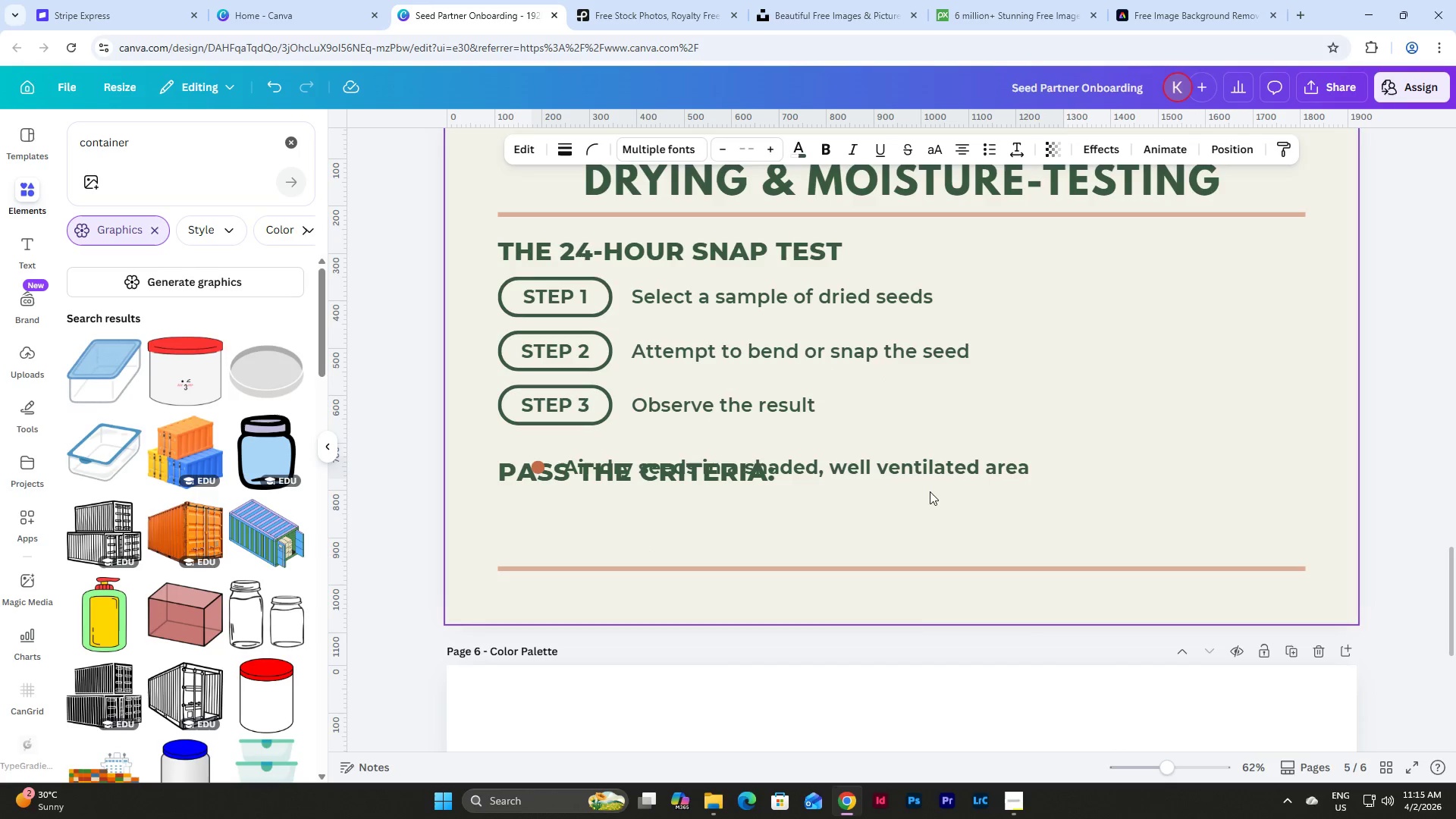 
key(Shift+ArrowDown)
 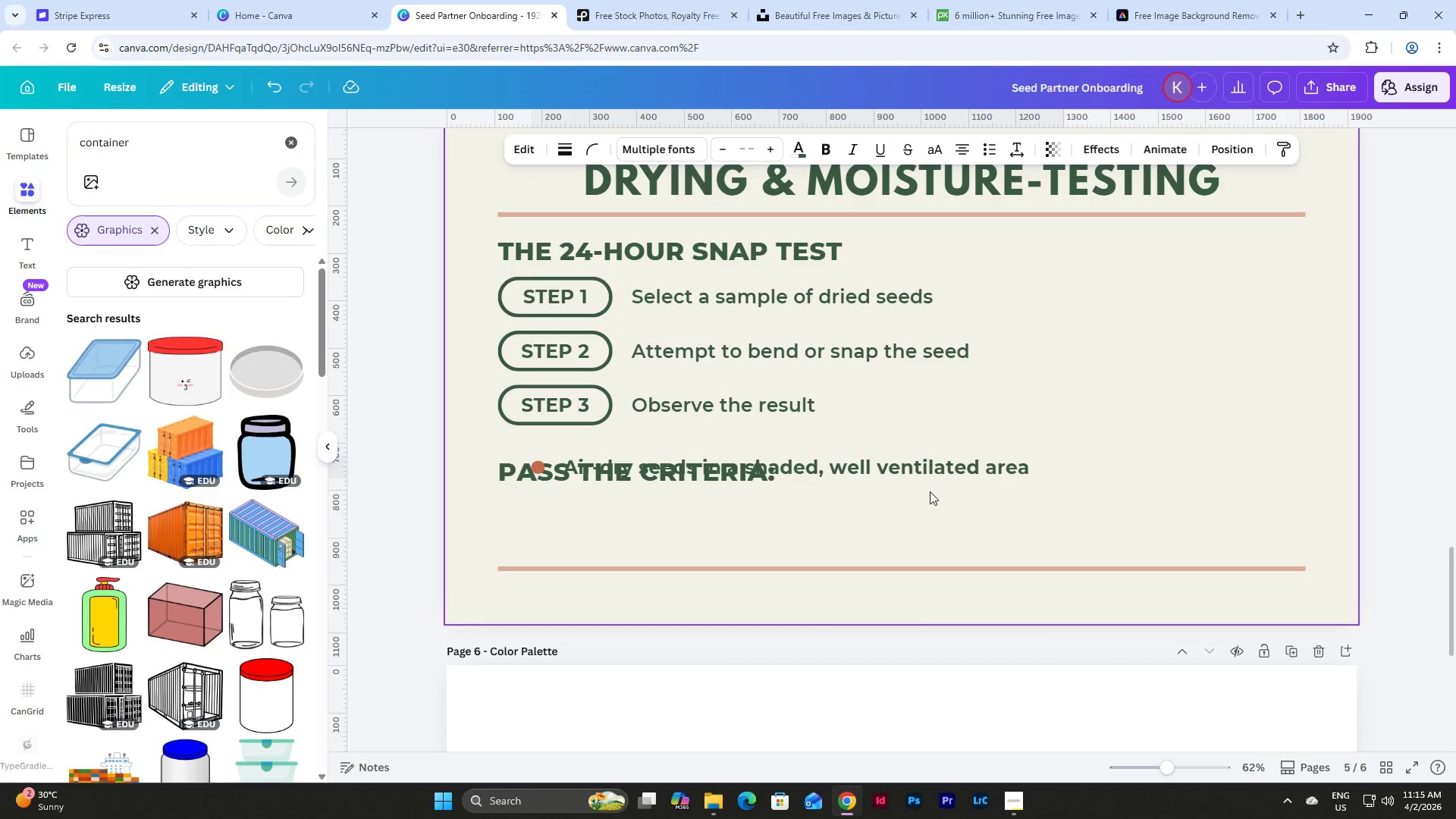 
key(Shift+ArrowDown)
 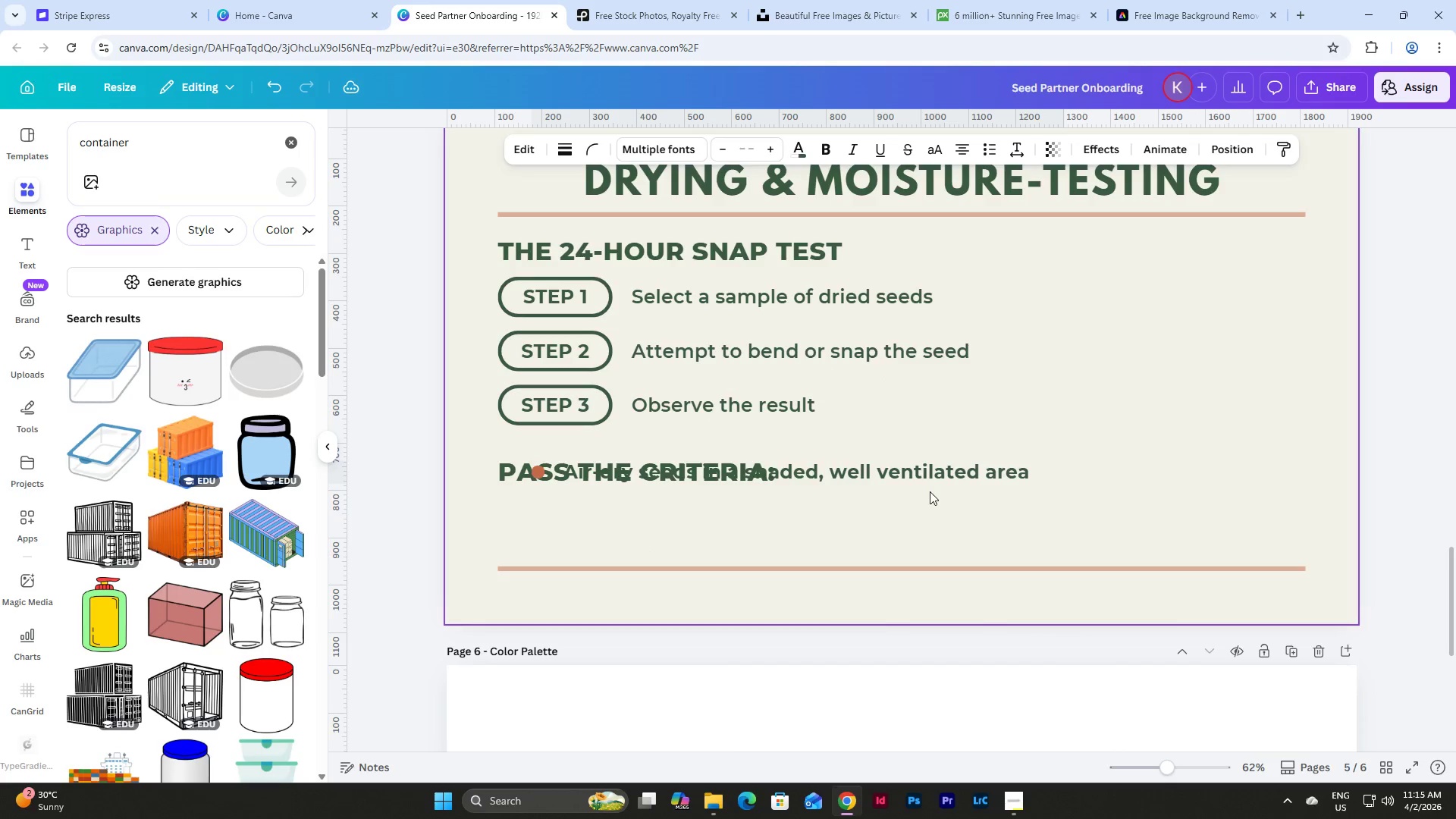 
key(Shift+ArrowDown)
 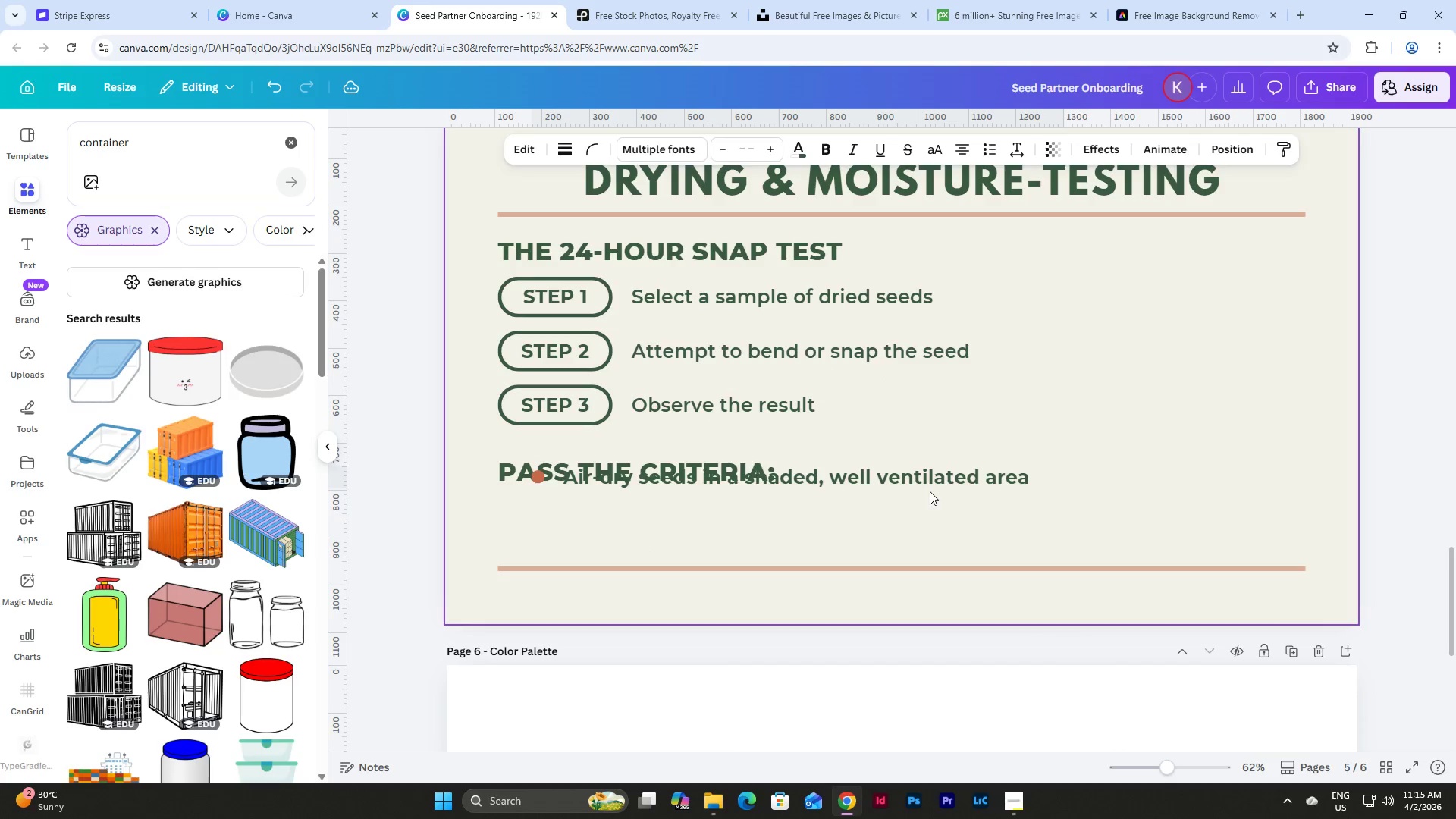 
key(Shift+ArrowDown)
 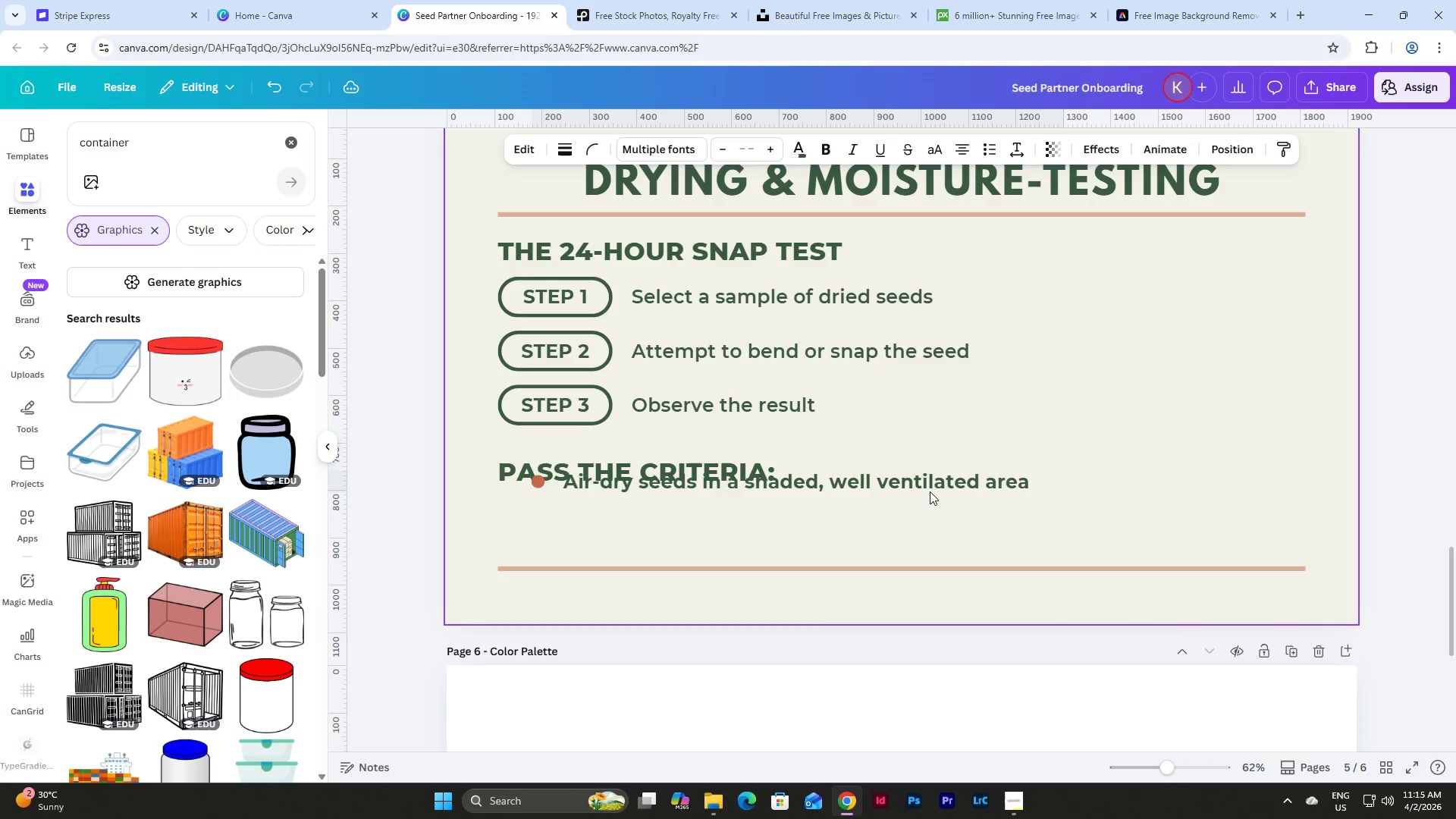 
key(Shift+ArrowDown)
 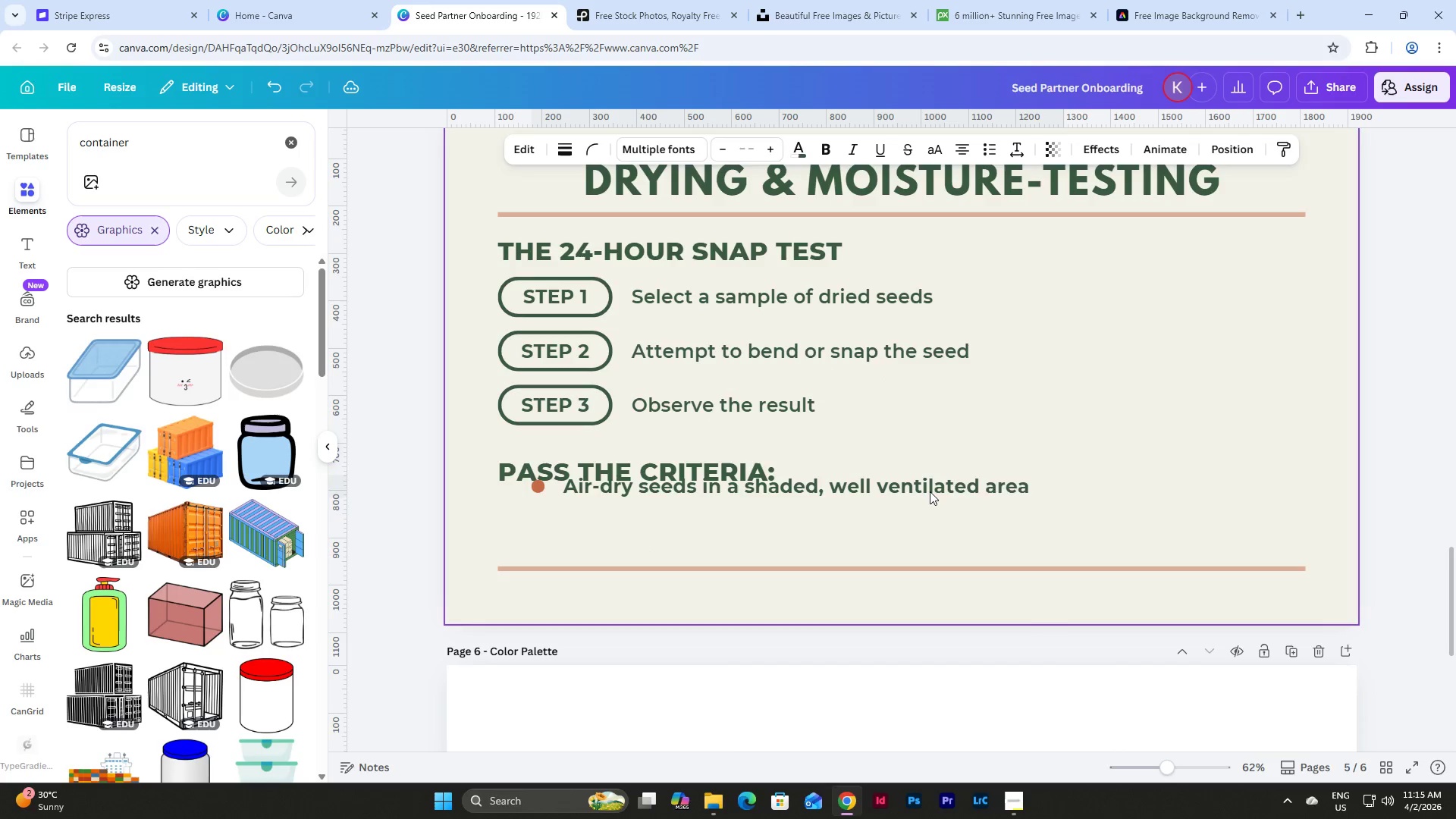 
key(Shift+ArrowDown)
 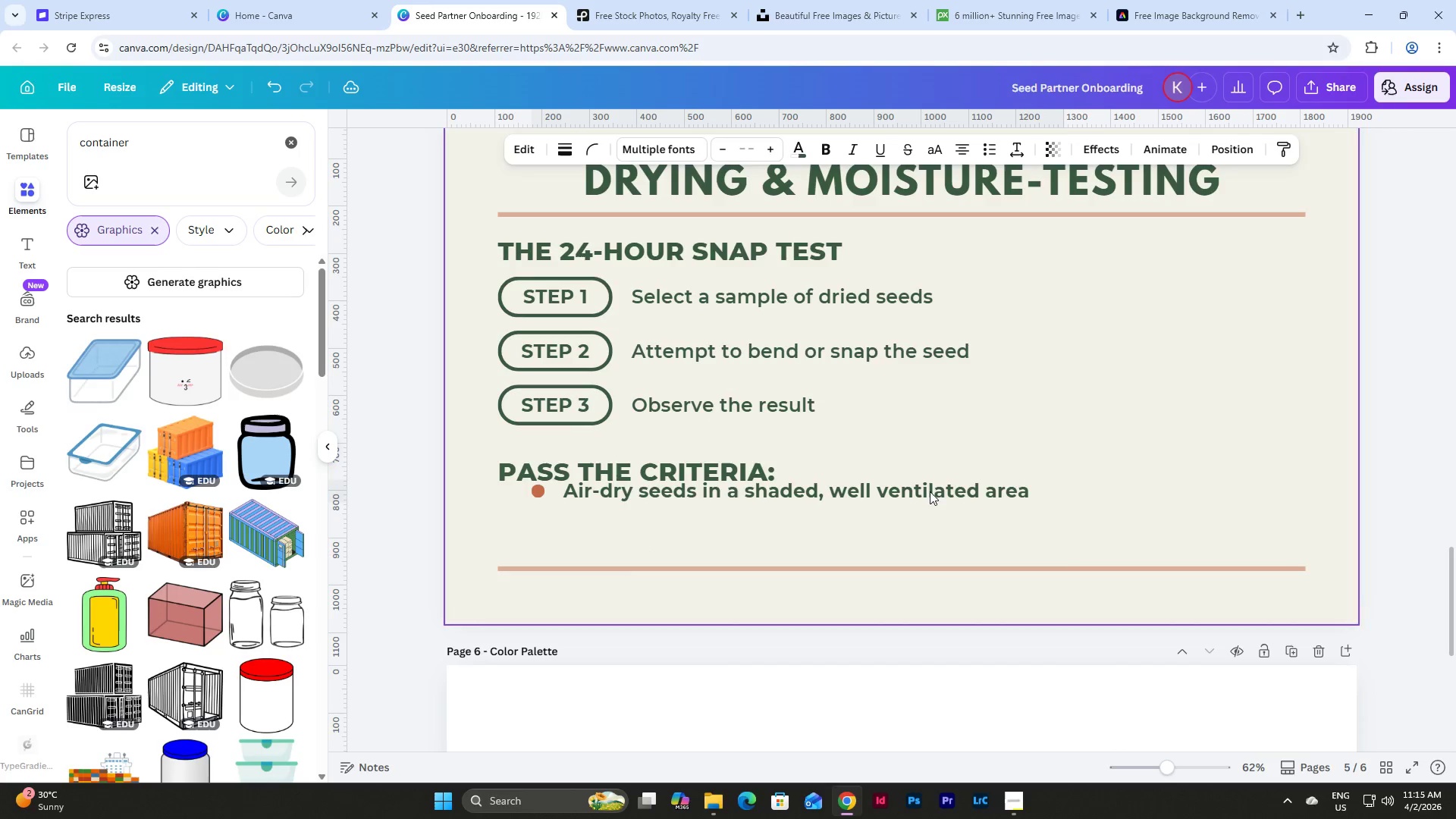 
key(Shift+ArrowDown)
 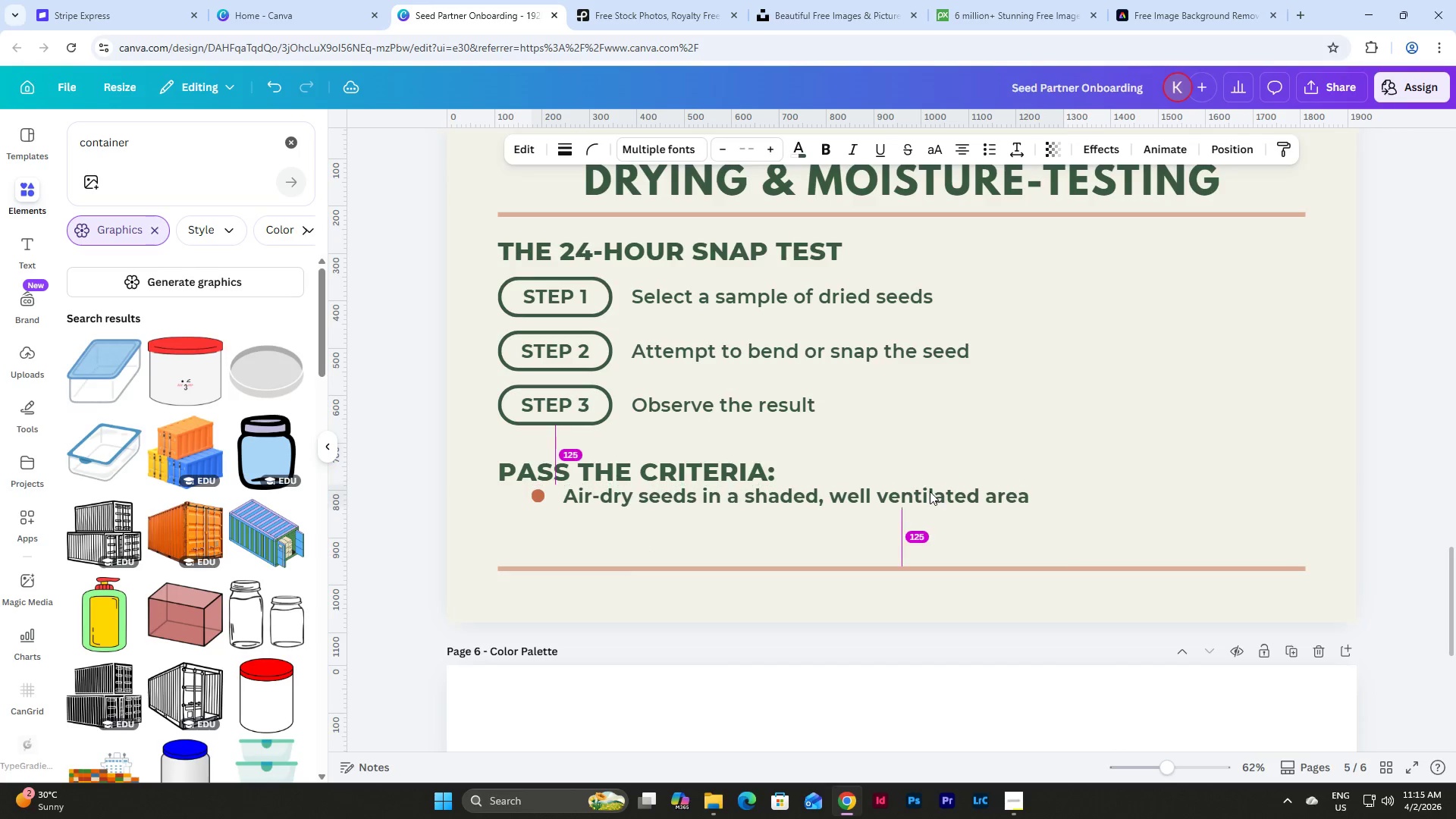 
key(Shift+ArrowDown)
 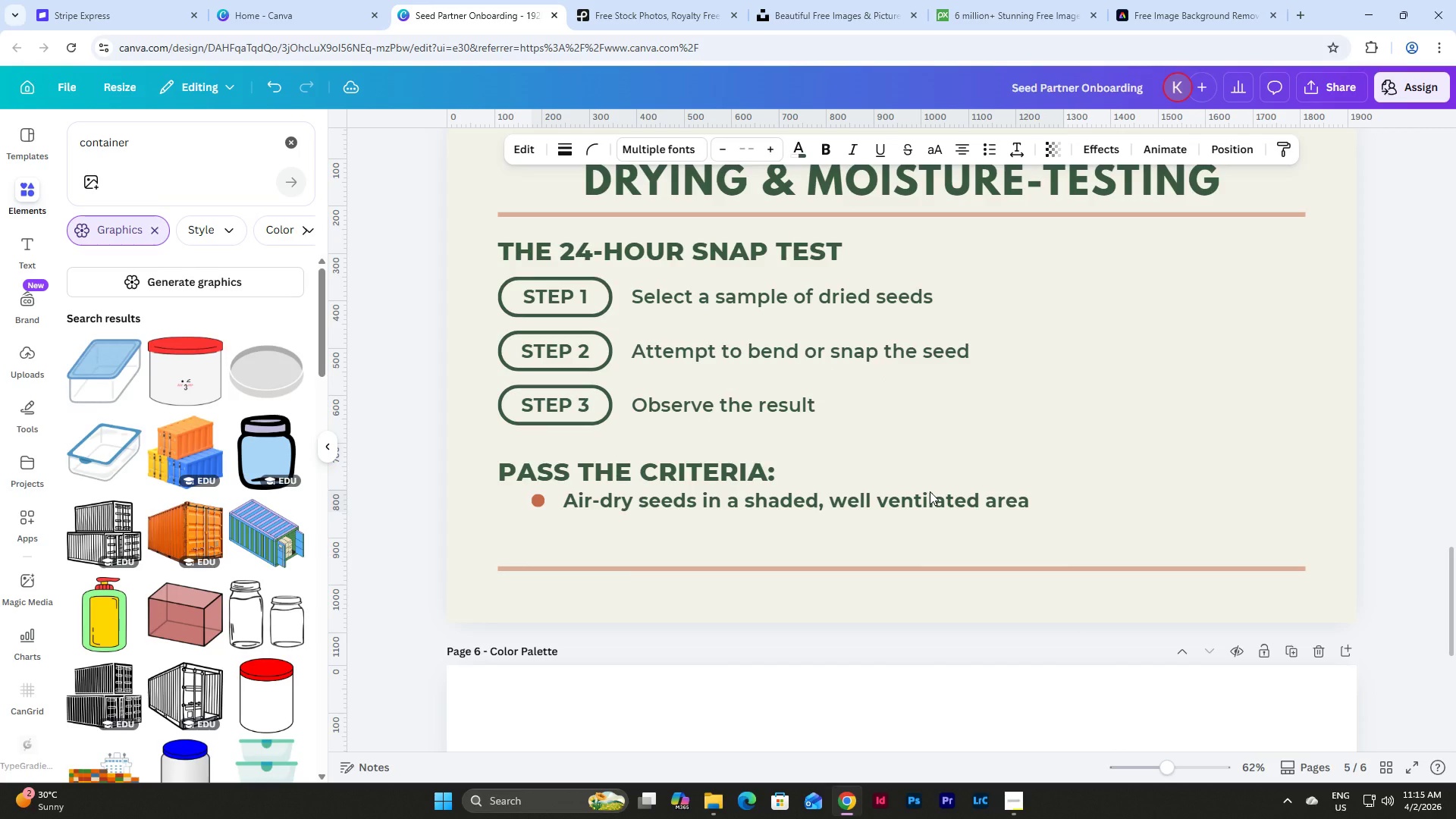 
key(Shift+ArrowDown)
 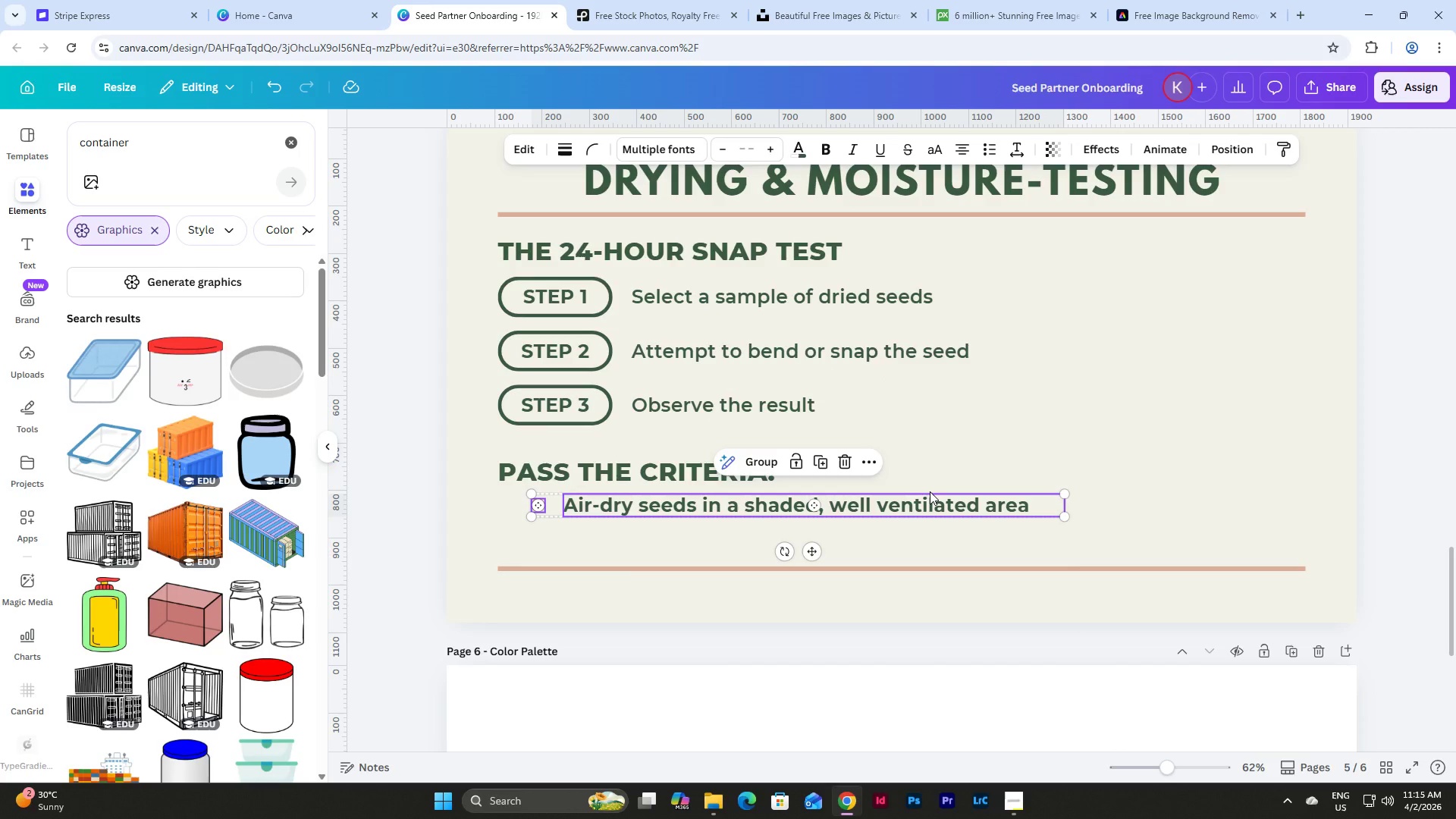 
key(Shift+ArrowDown)
 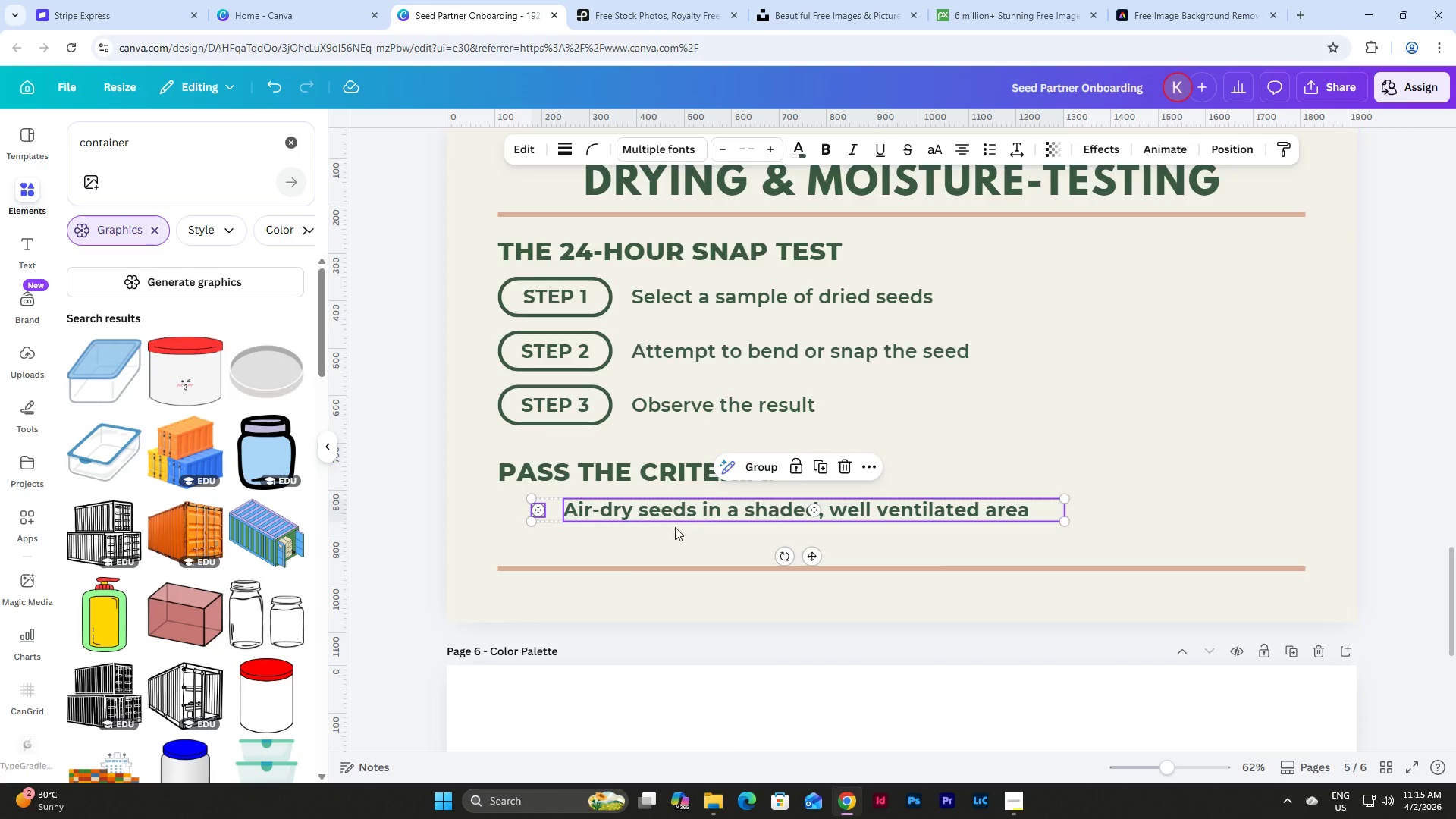 
left_click_drag(start_coordinate=[662, 544], to_coordinate=[526, 508])
 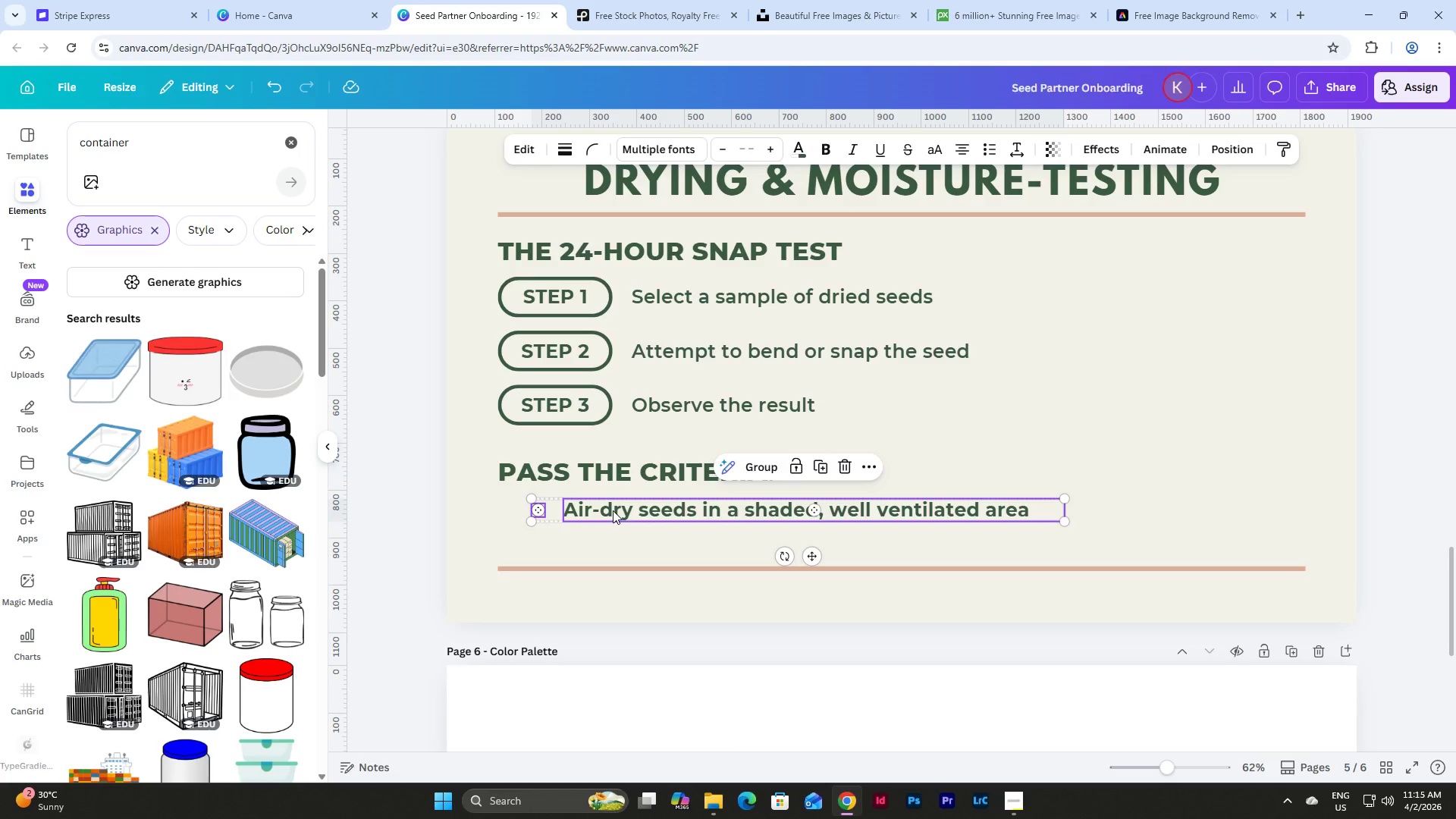 
left_click_drag(start_coordinate=[613, 510], to_coordinate=[609, 512])
 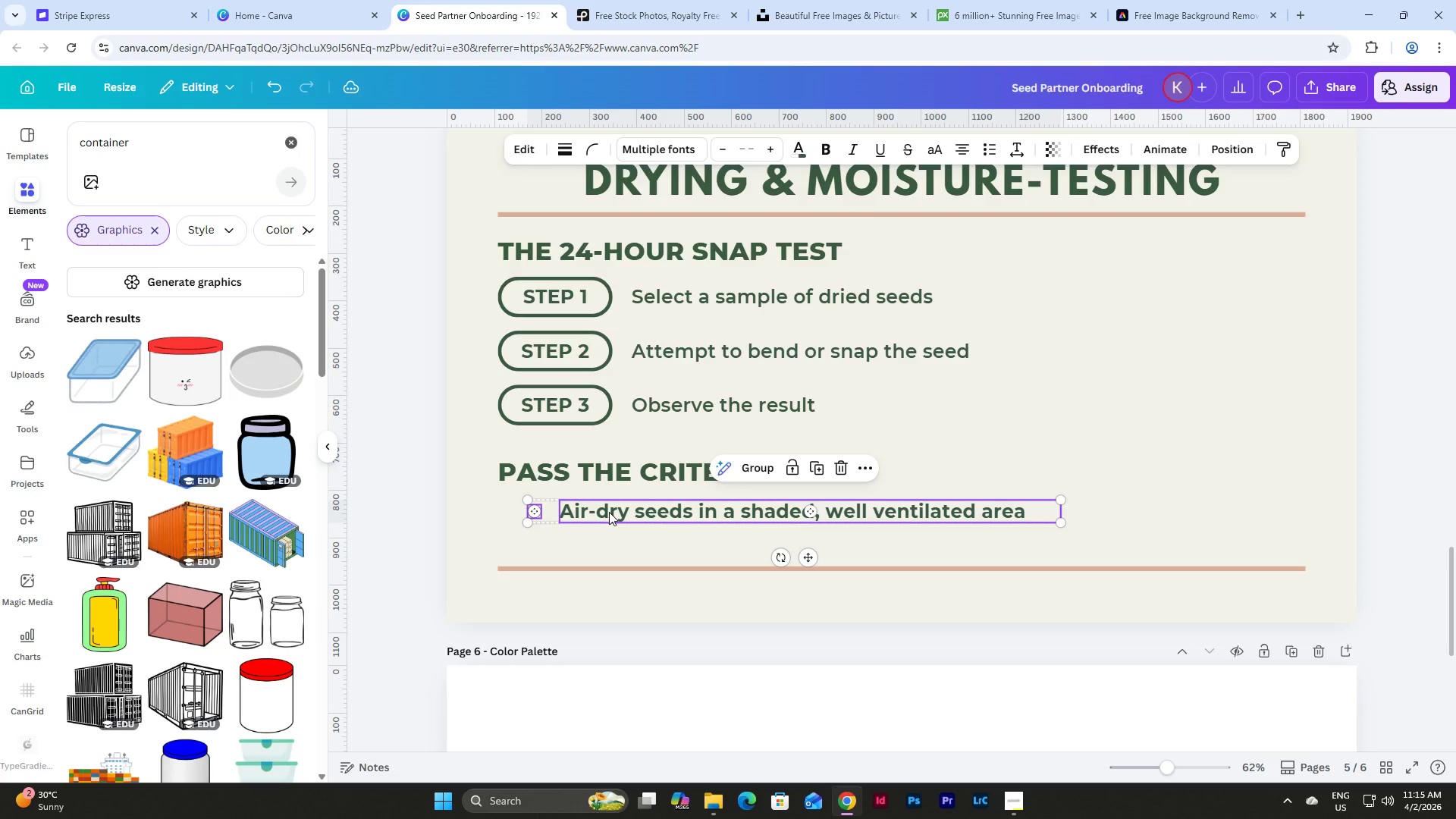 
key(Control+Z)
 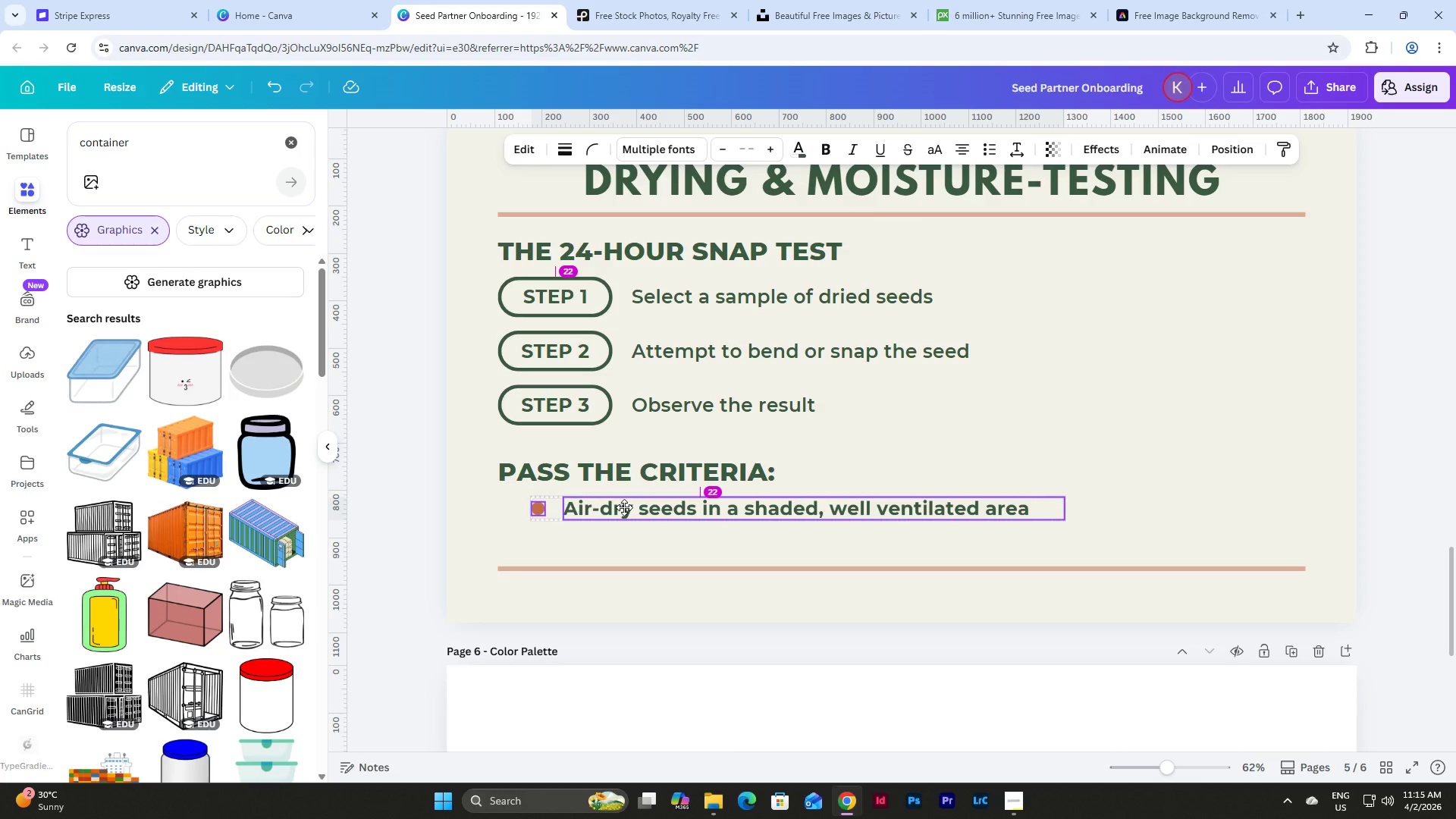 
left_click([624, 507])
 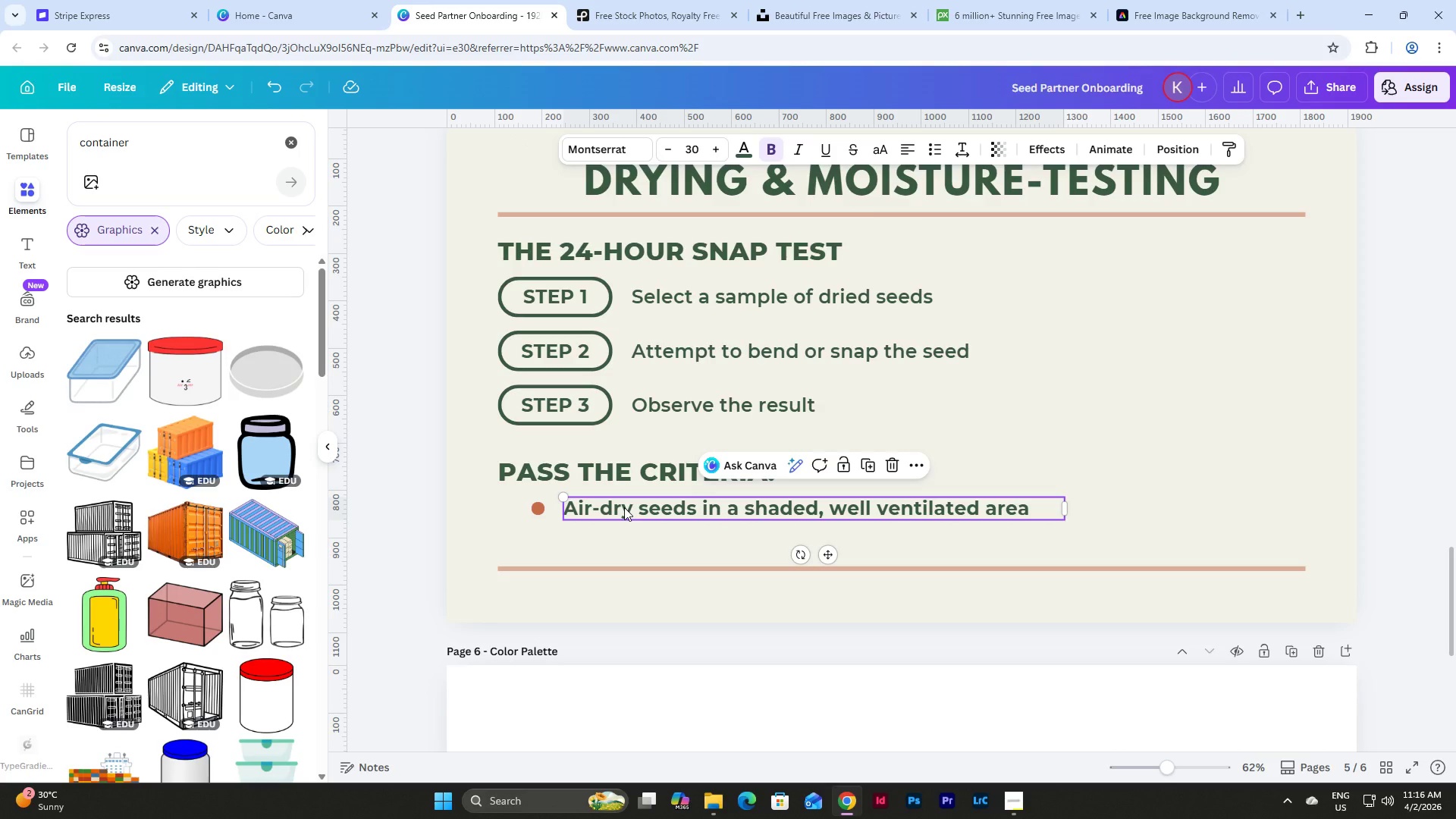 
left_click([624, 507])
 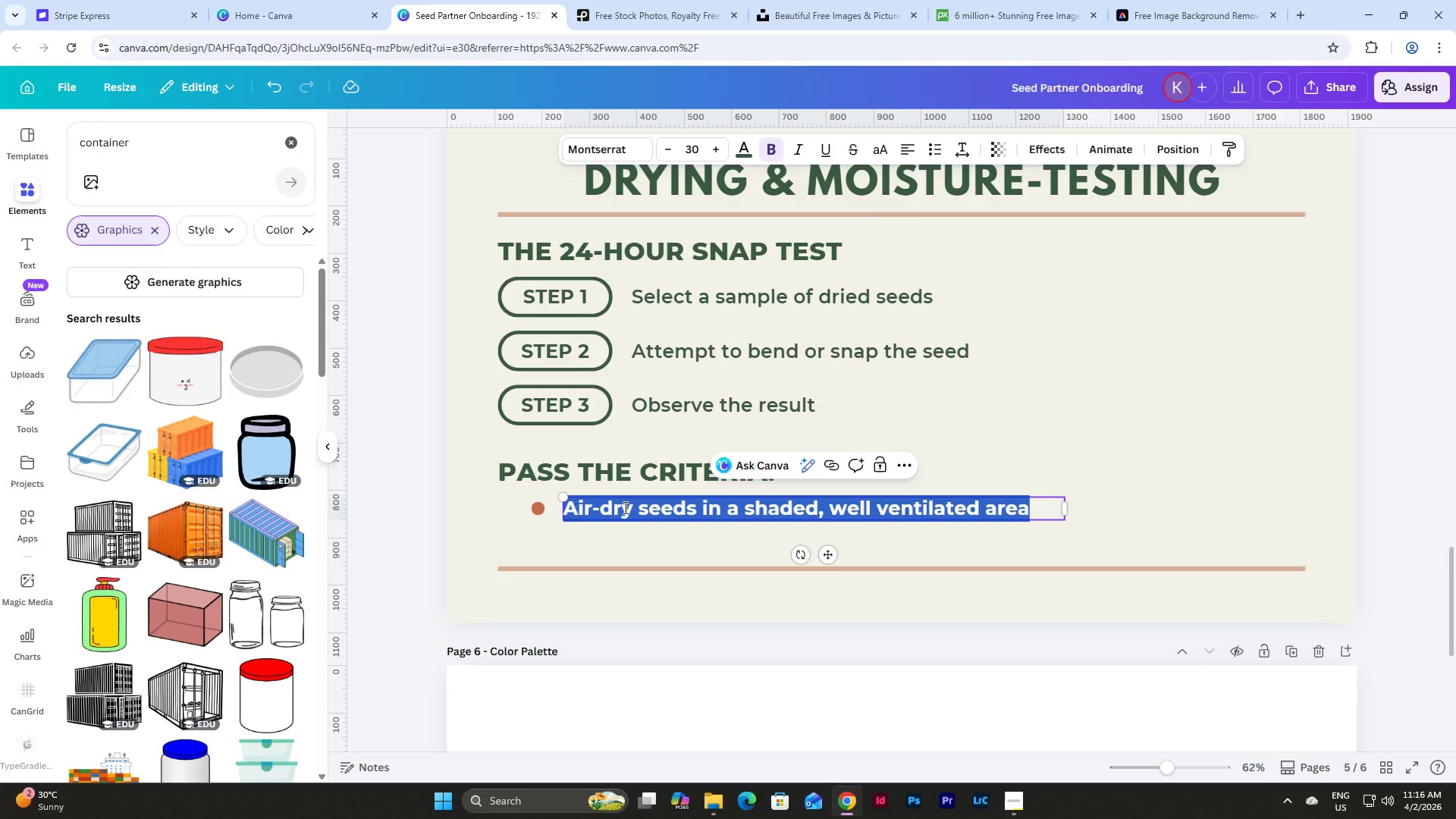 
type(Seed breaks clead)
key(Backspace)
type(nd)
key(Backspace)
type(ly with a snap)
 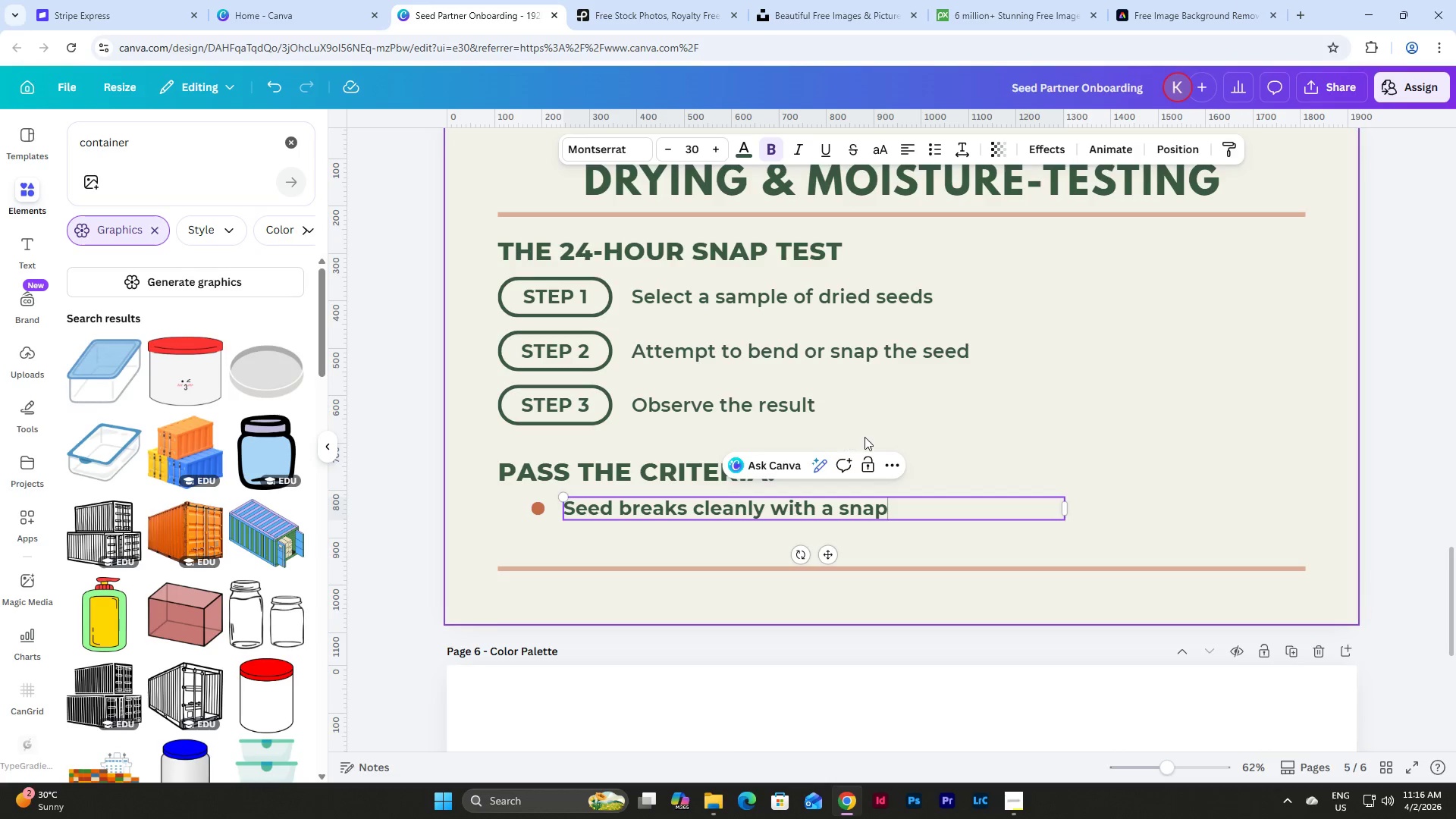 
left_click([1015, 453])
 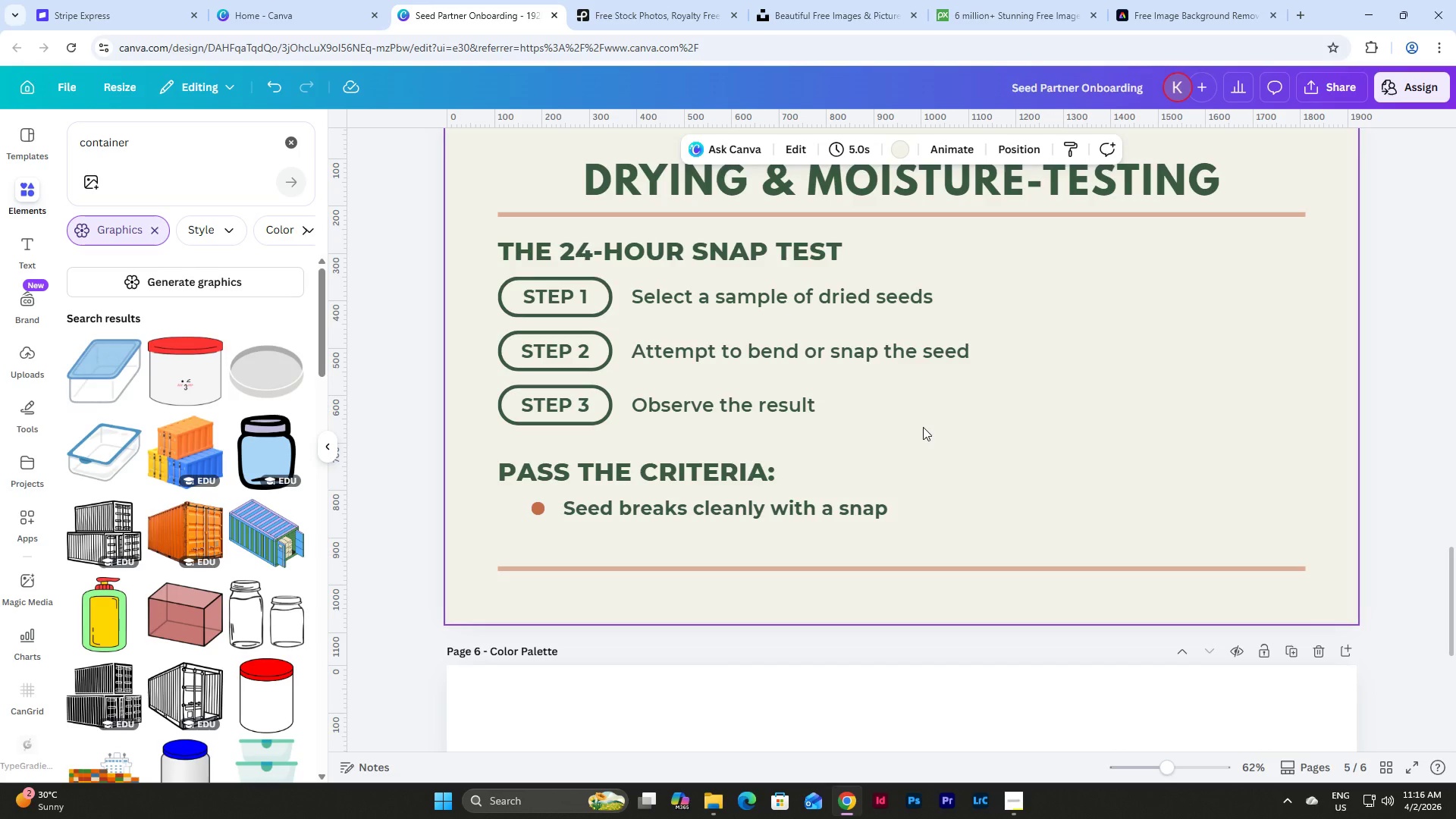 
wait(19.19)
 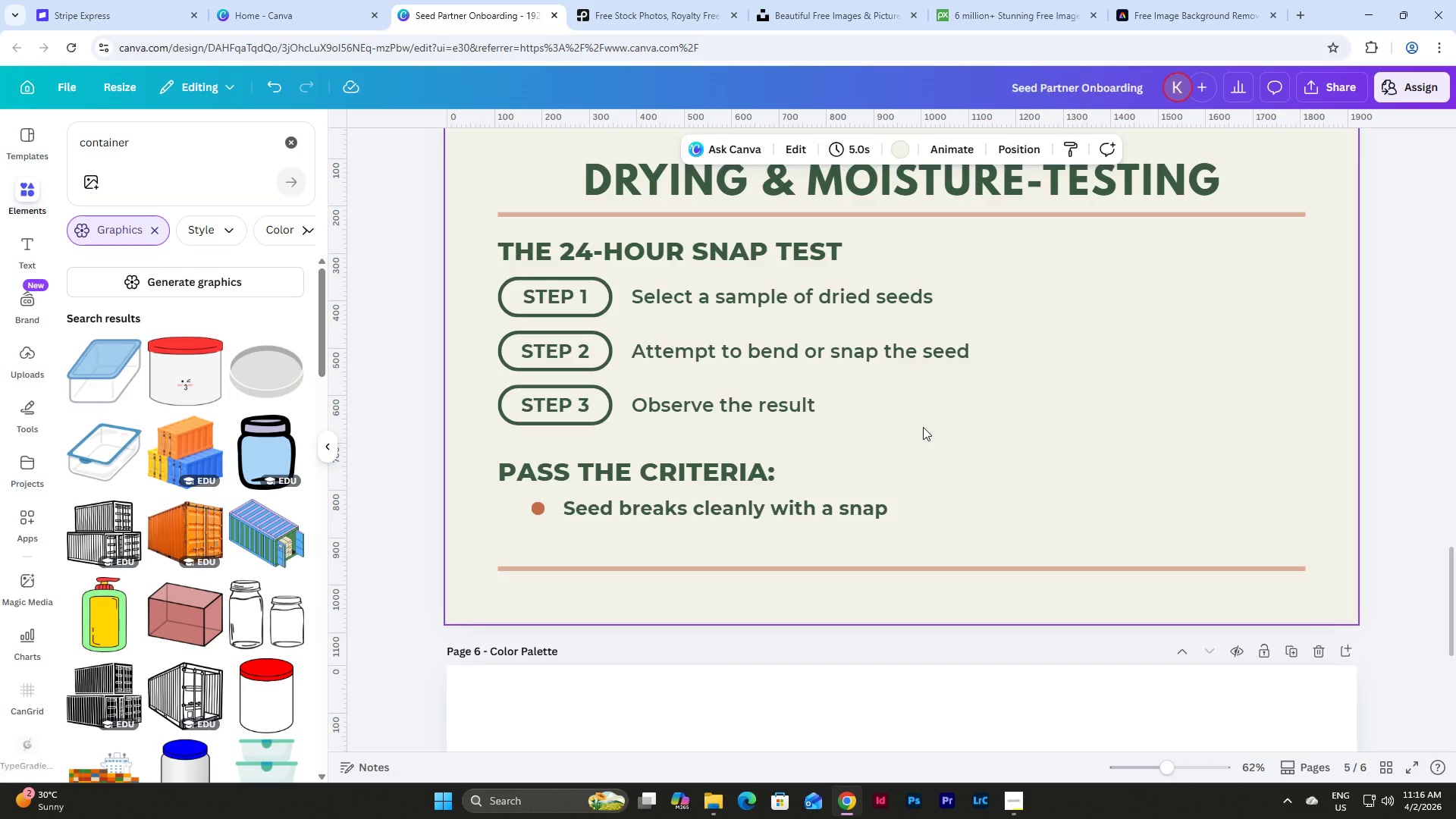 
left_click([888, 504])
 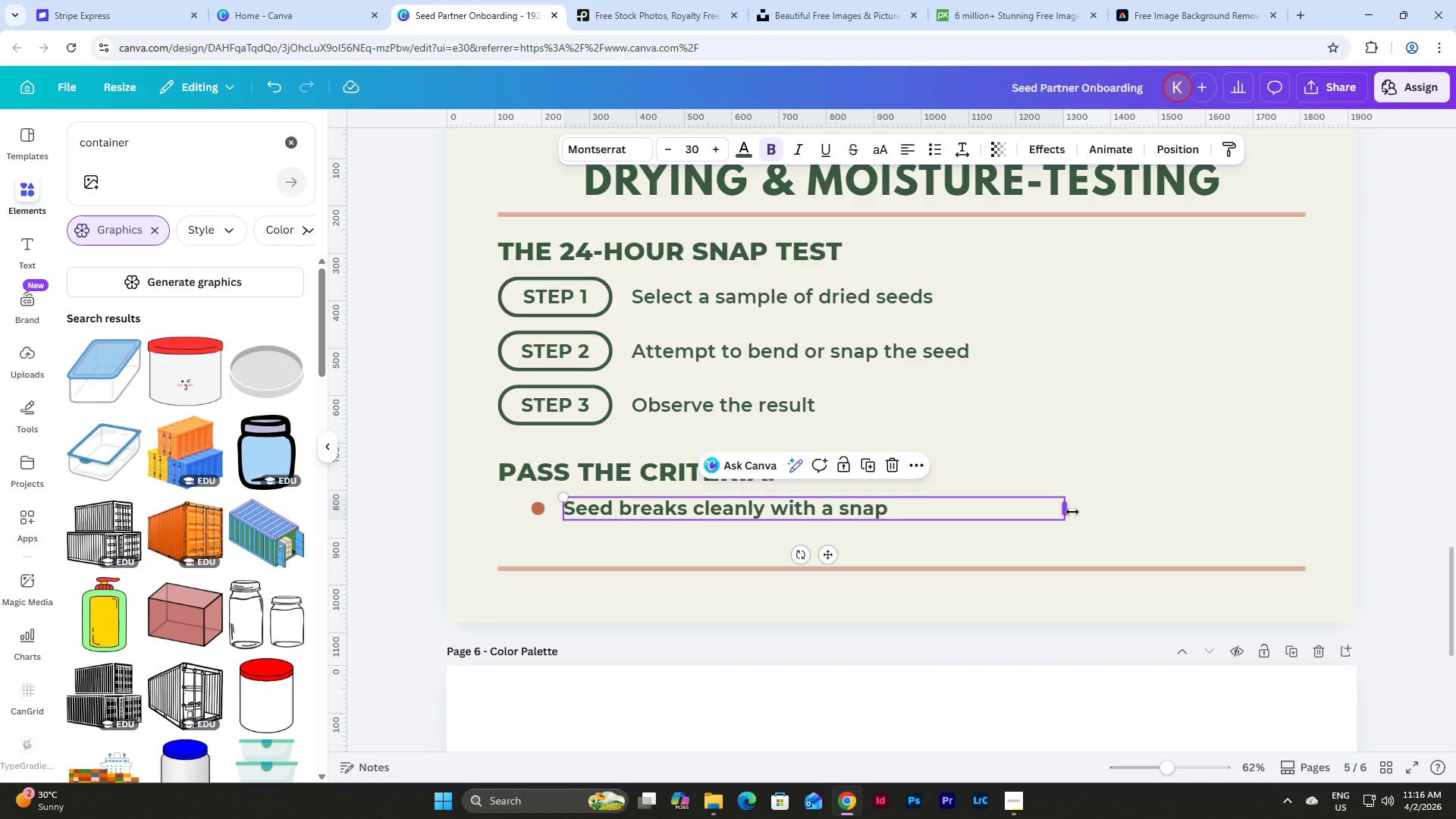 
left_click_drag(start_coordinate=[1072, 512], to_coordinate=[910, 526])
 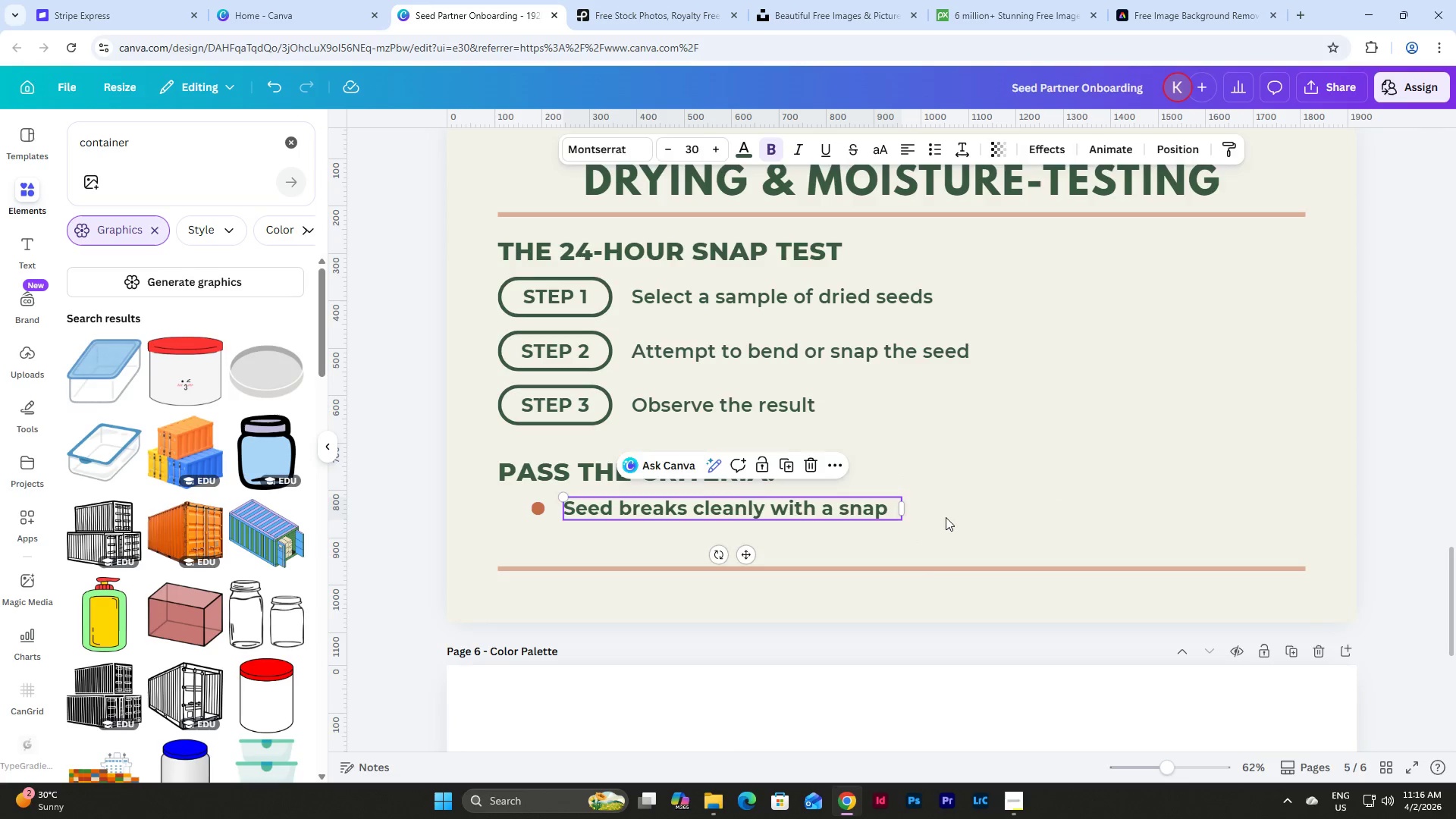 
left_click([946, 517])
 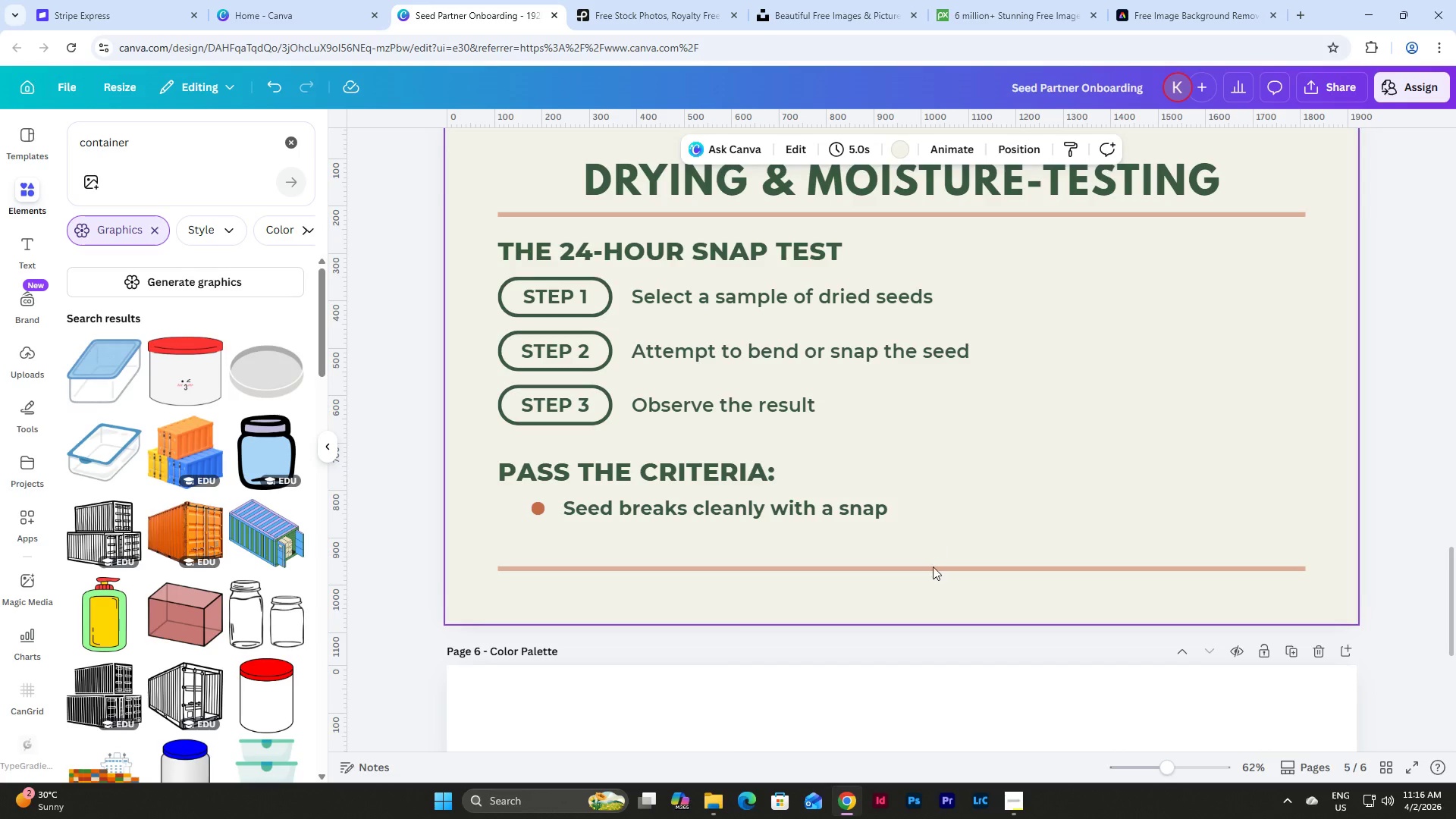 
left_click([930, 569])
 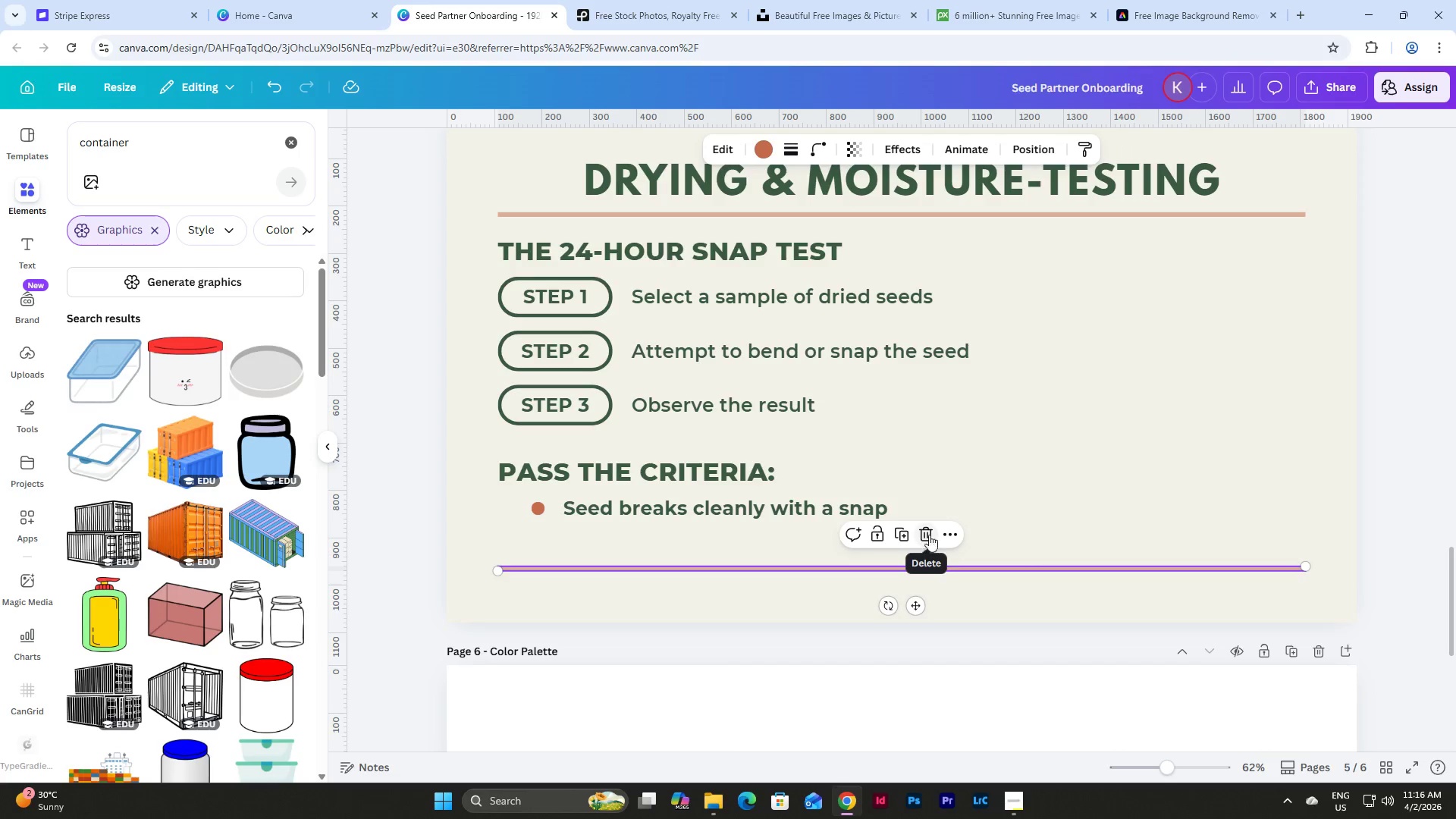 
left_click([966, 435])
 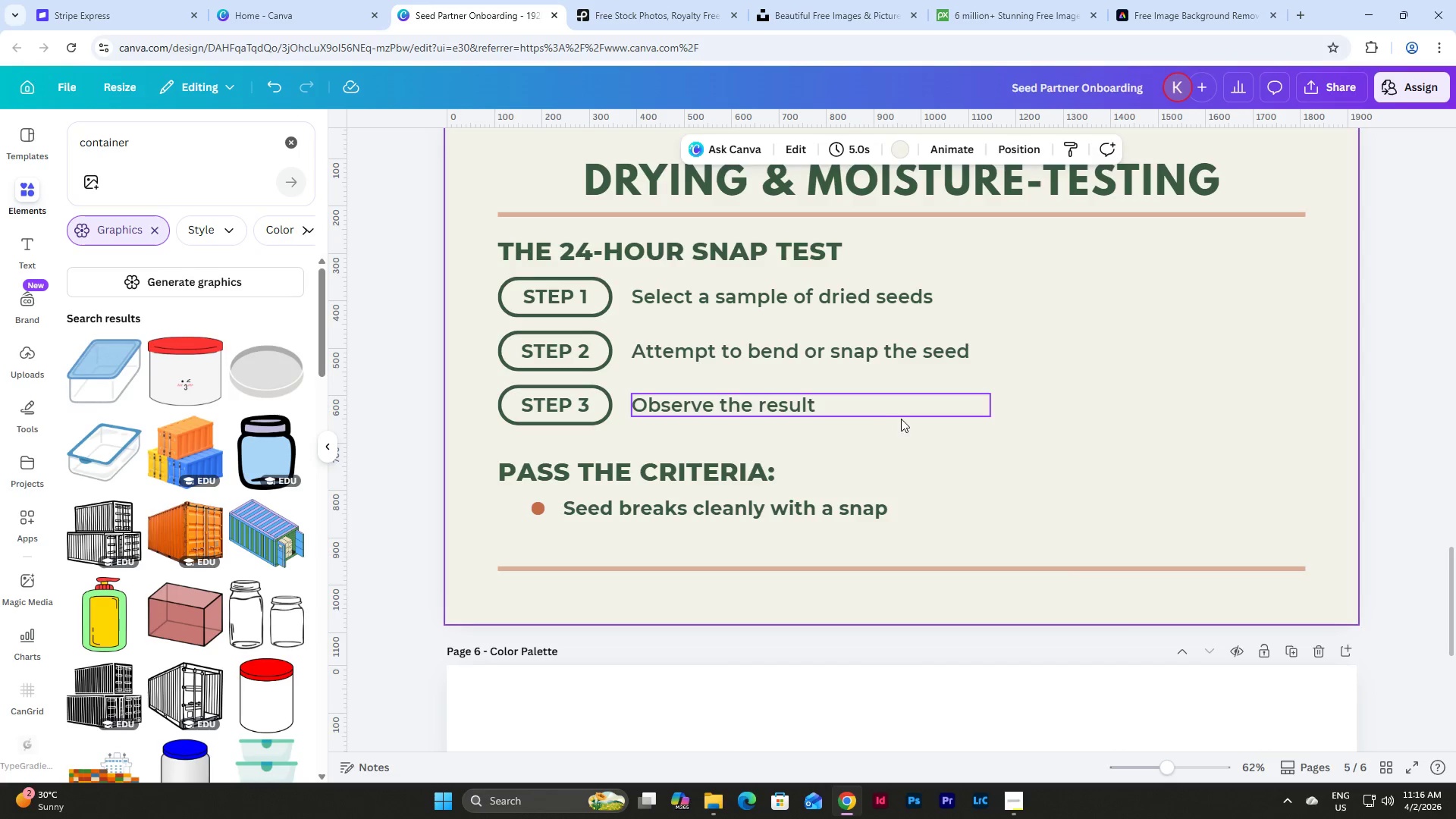 
left_click_drag(start_coordinate=[900, 432], to_coordinate=[491, 246])
 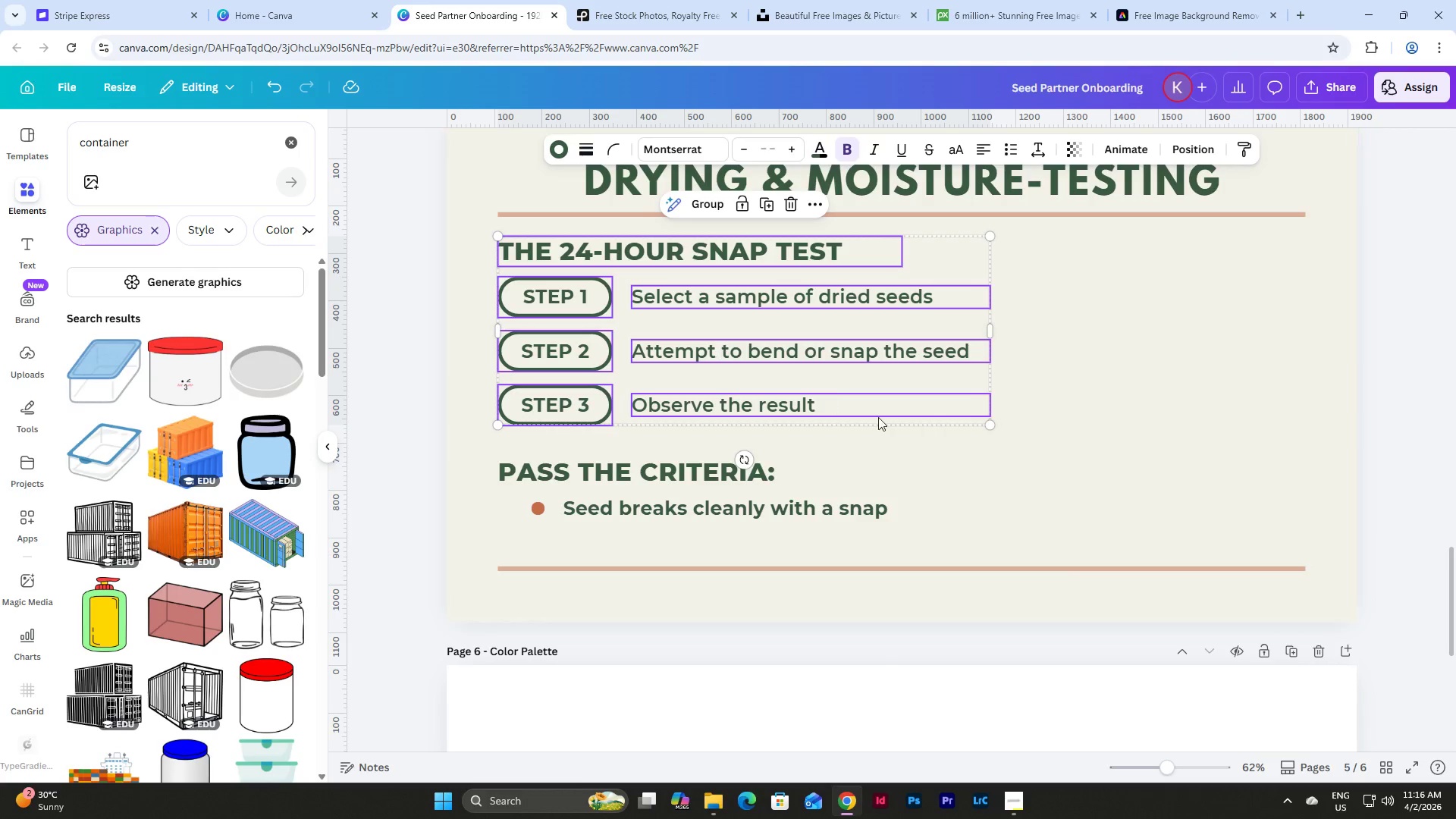 
left_click([1023, 482])
 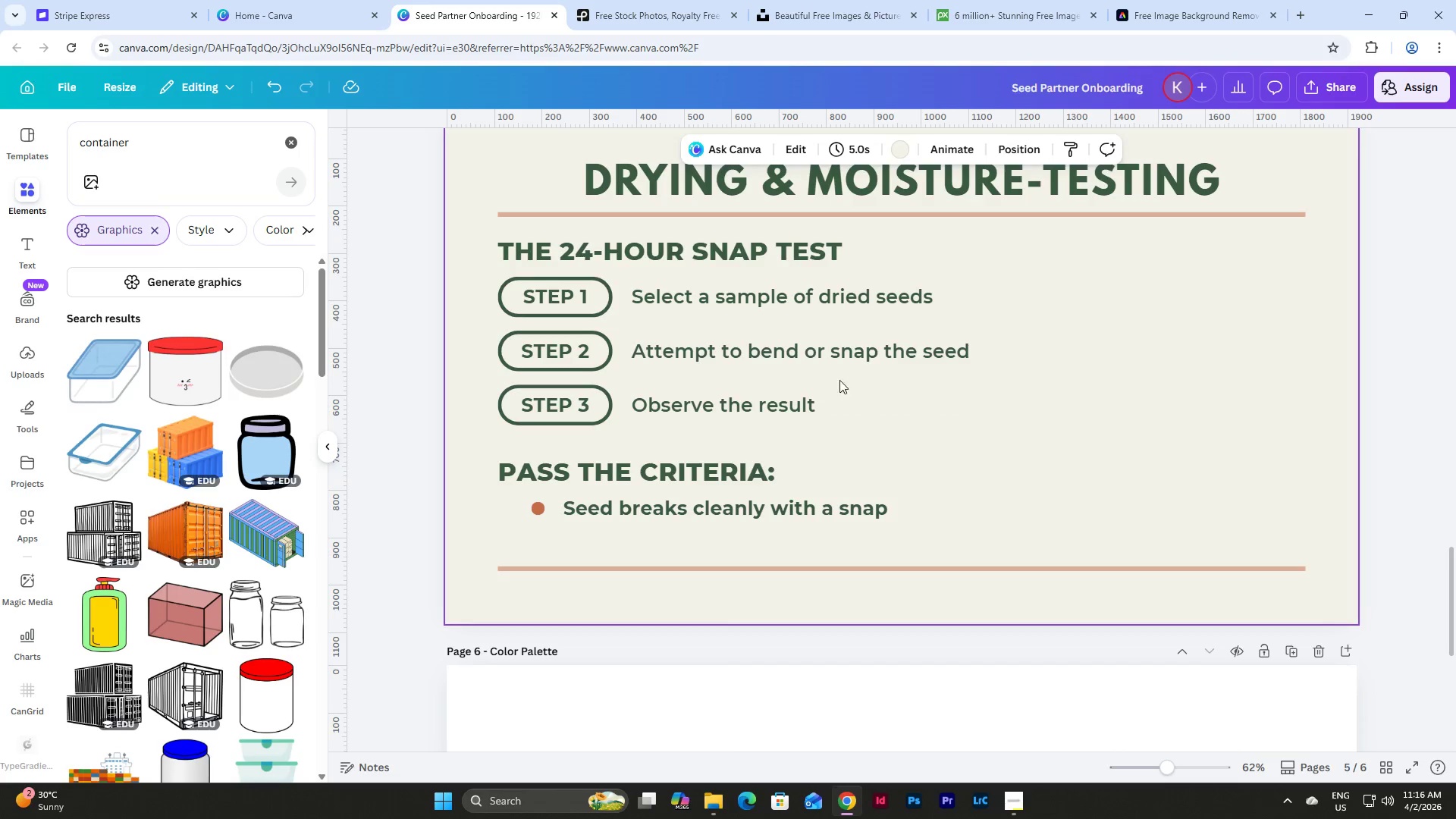 
left_click_drag(start_coordinate=[921, 373], to_coordinate=[575, 343])
 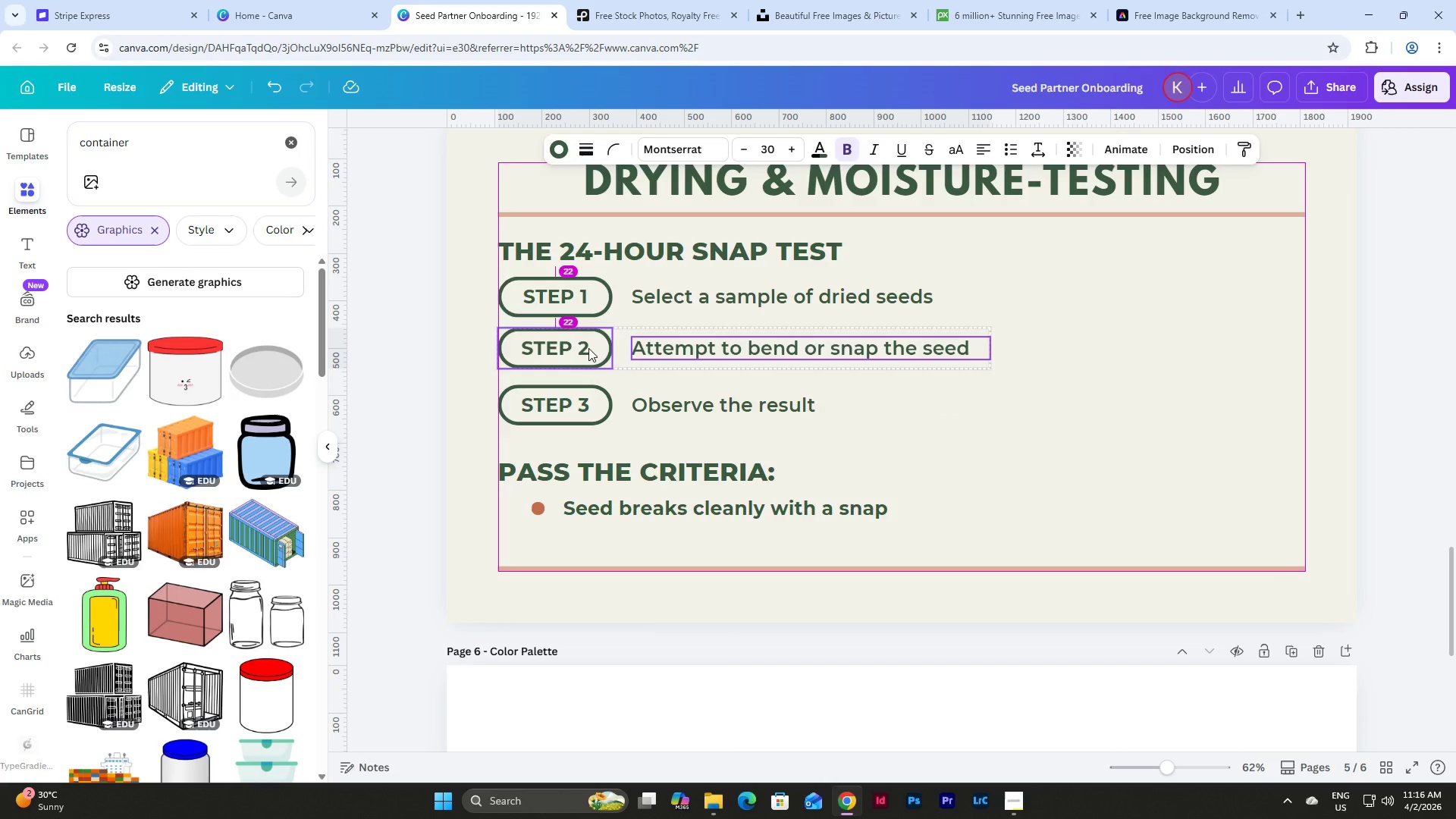 
left_click_drag(start_coordinate=[829, 434], to_coordinate=[574, 412])
 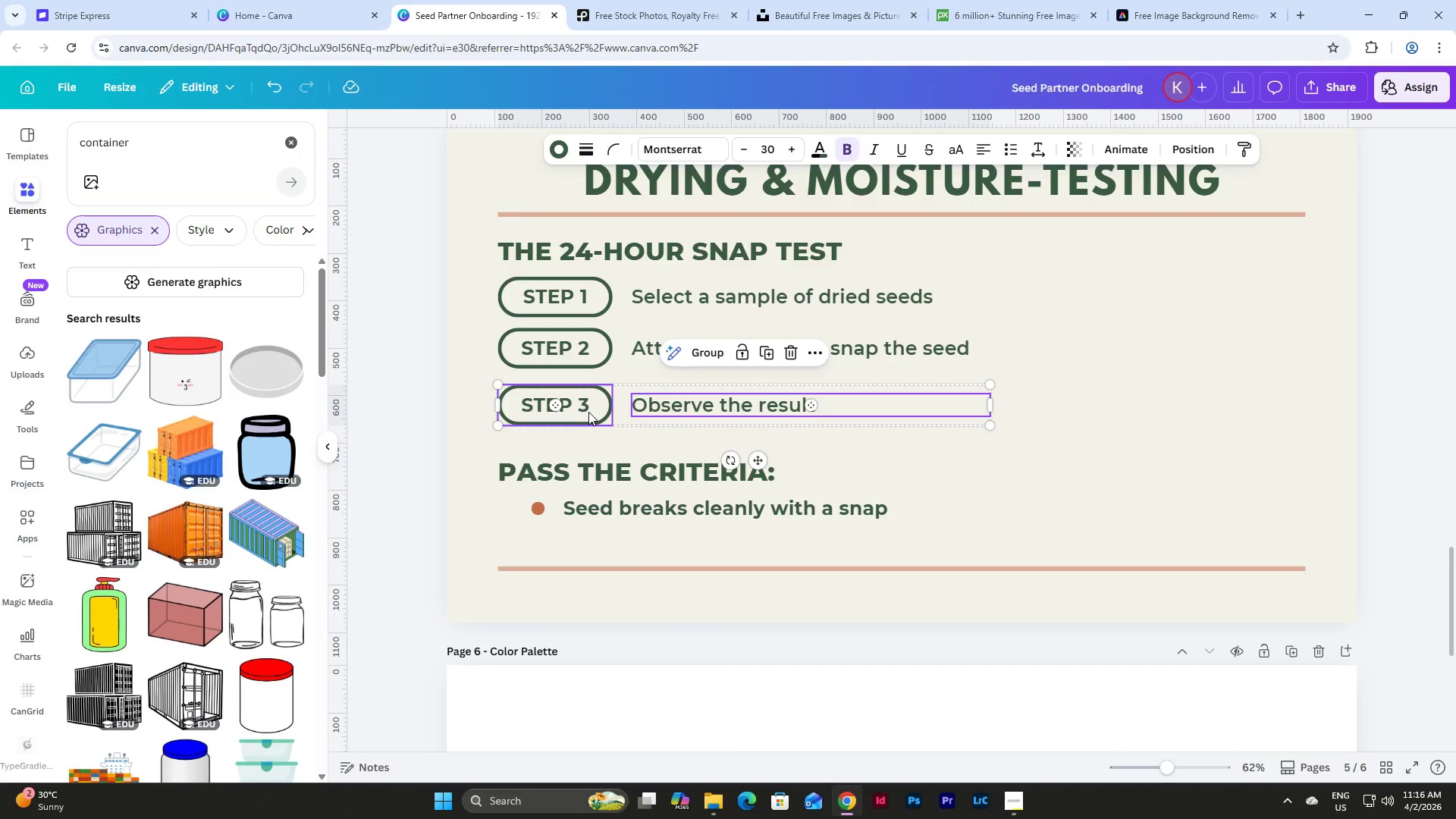 
left_click_drag(start_coordinate=[588, 412], to_coordinate=[588, 405])
 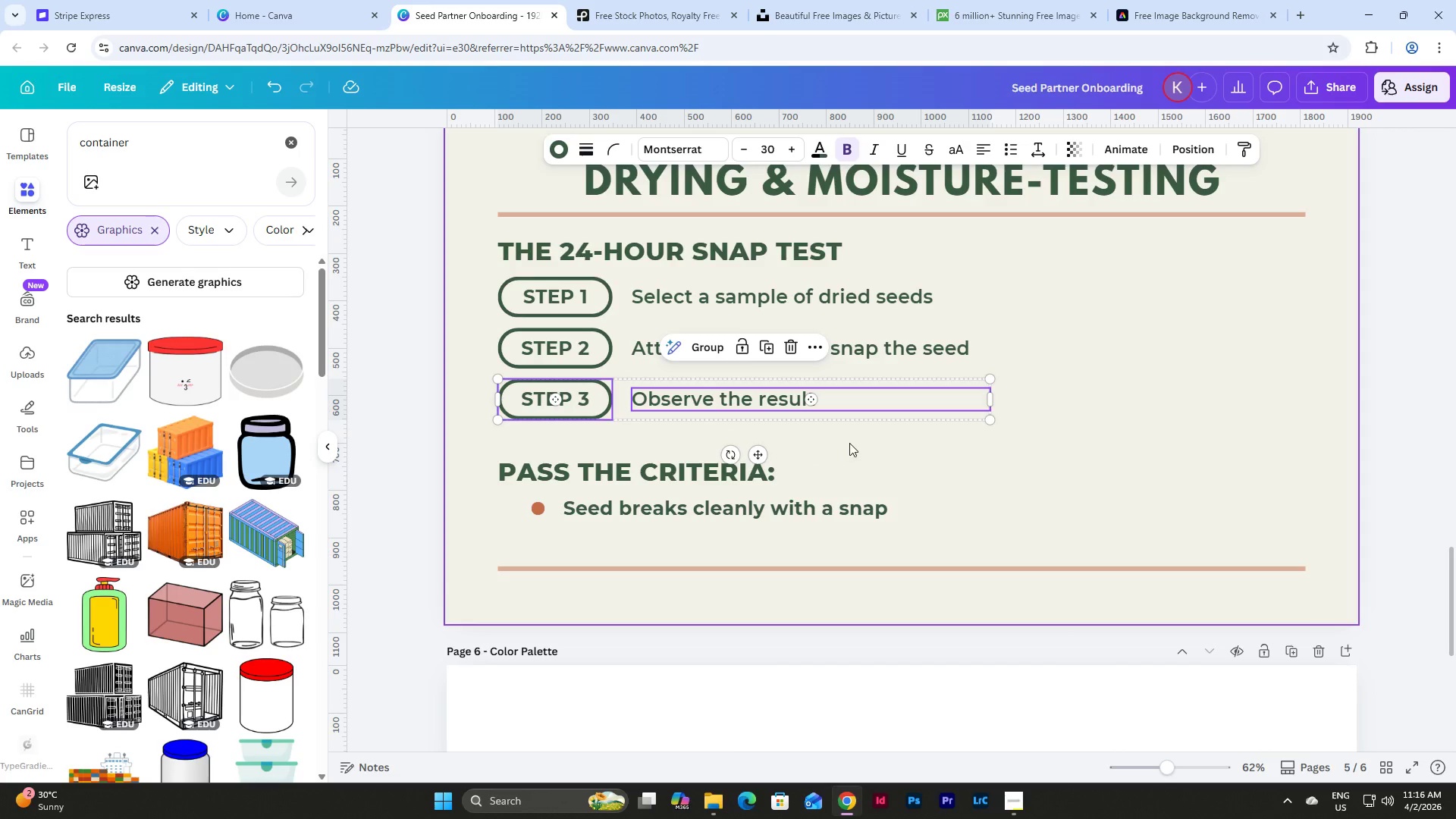 
left_click([865, 444])
 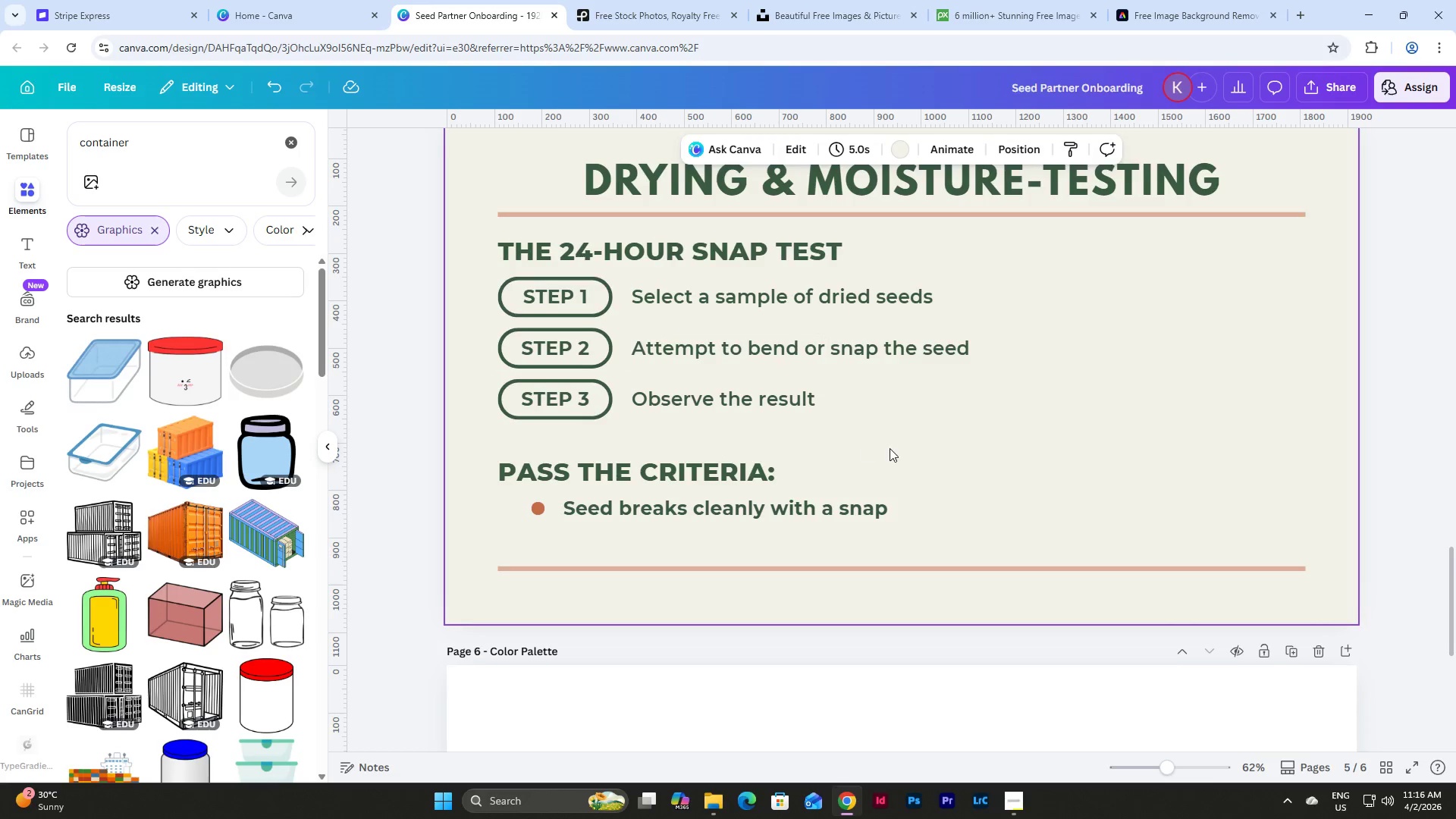 
scroll: coordinate [890, 448], scroll_direction: up, amount: 2.0
 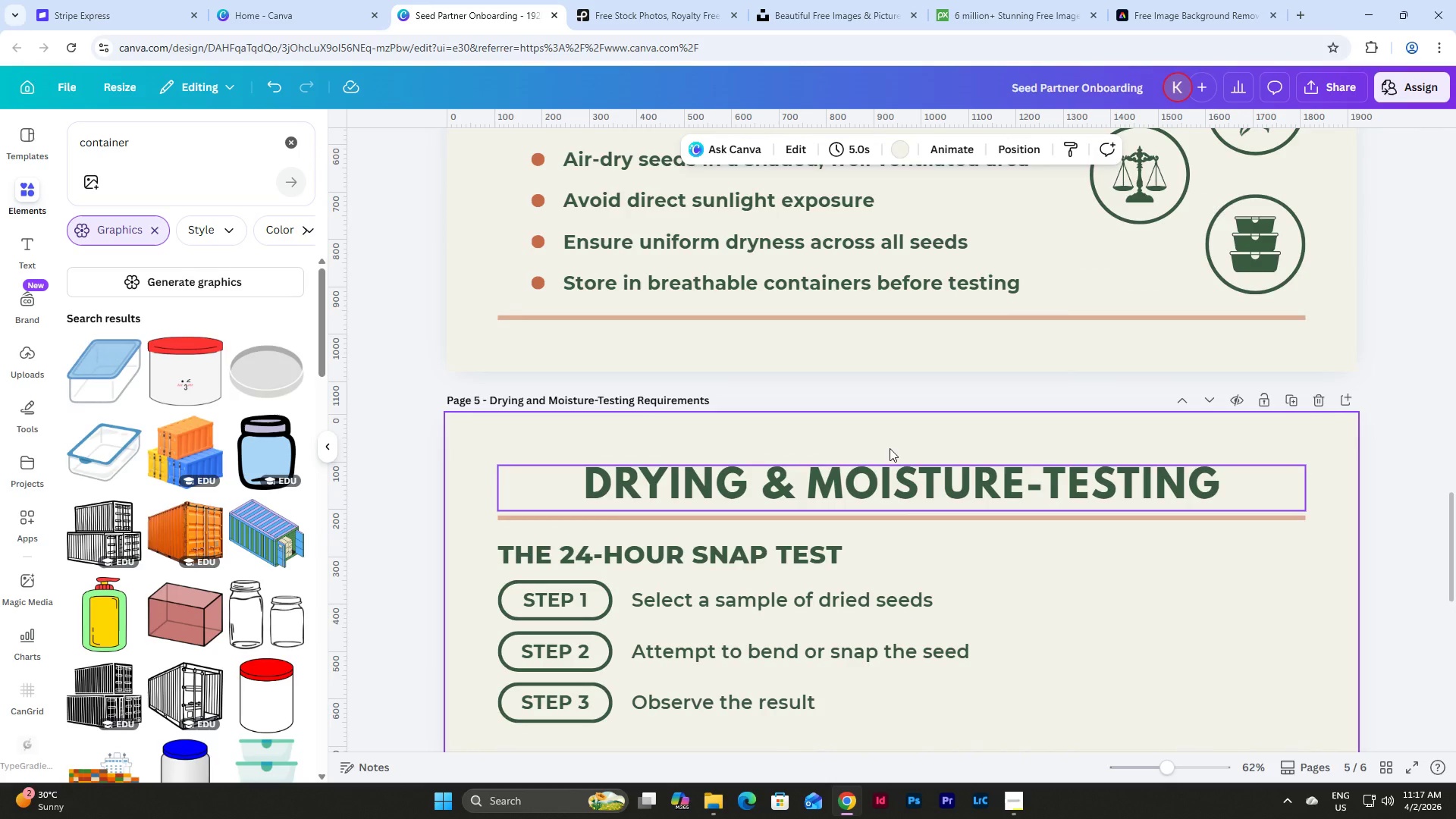 
scroll: coordinate [940, 478], scroll_direction: down, amount: 5.0
 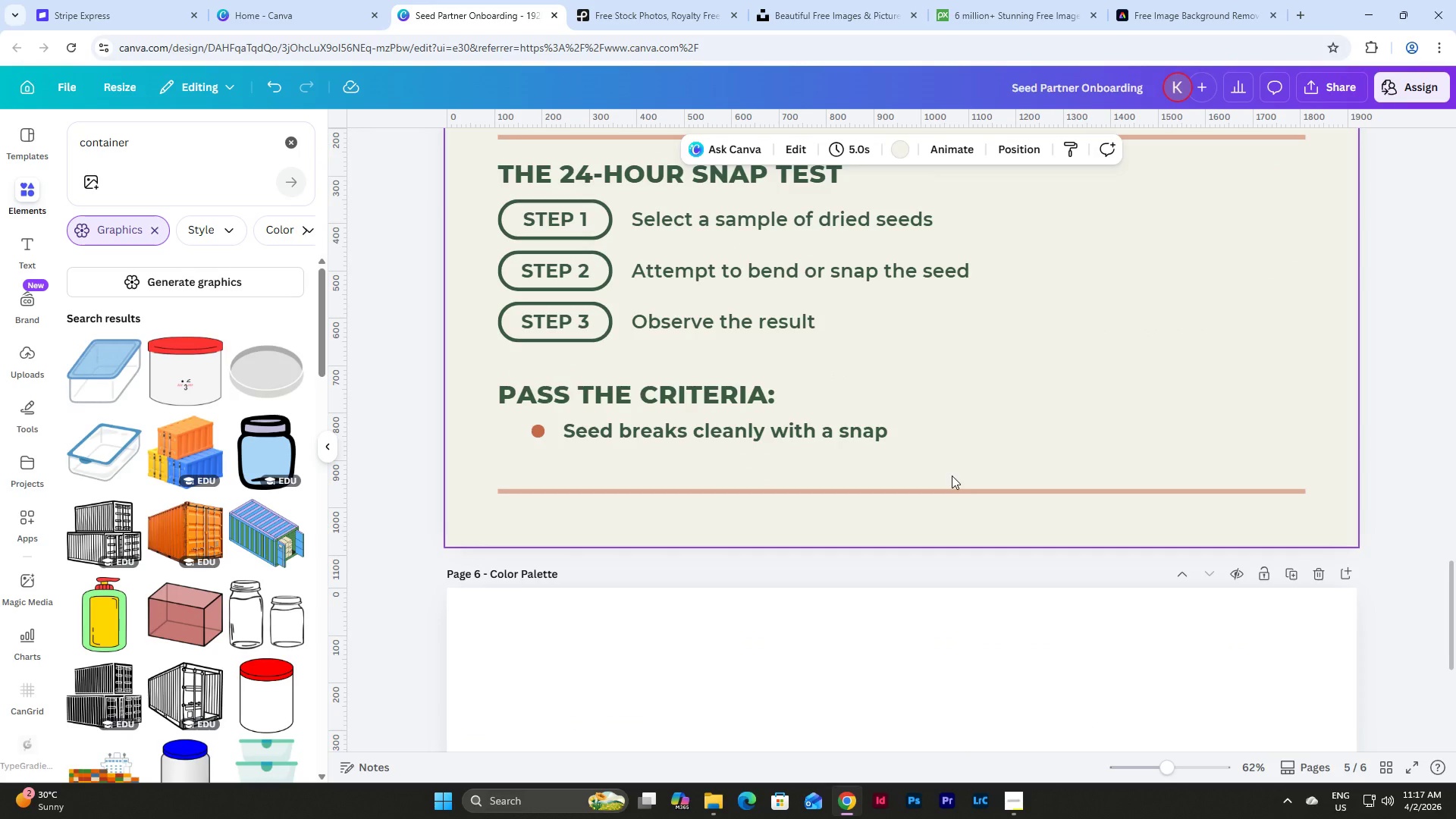 
left_click_drag(start_coordinate=[952, 475], to_coordinate=[488, 386])
 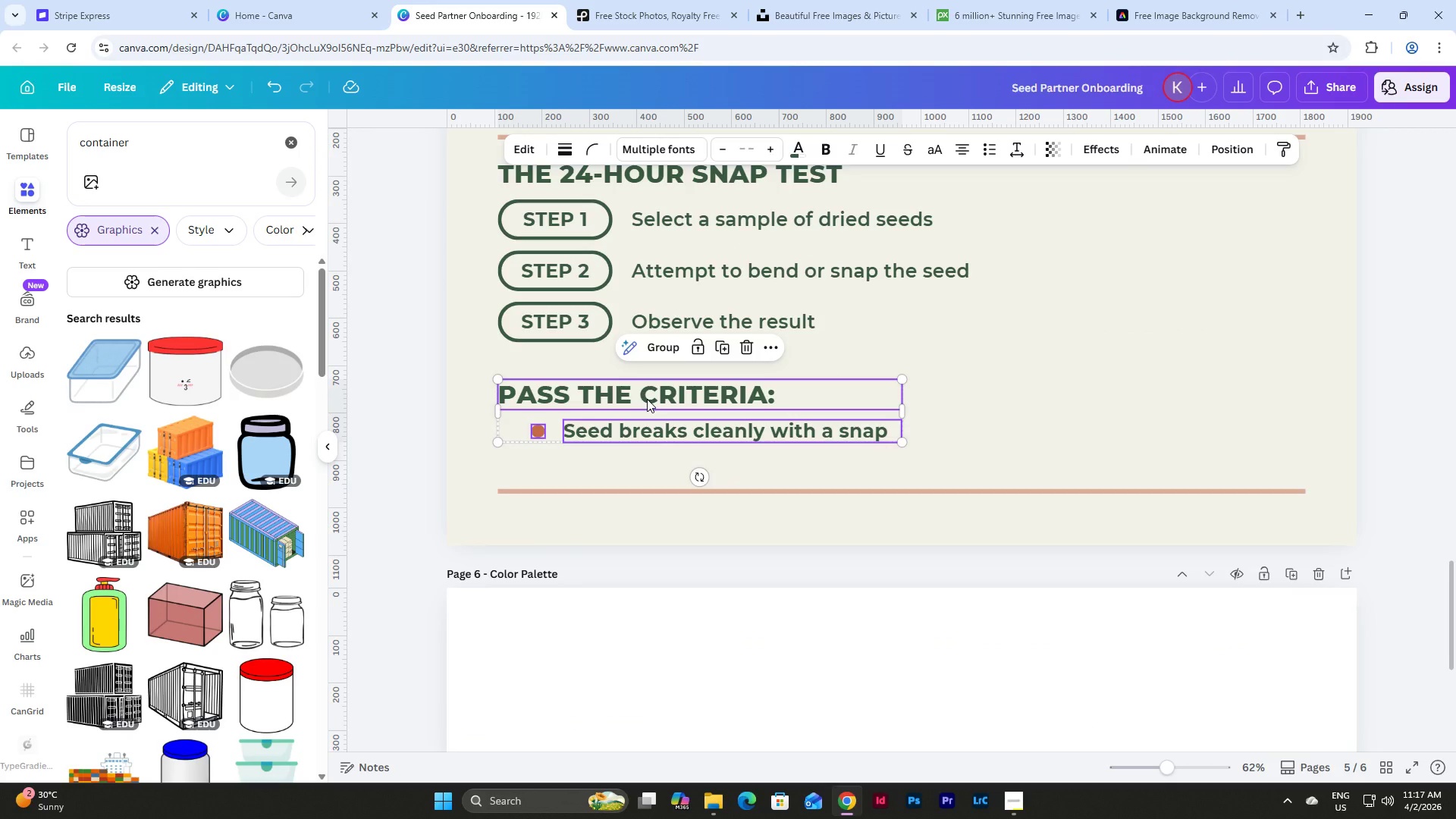 
left_click_drag(start_coordinate=[647, 399], to_coordinate=[647, 384])
 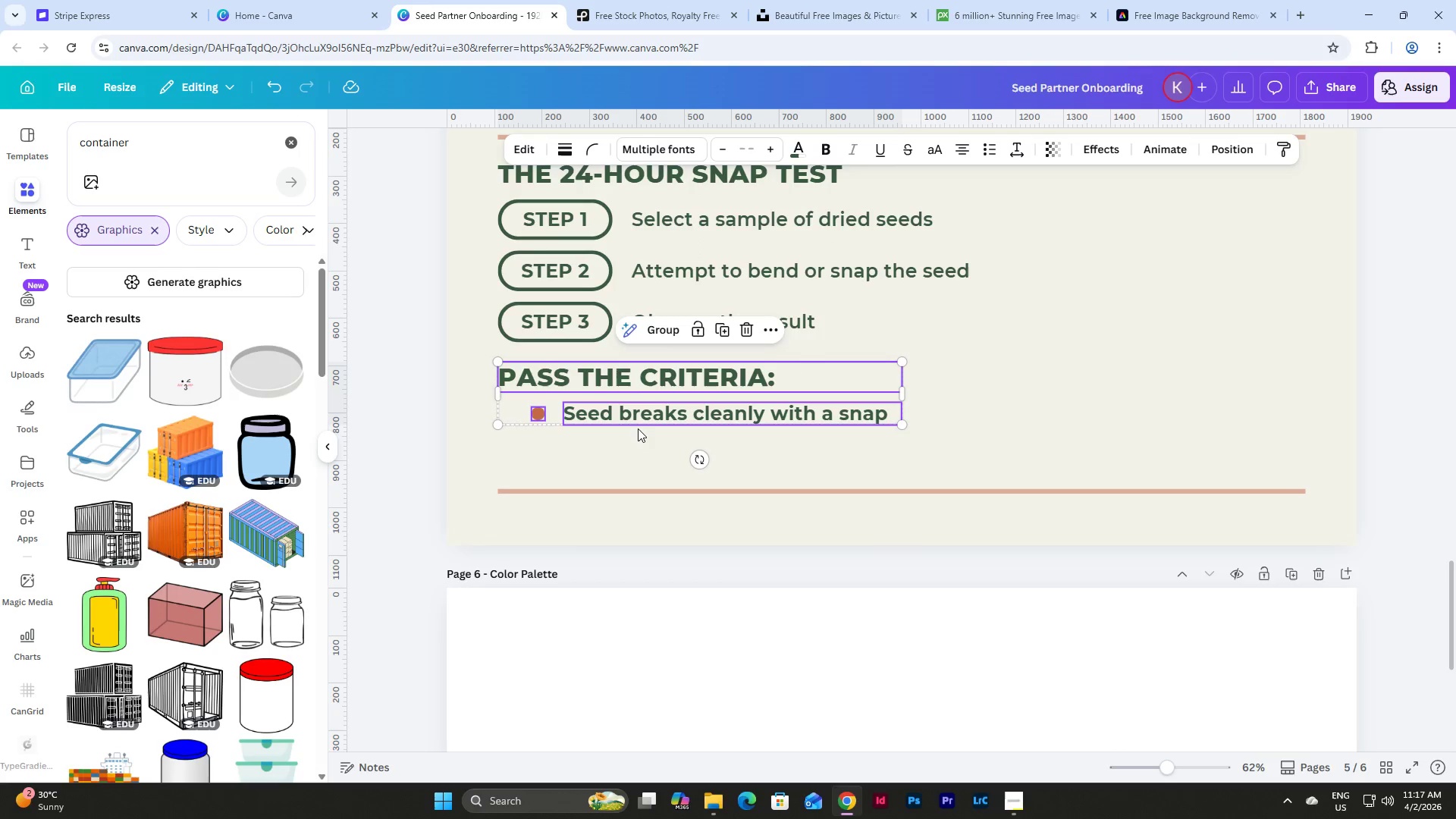 
left_click([638, 429])
 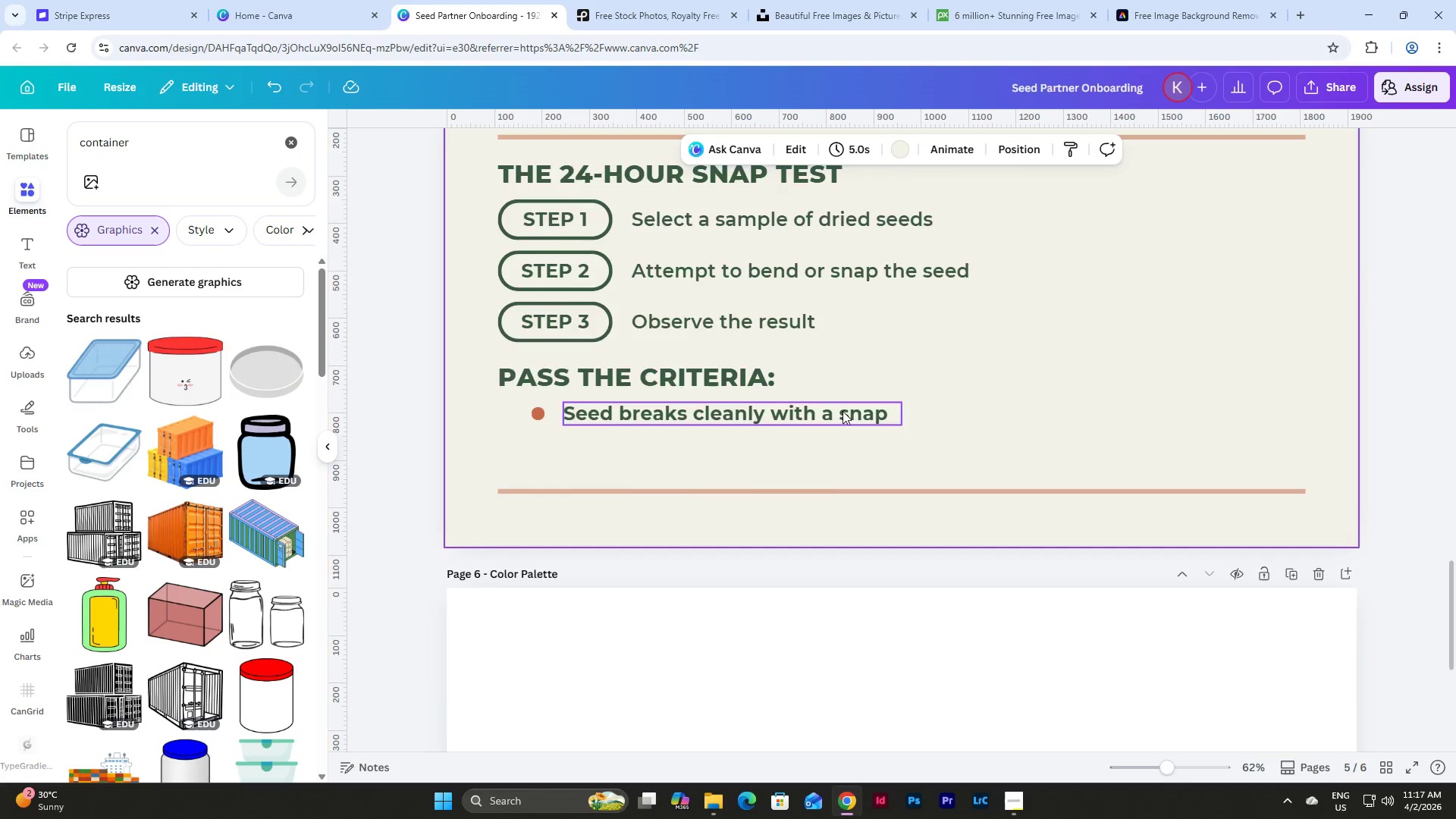 
scroll: coordinate [847, 410], scroll_direction: up, amount: 3.0
 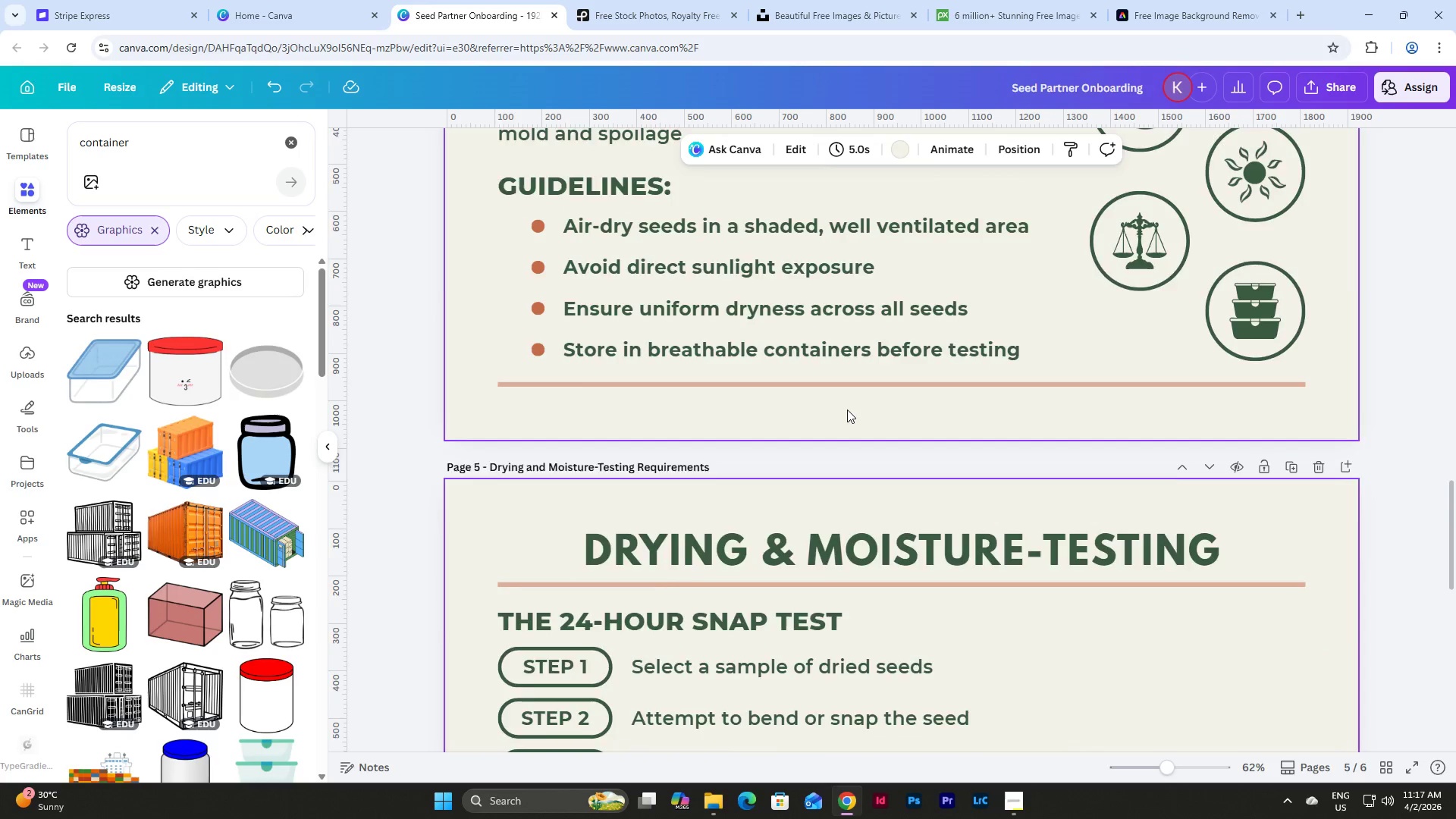 
scroll: coordinate [1119, 441], scroll_direction: down, amount: 4.0
 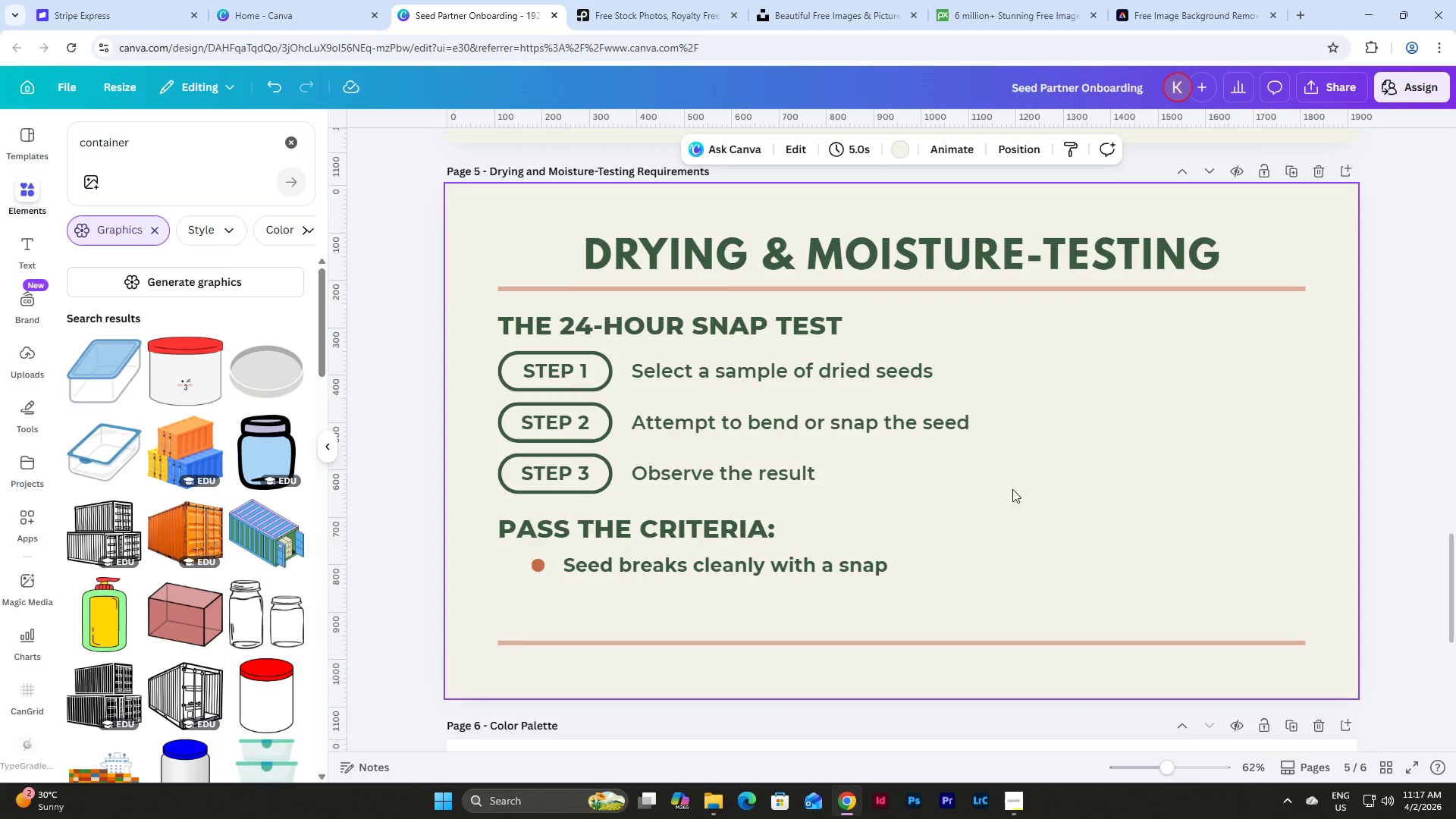 
left_click_drag(start_coordinate=[1015, 506], to_coordinate=[485, 314])
 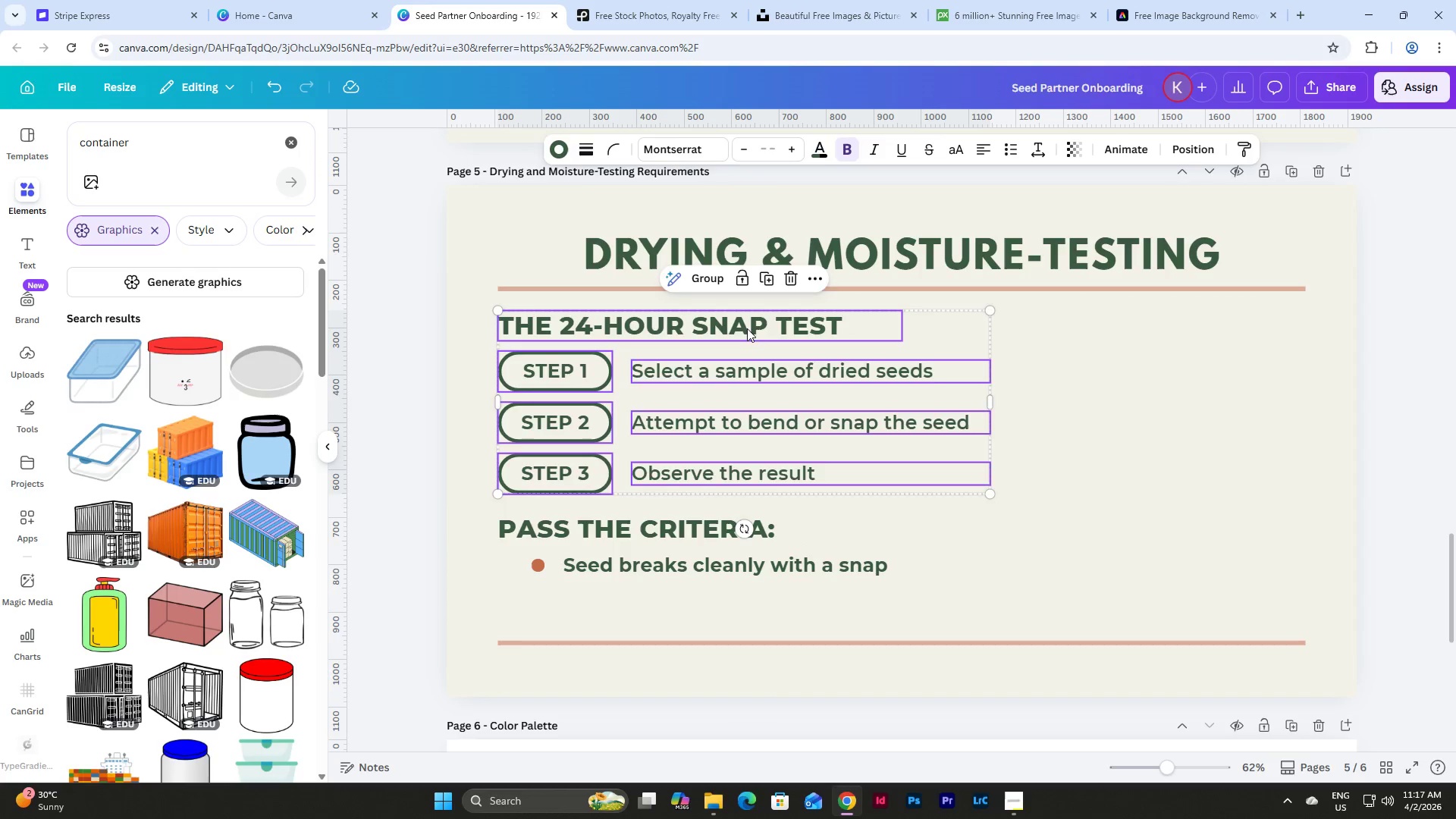 
left_click_drag(start_coordinate=[747, 328], to_coordinate=[907, 327])
 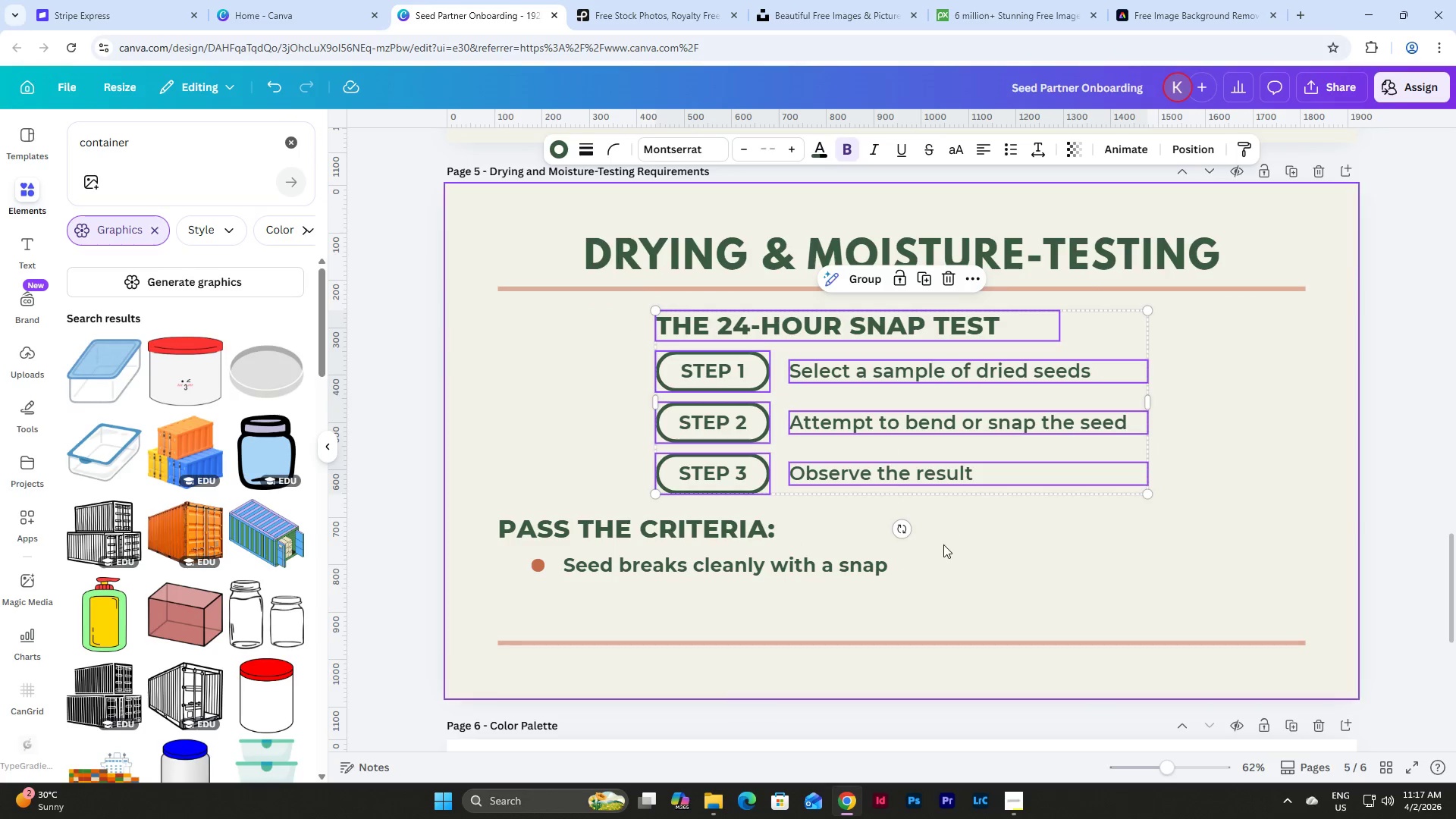 
left_click([943, 545])
 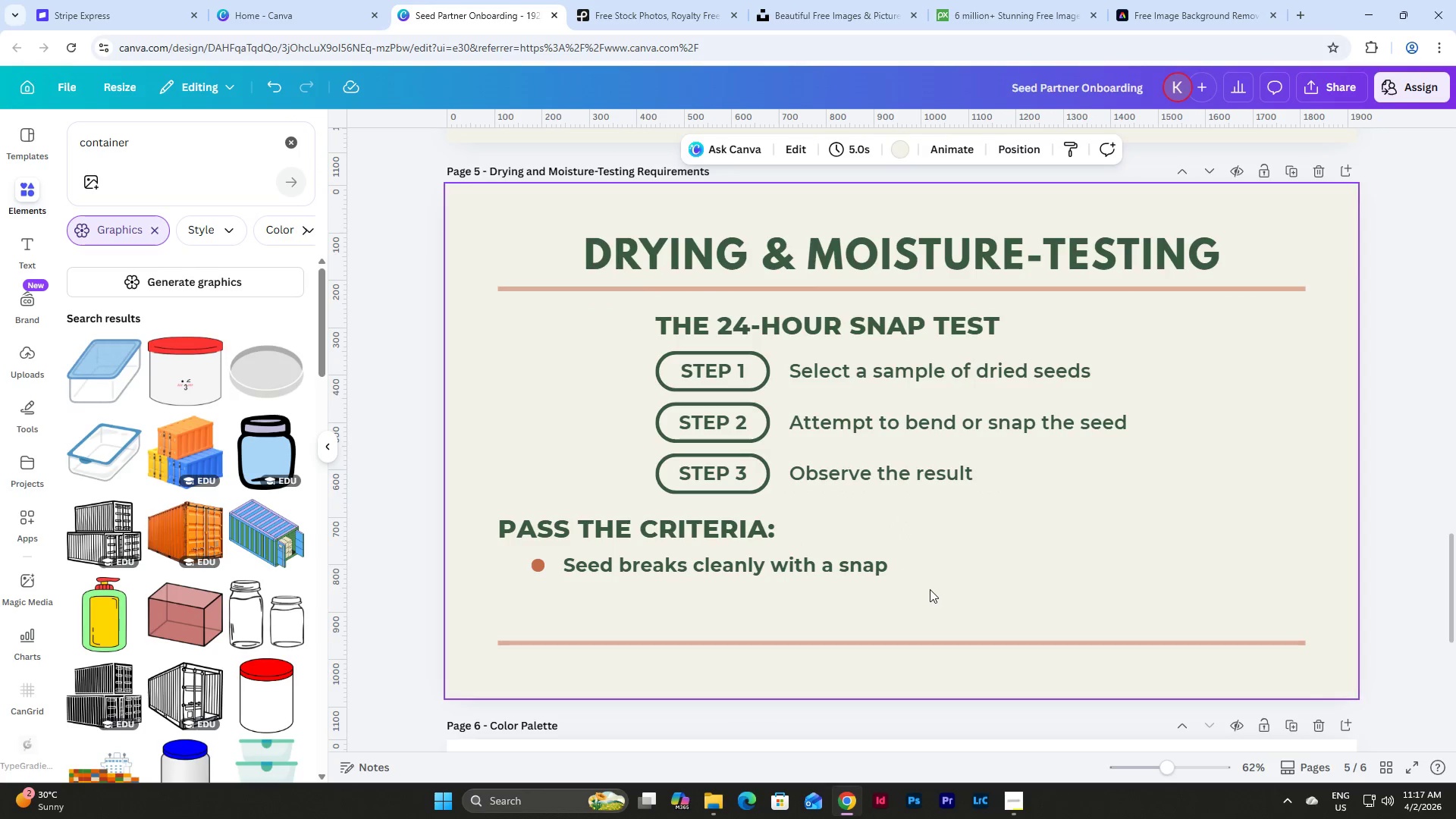 
left_click_drag(start_coordinate=[926, 589], to_coordinate=[495, 522])
 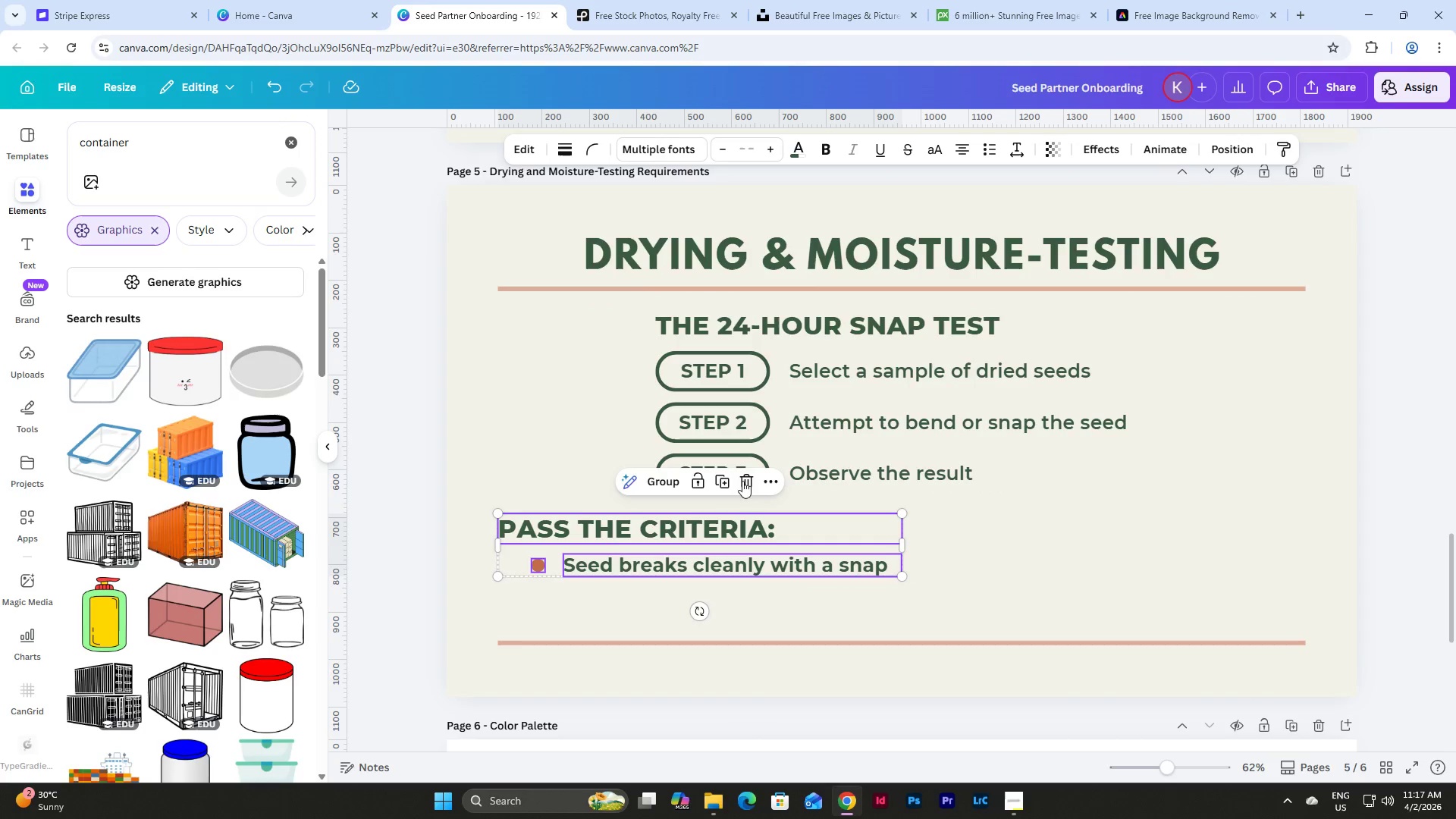 
left_click([722, 479])
 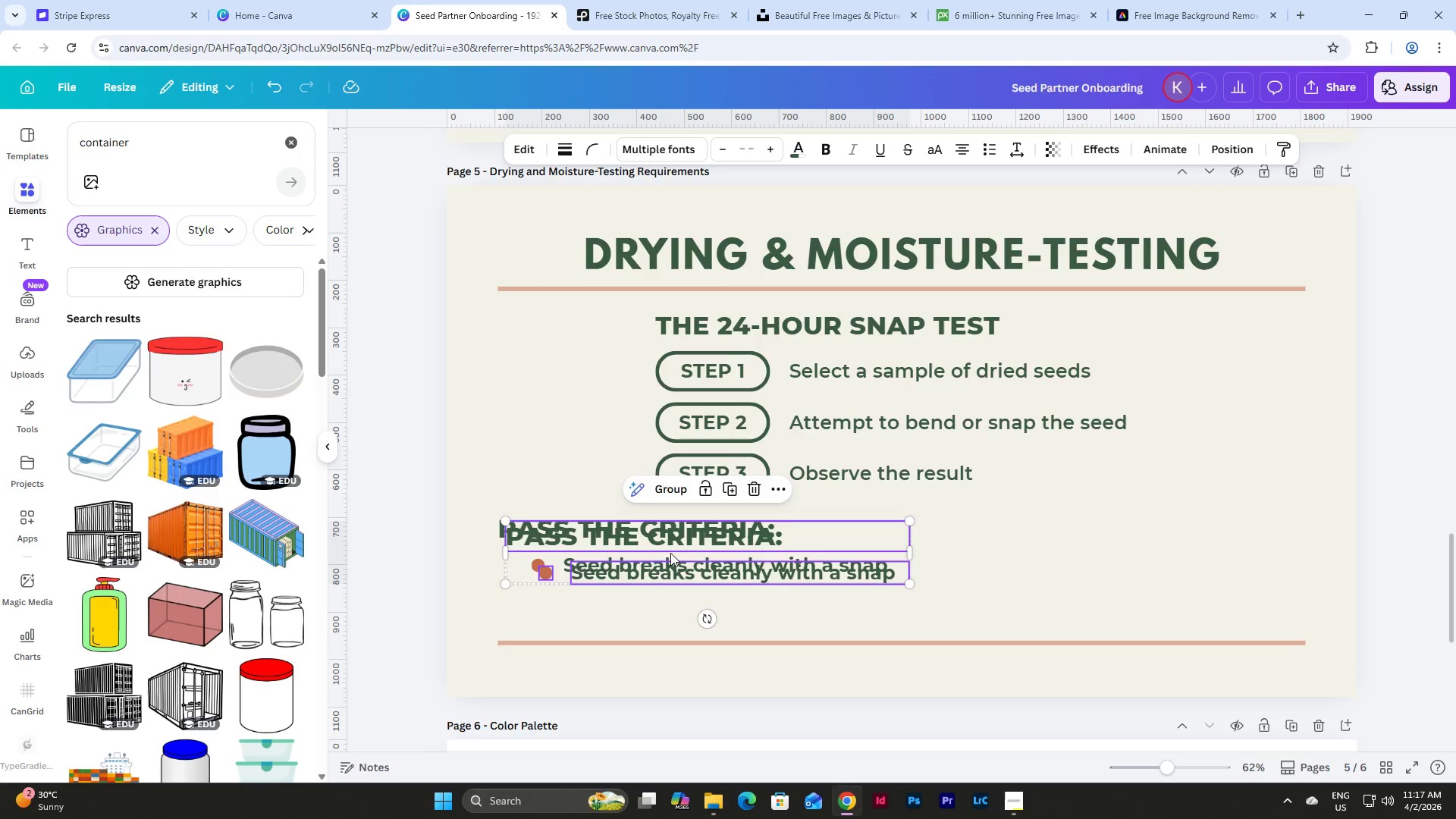 
left_click_drag(start_coordinate=[679, 537], to_coordinate=[1075, 529])
 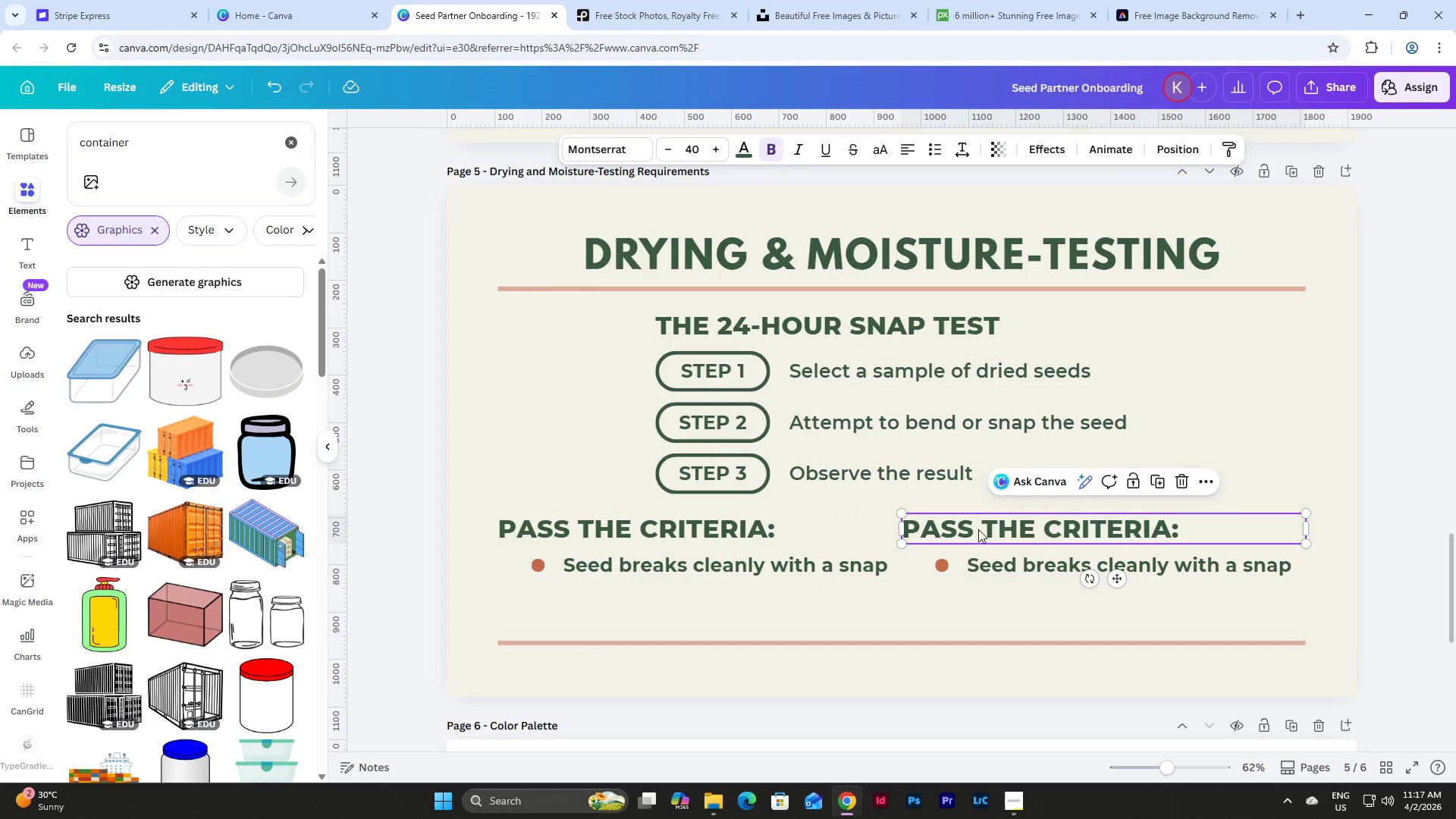 
double_click([971, 529])
 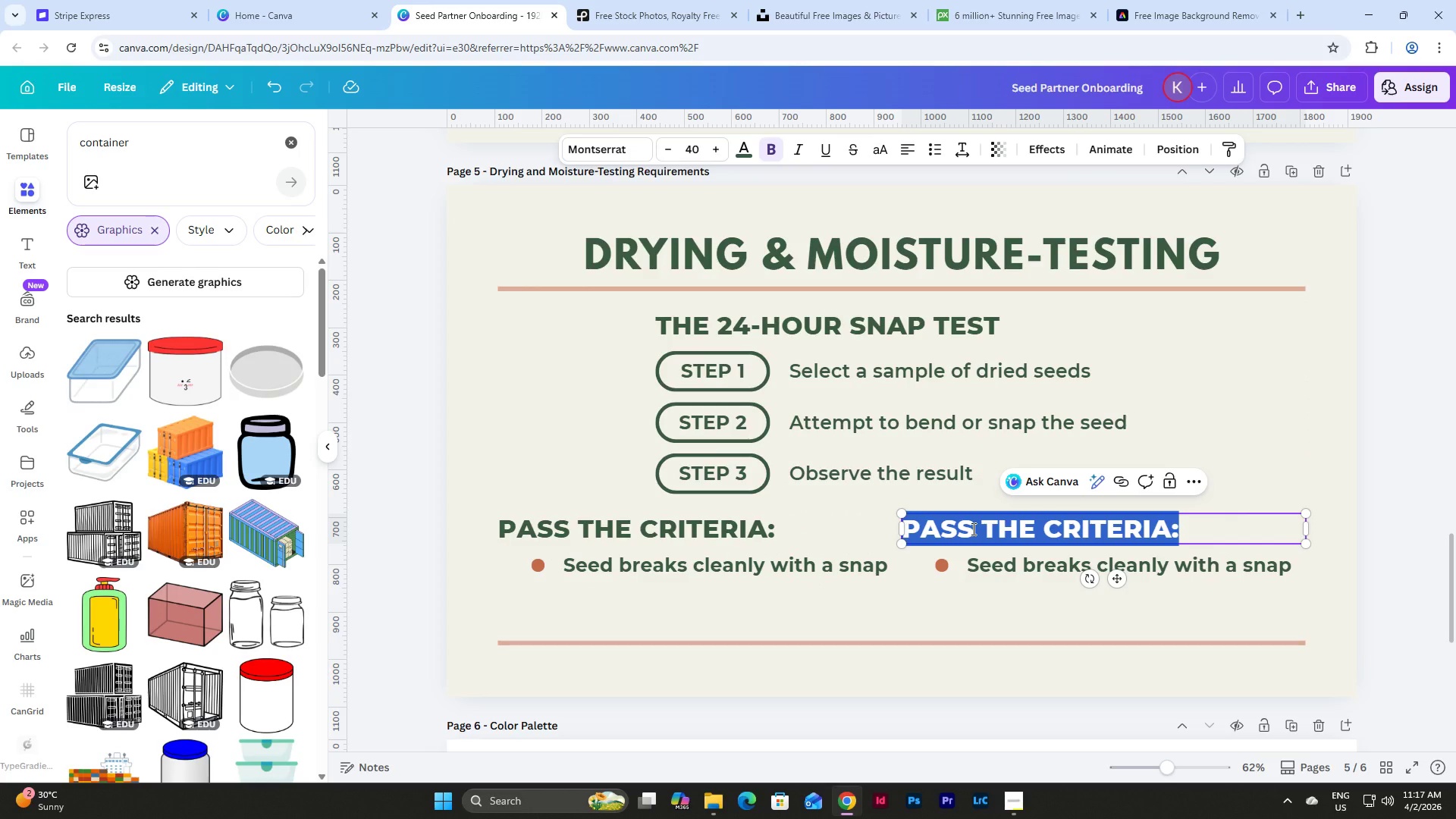 
triple_click([972, 529])
 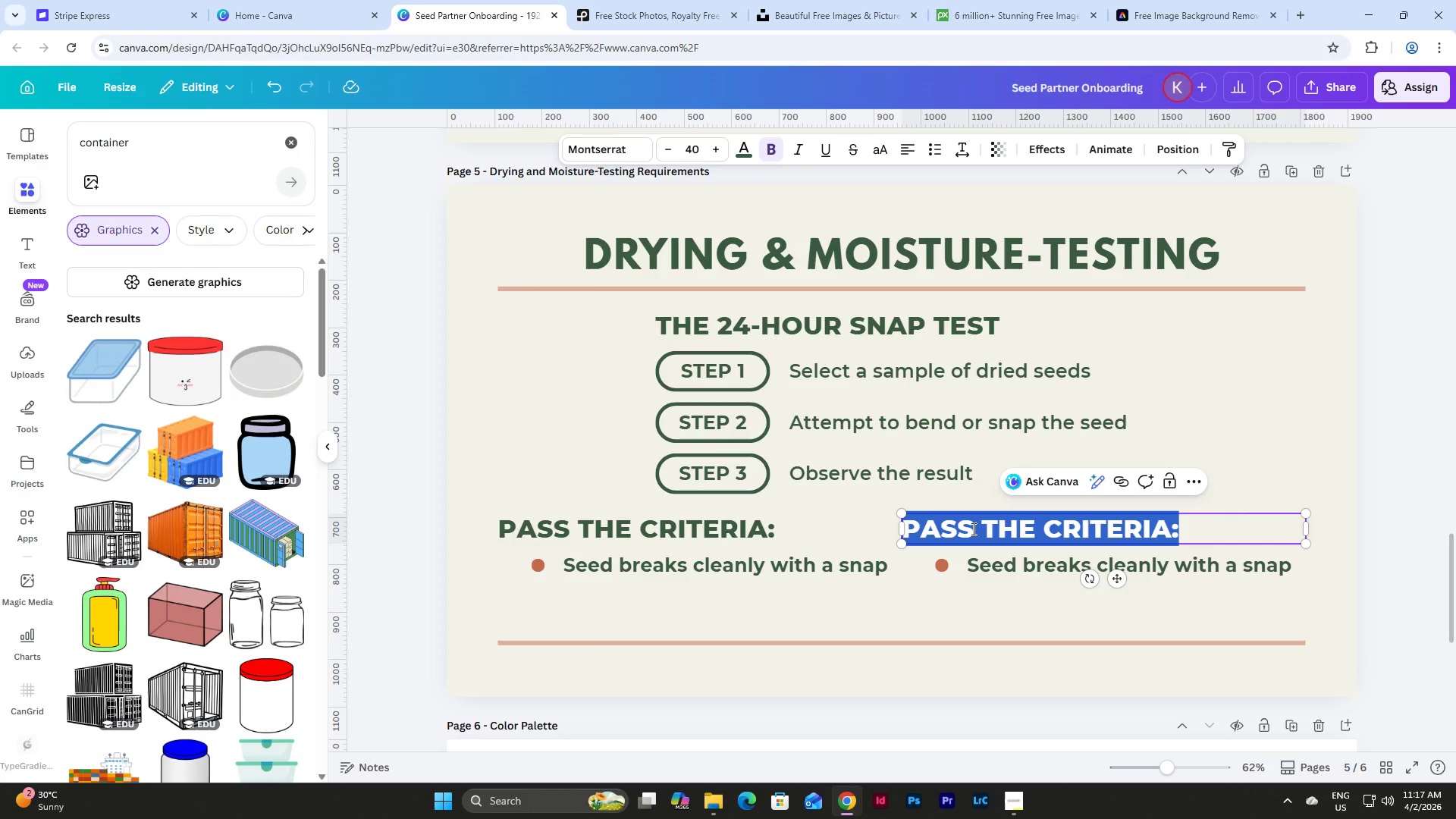 
triple_click([972, 529])
 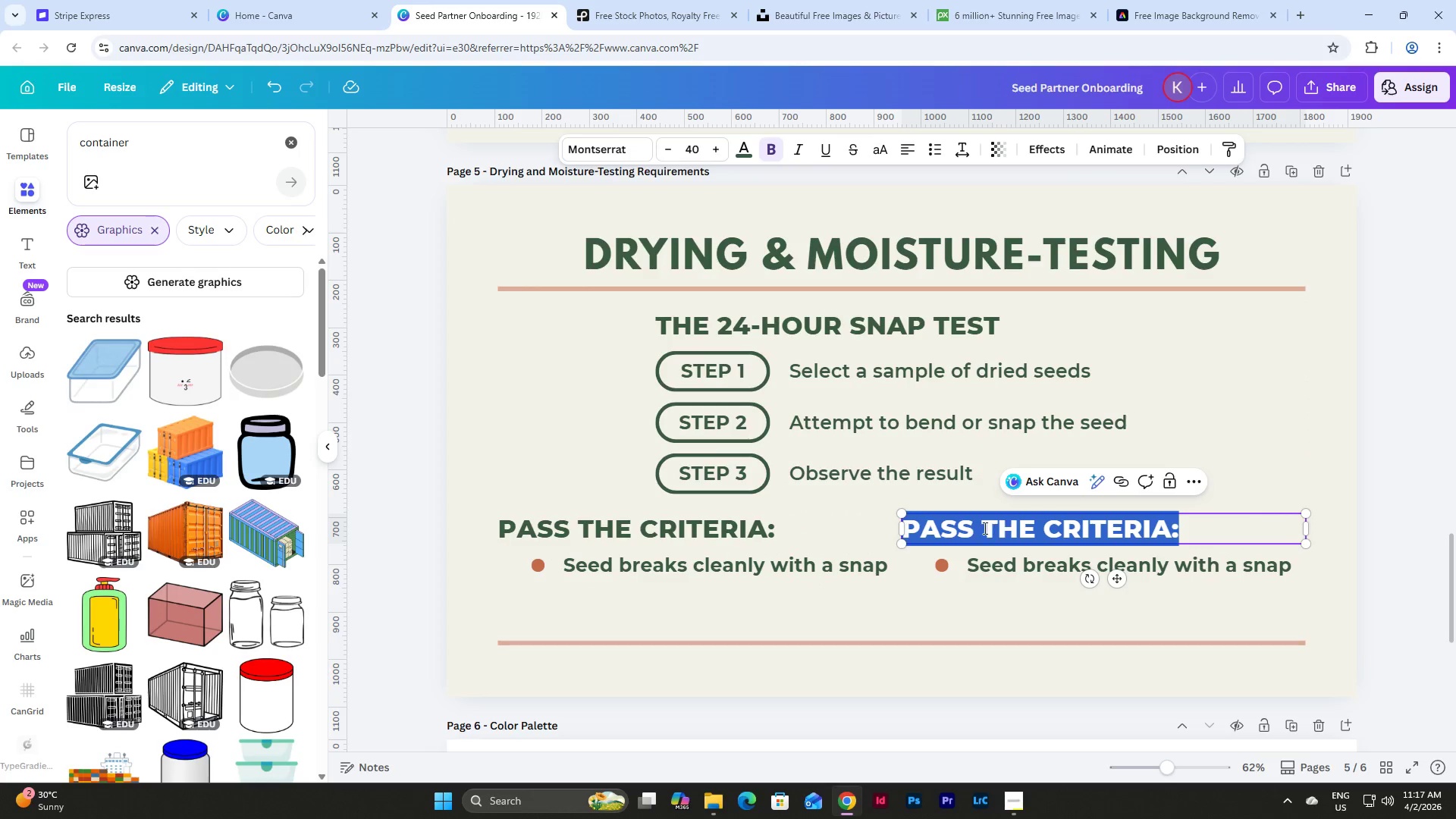 
left_click([985, 528])
 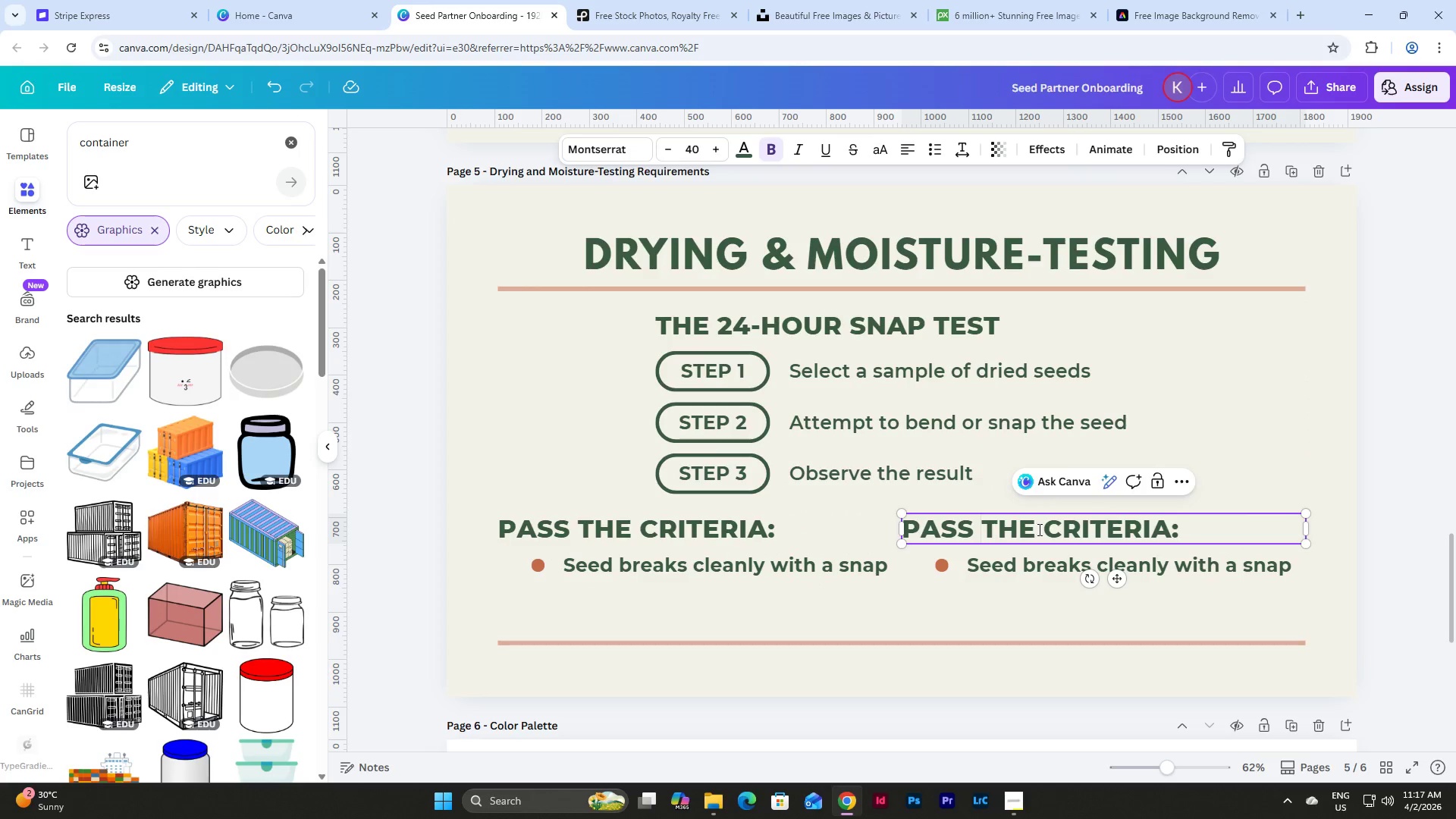 
left_click_drag(start_coordinate=[1040, 529], to_coordinate=[904, 538])
 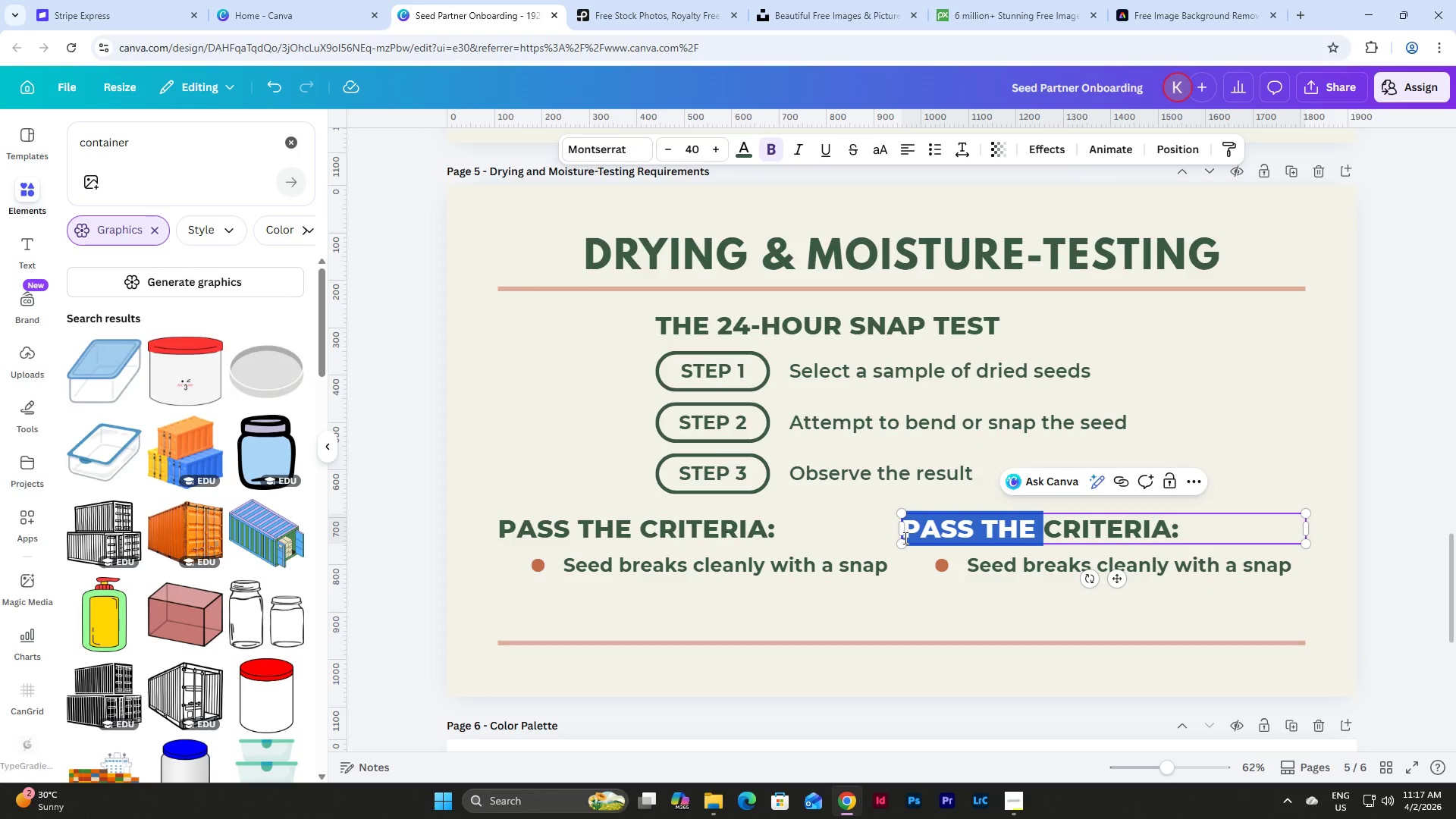 
type(FAIL )
 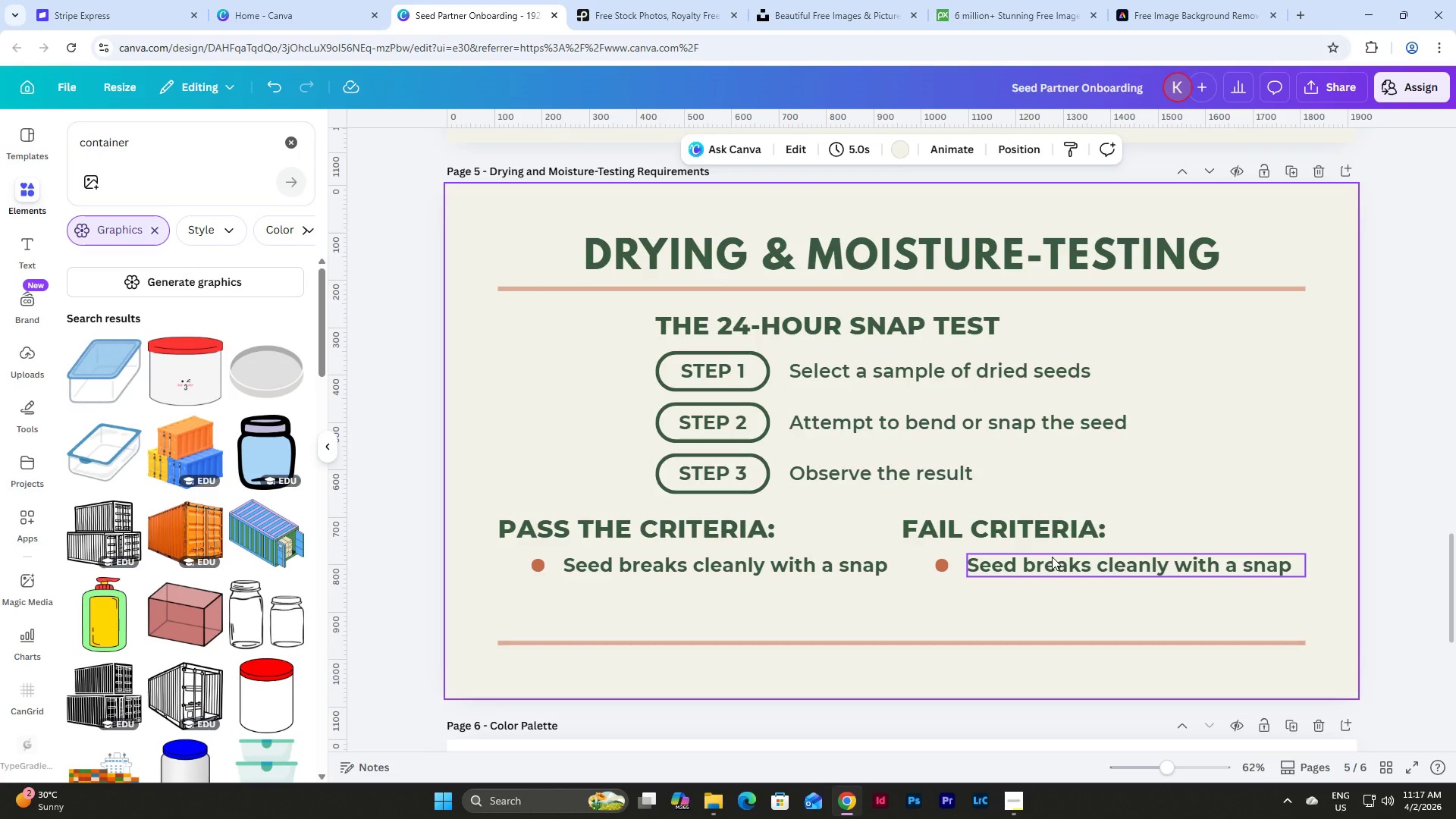 
left_click([1052, 563])
 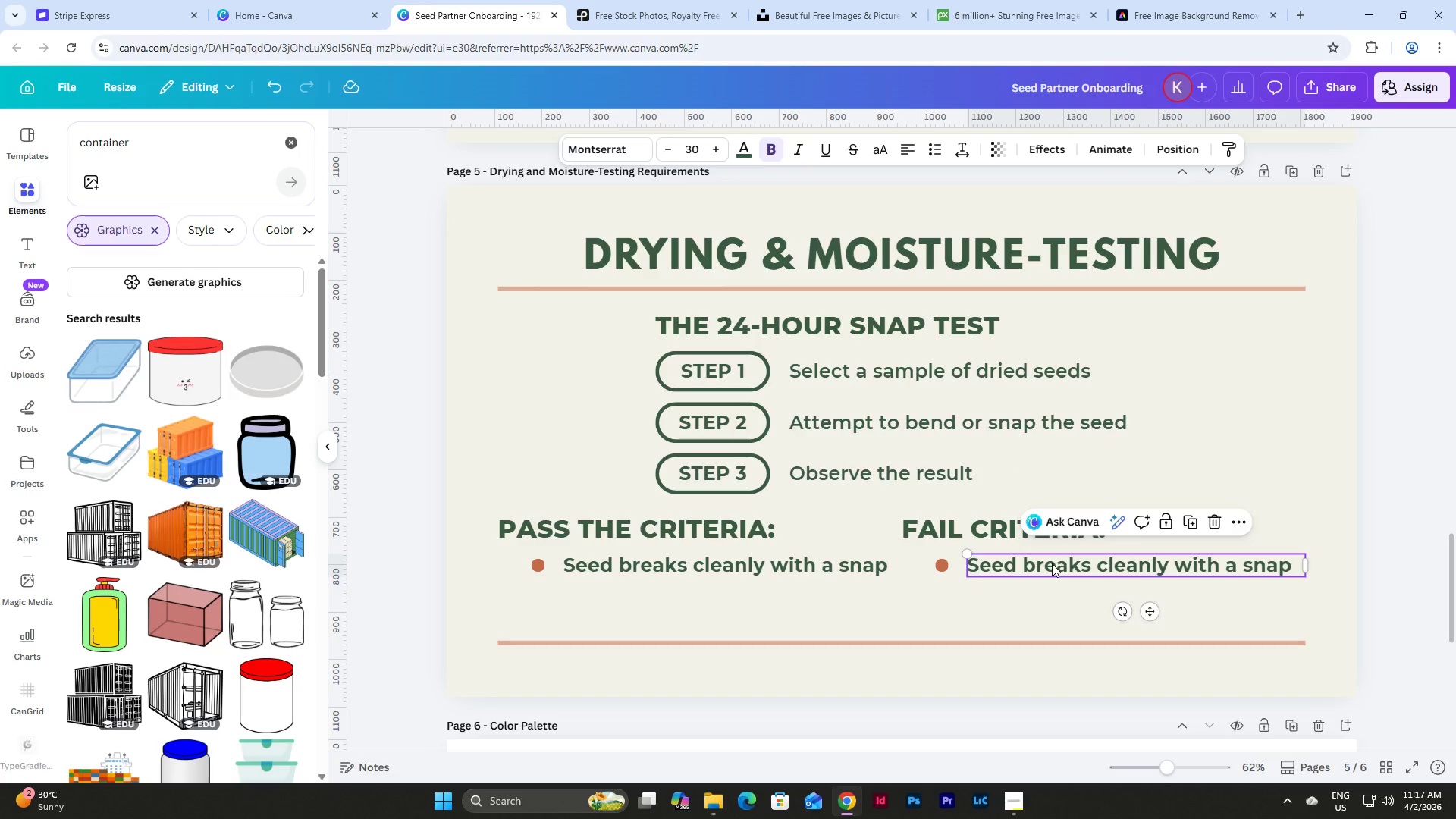 
left_click([1052, 563])
 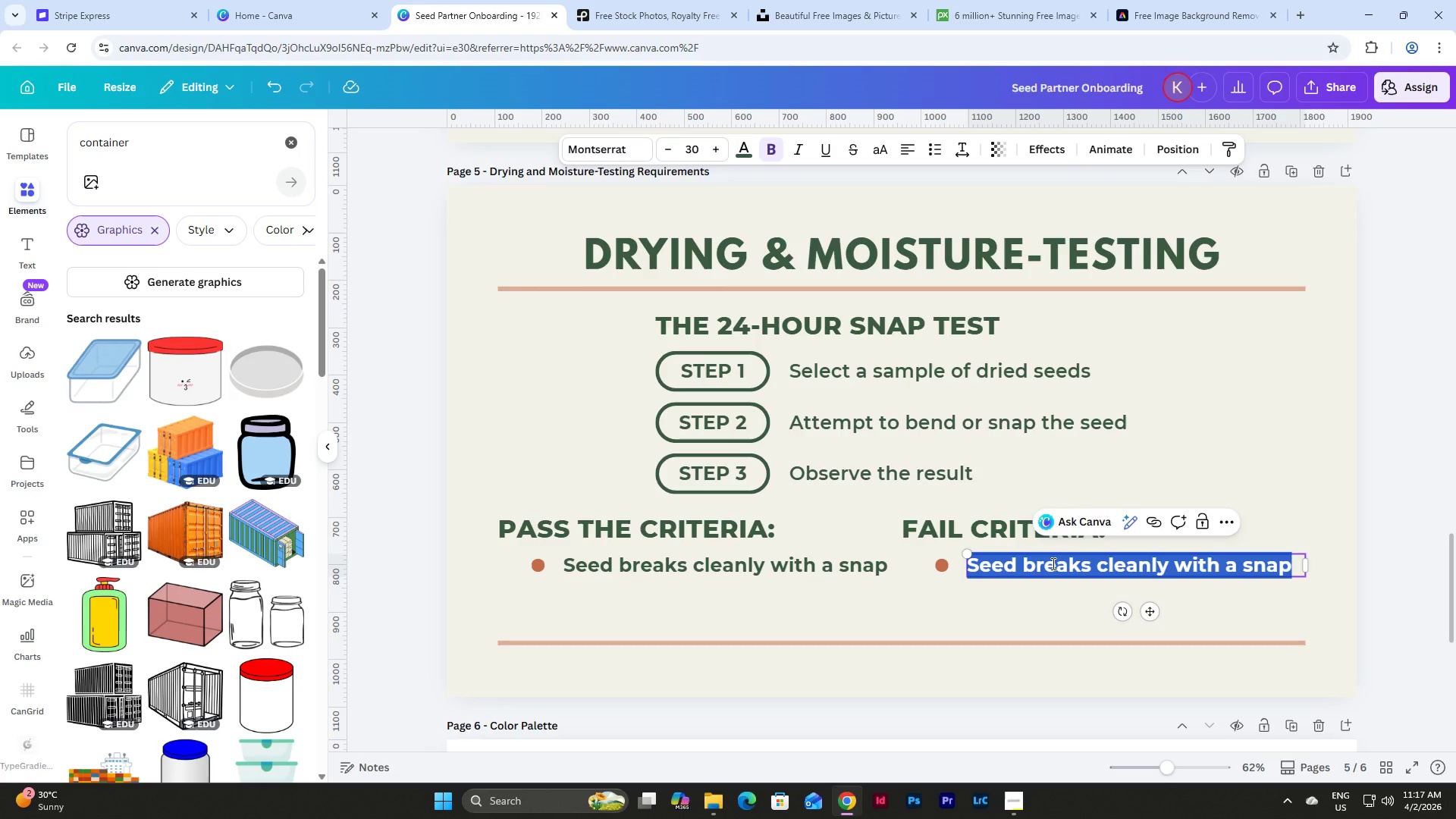 
type(Seed bends or feel soft)
 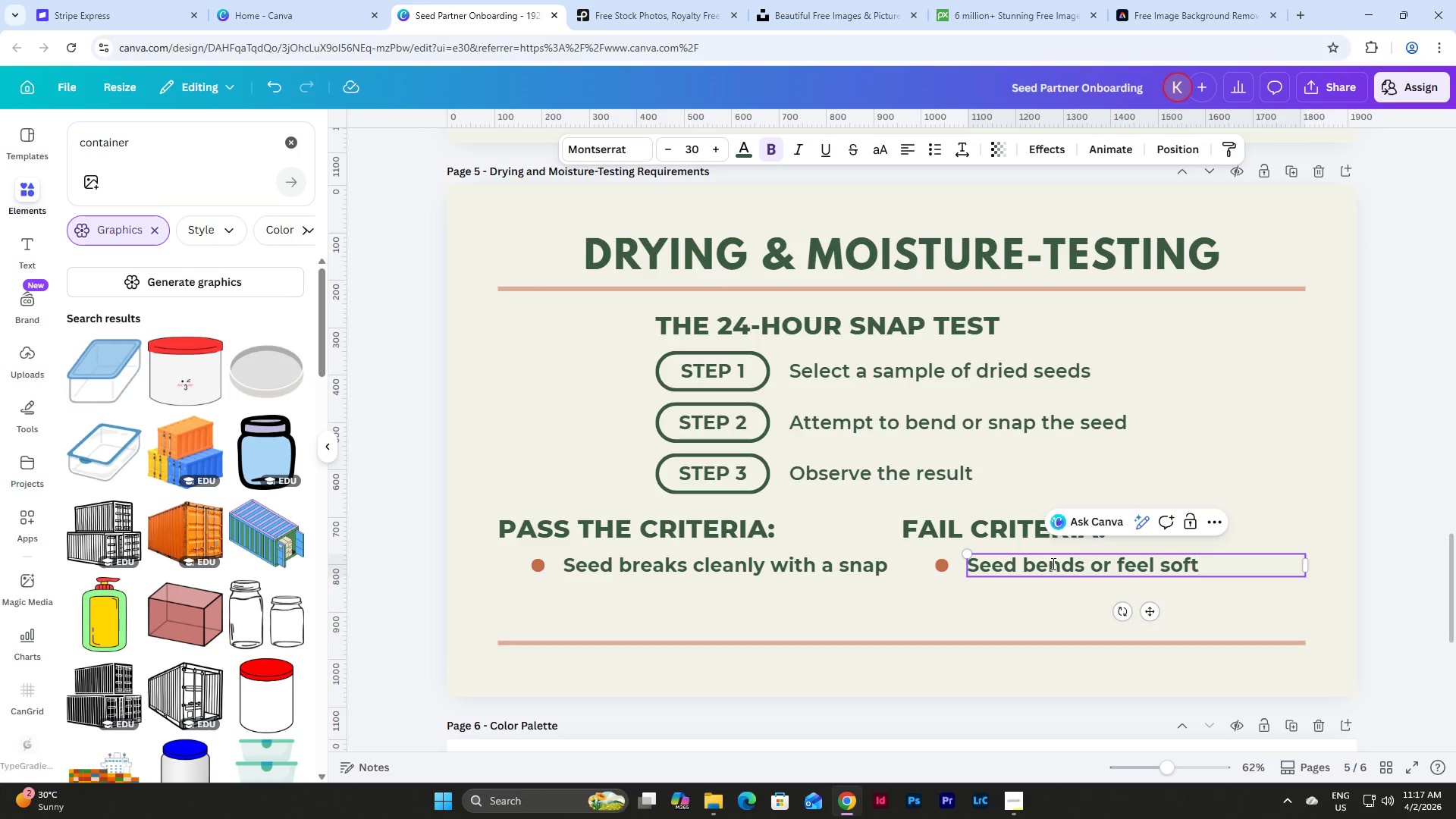 
type( 0151 requires further )
key(Backspace)
type(drying)
 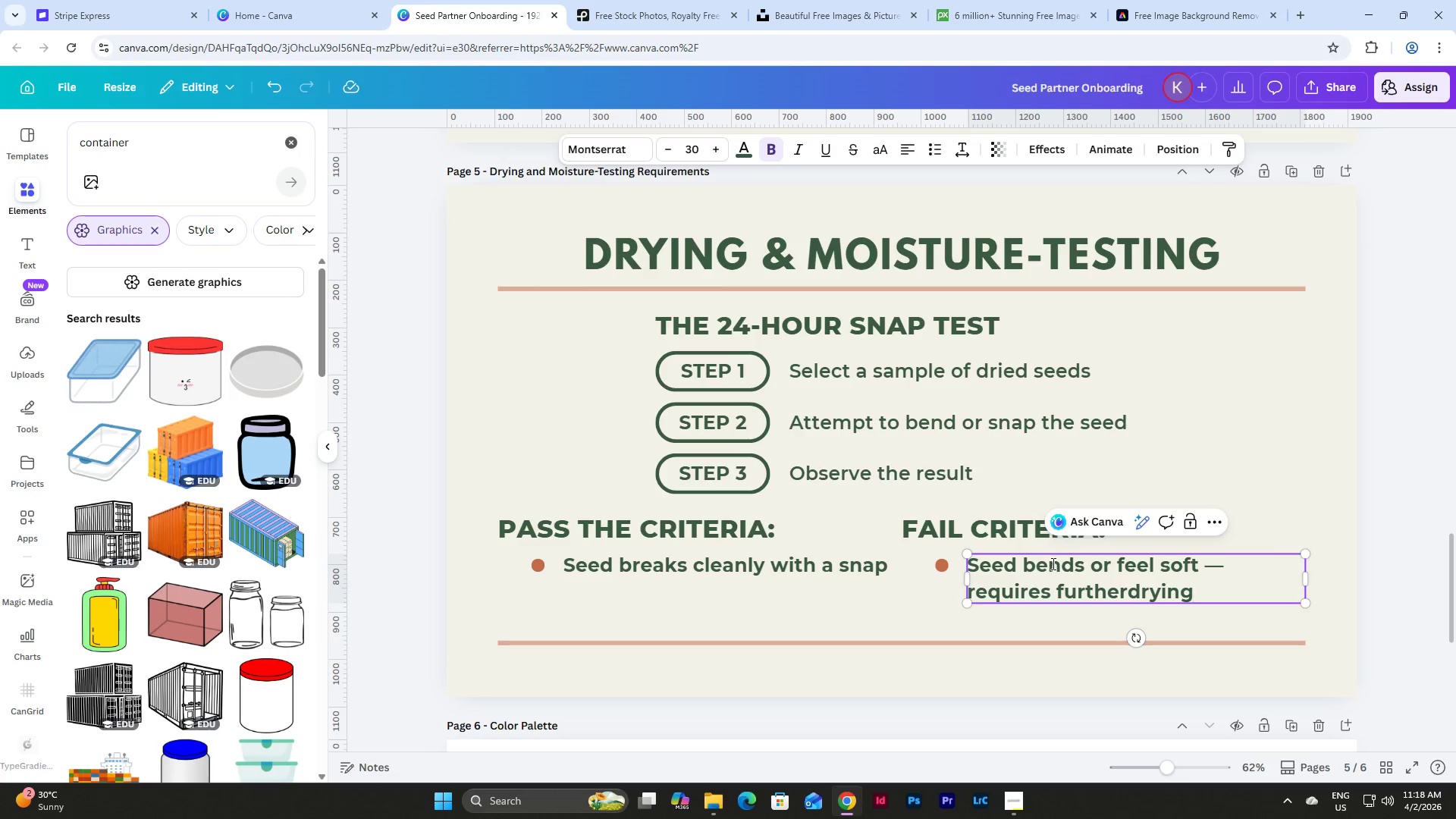 
hold_key(key=AltLeft, duration=1.05)
 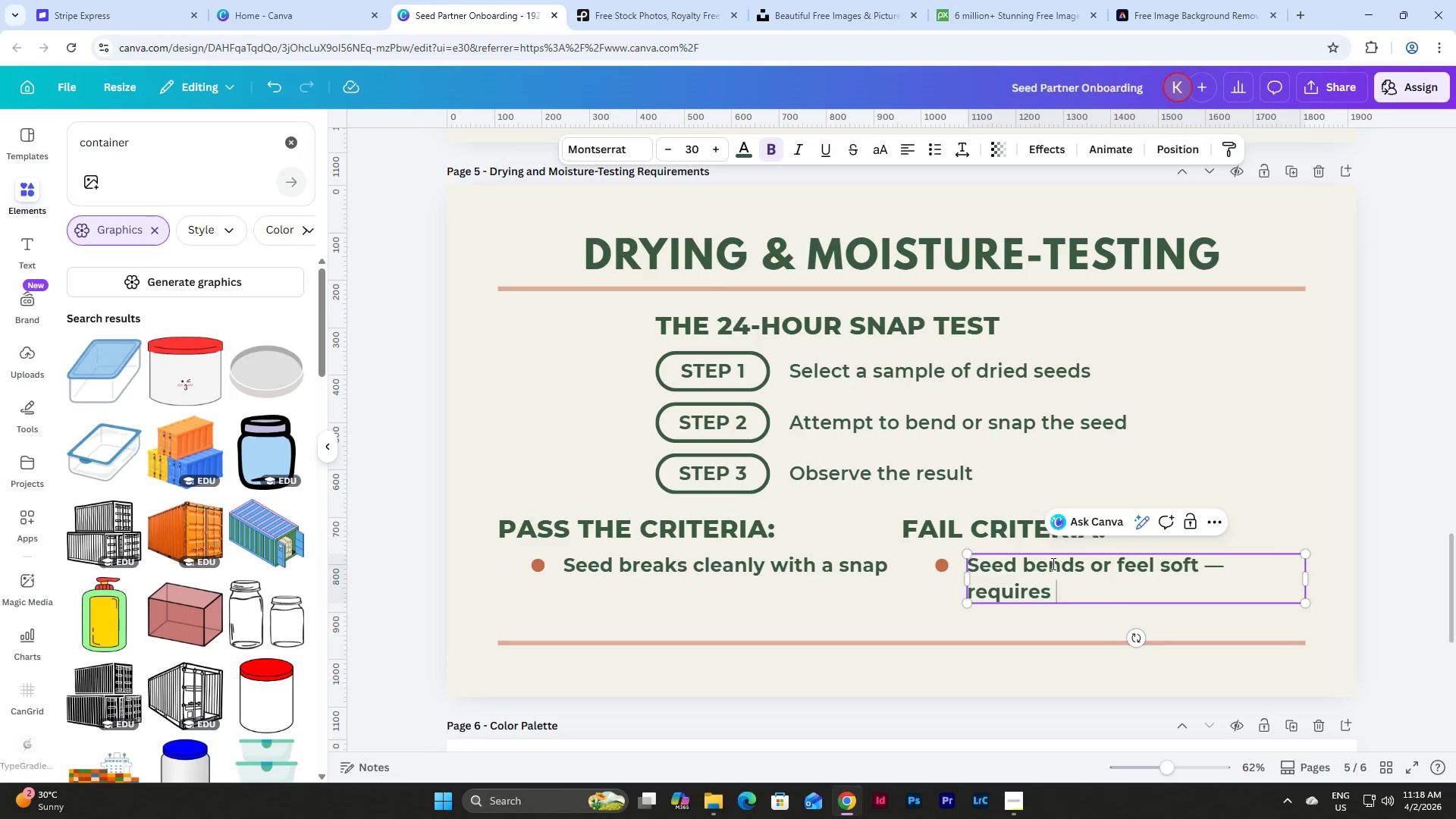 
key(ArrowLeft)
 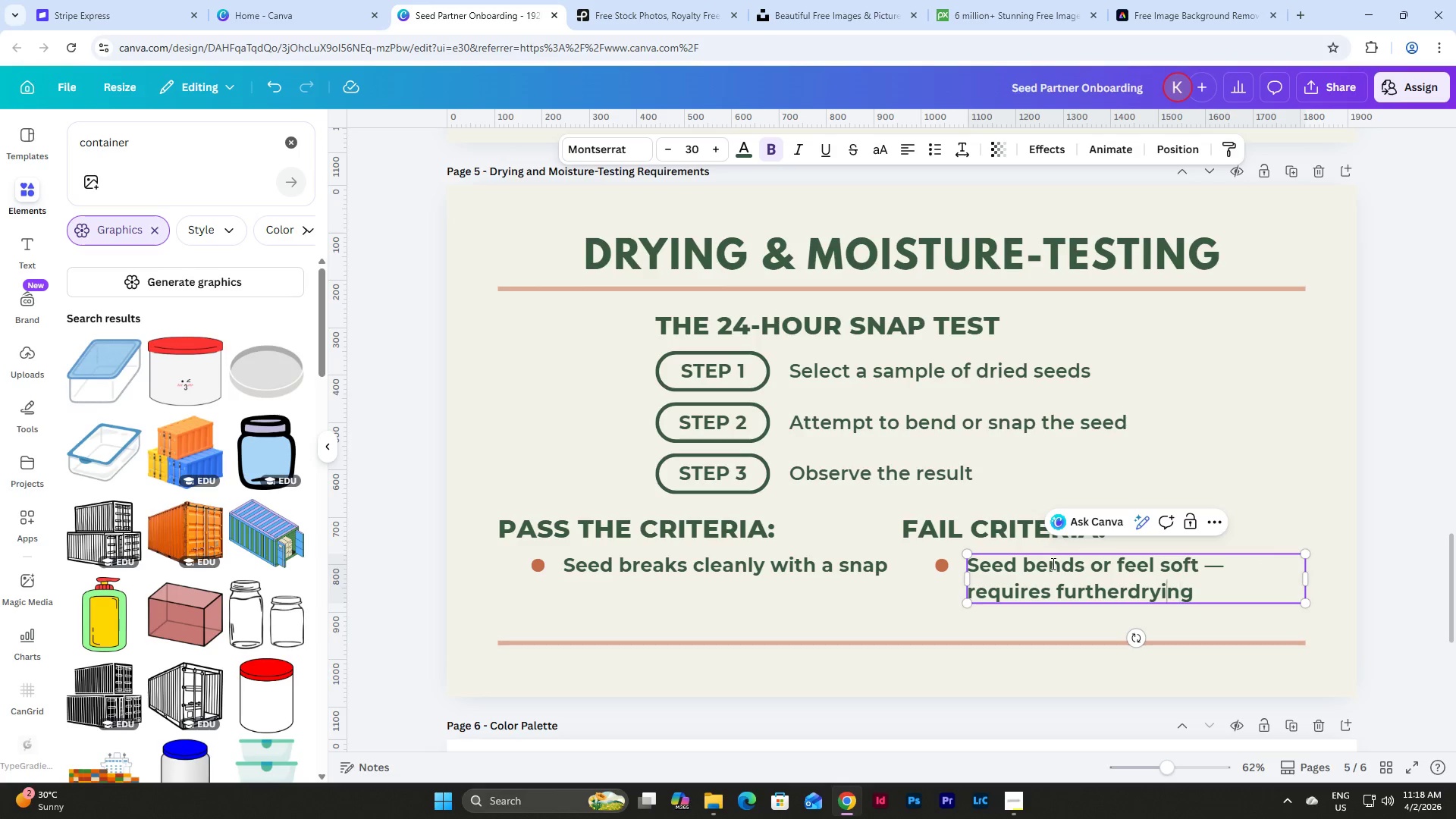 
key(ArrowLeft)
 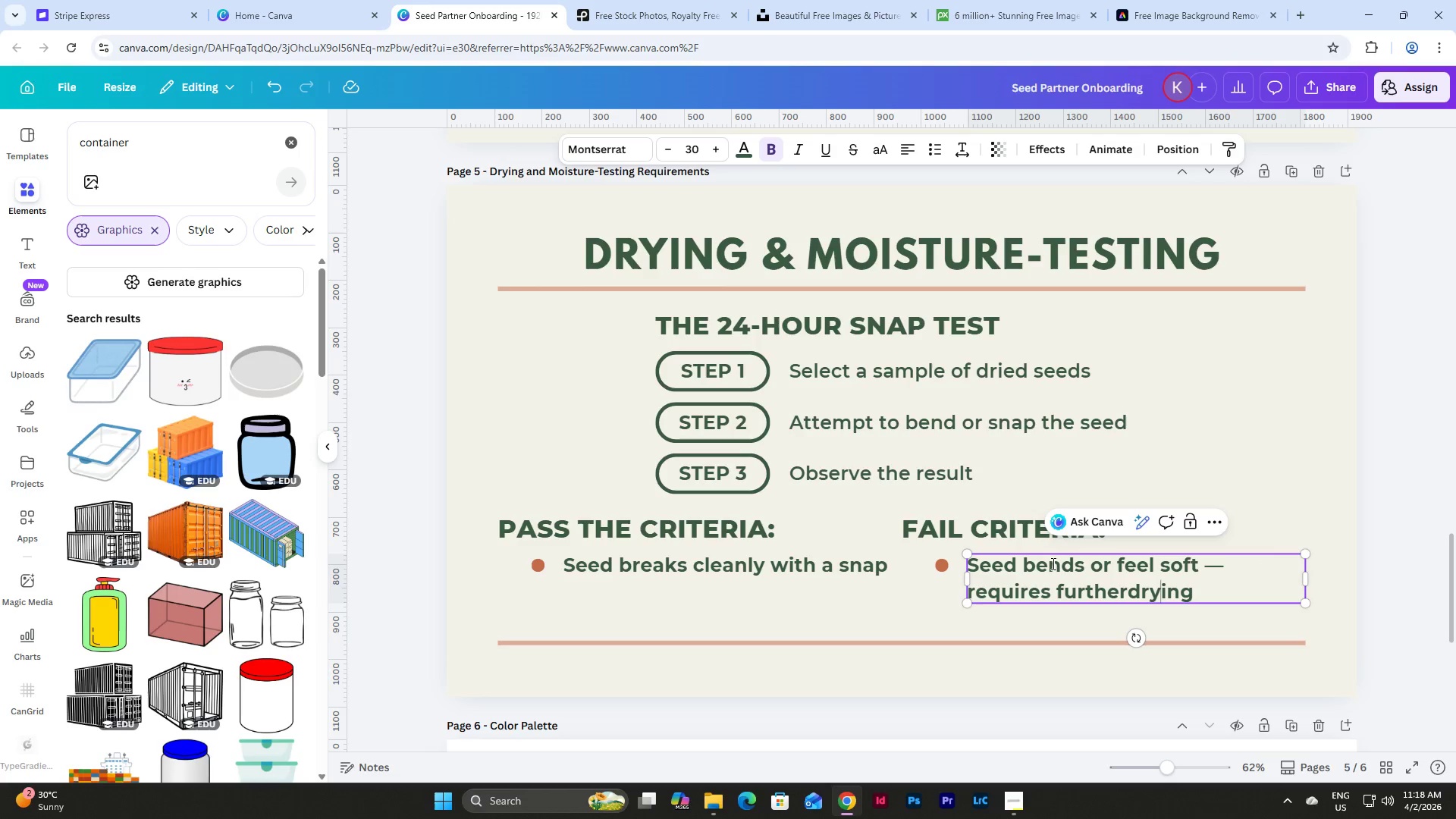 
key(ArrowLeft)
 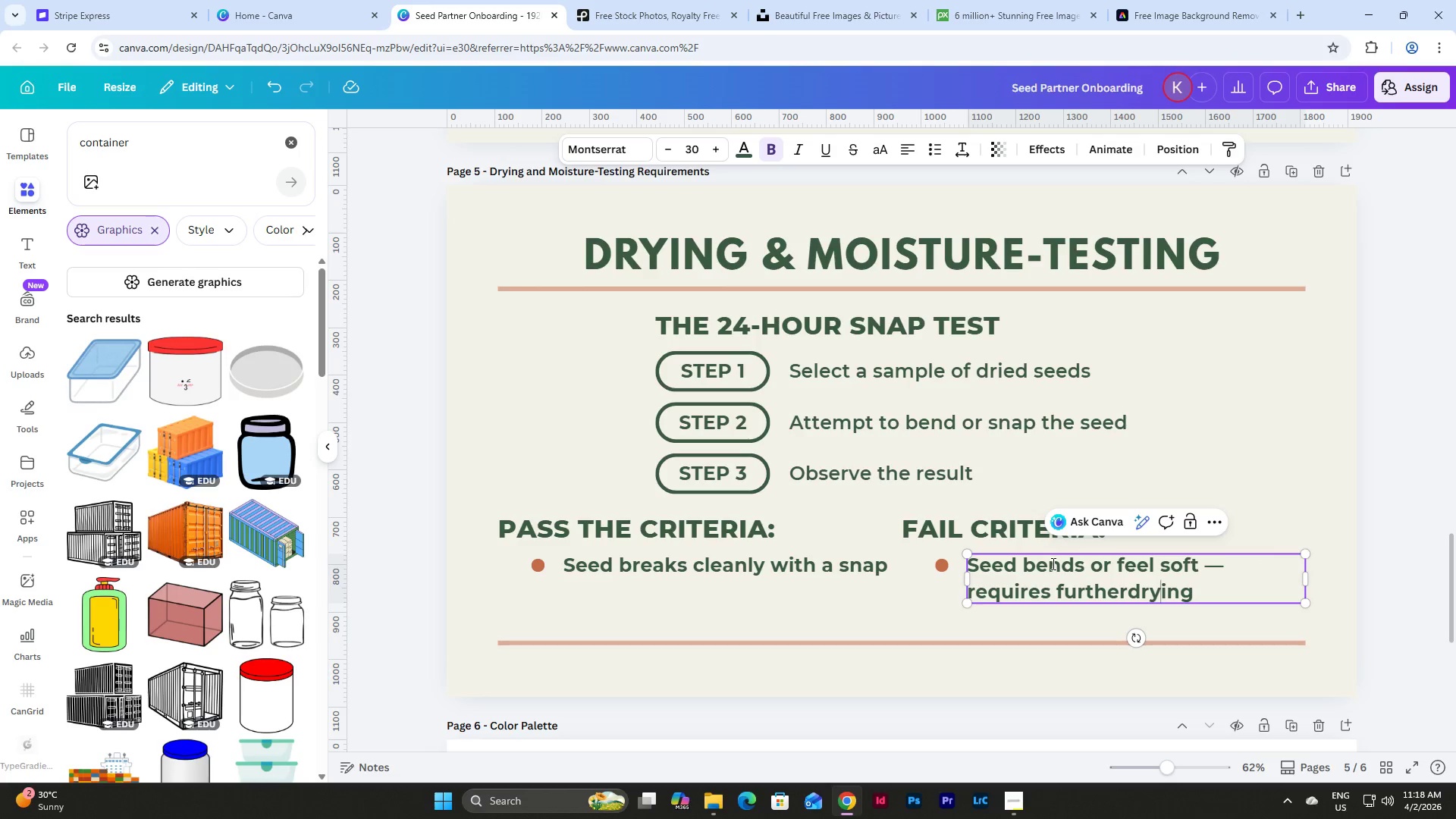 
key(ArrowLeft)
 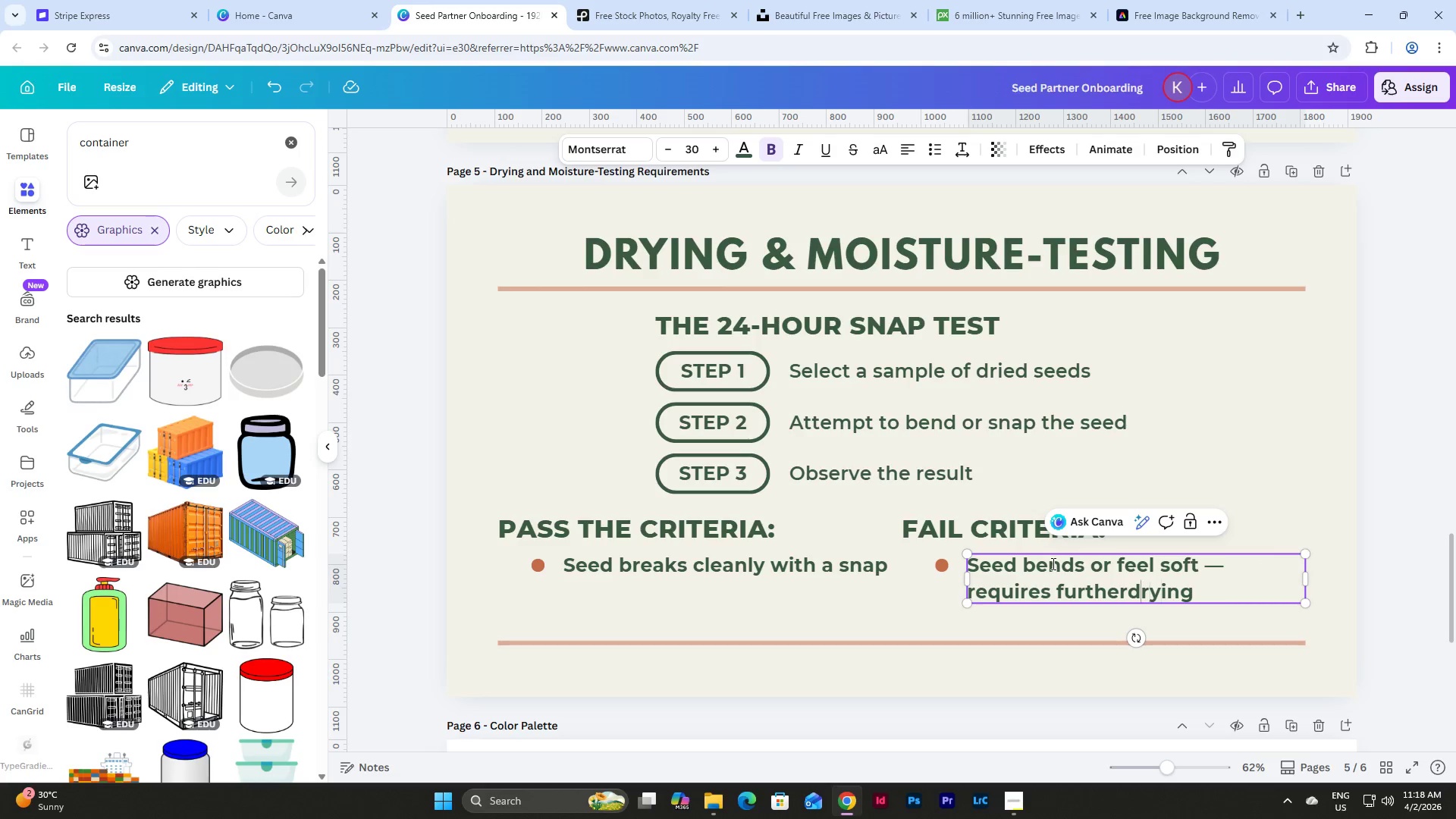 
key(ArrowLeft)
 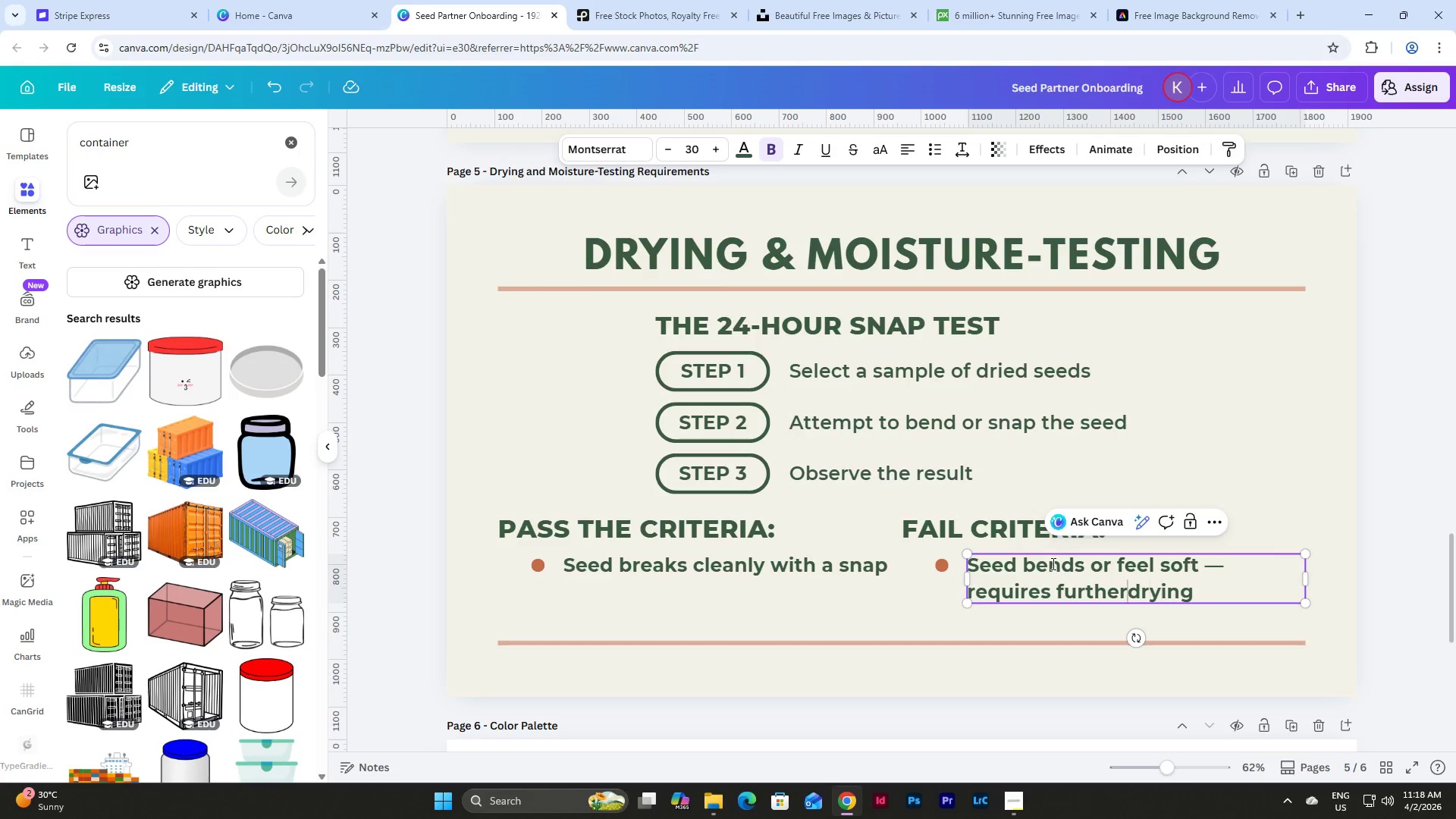 
key(ArrowLeft)
 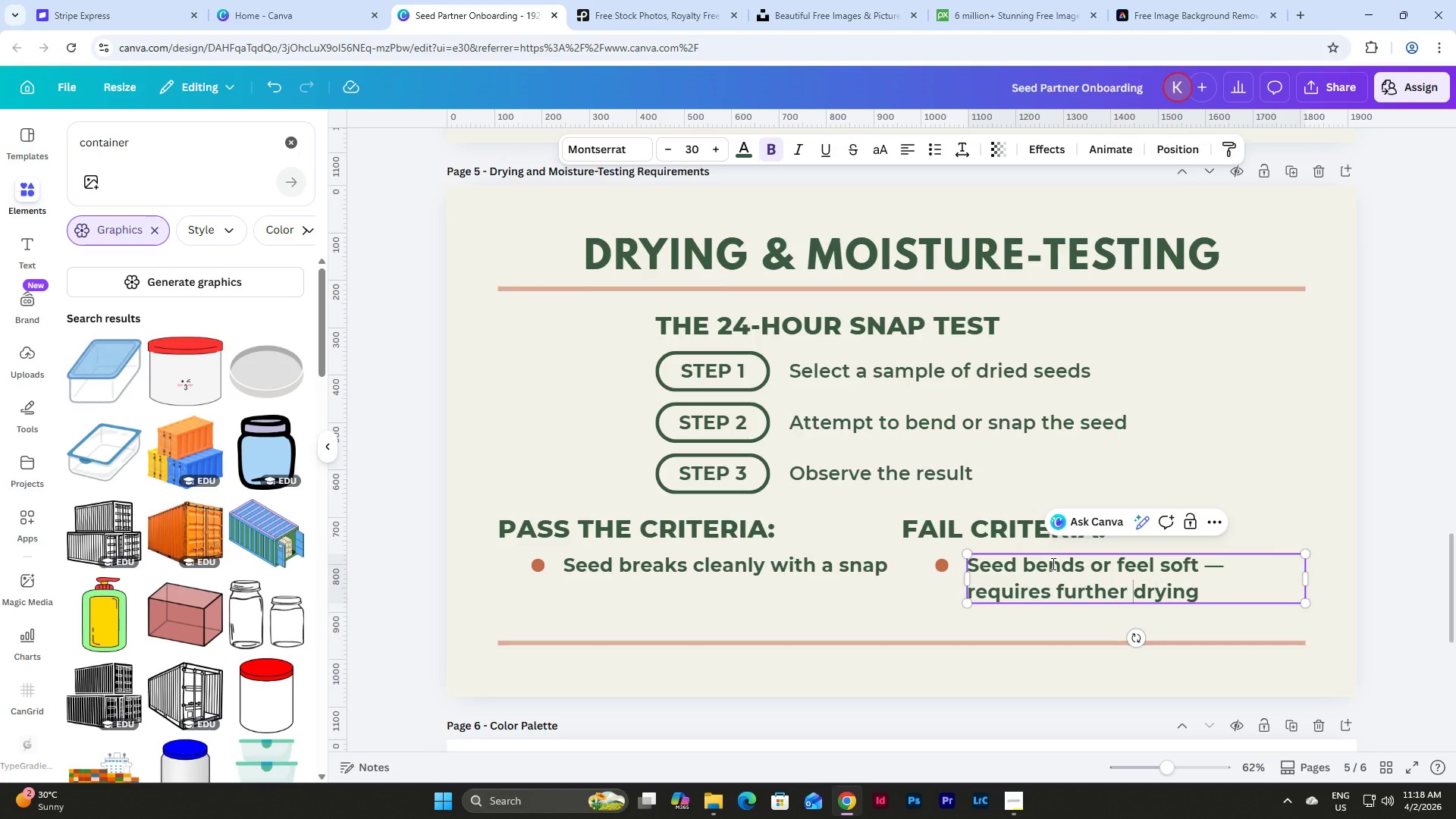 
key(Space)
 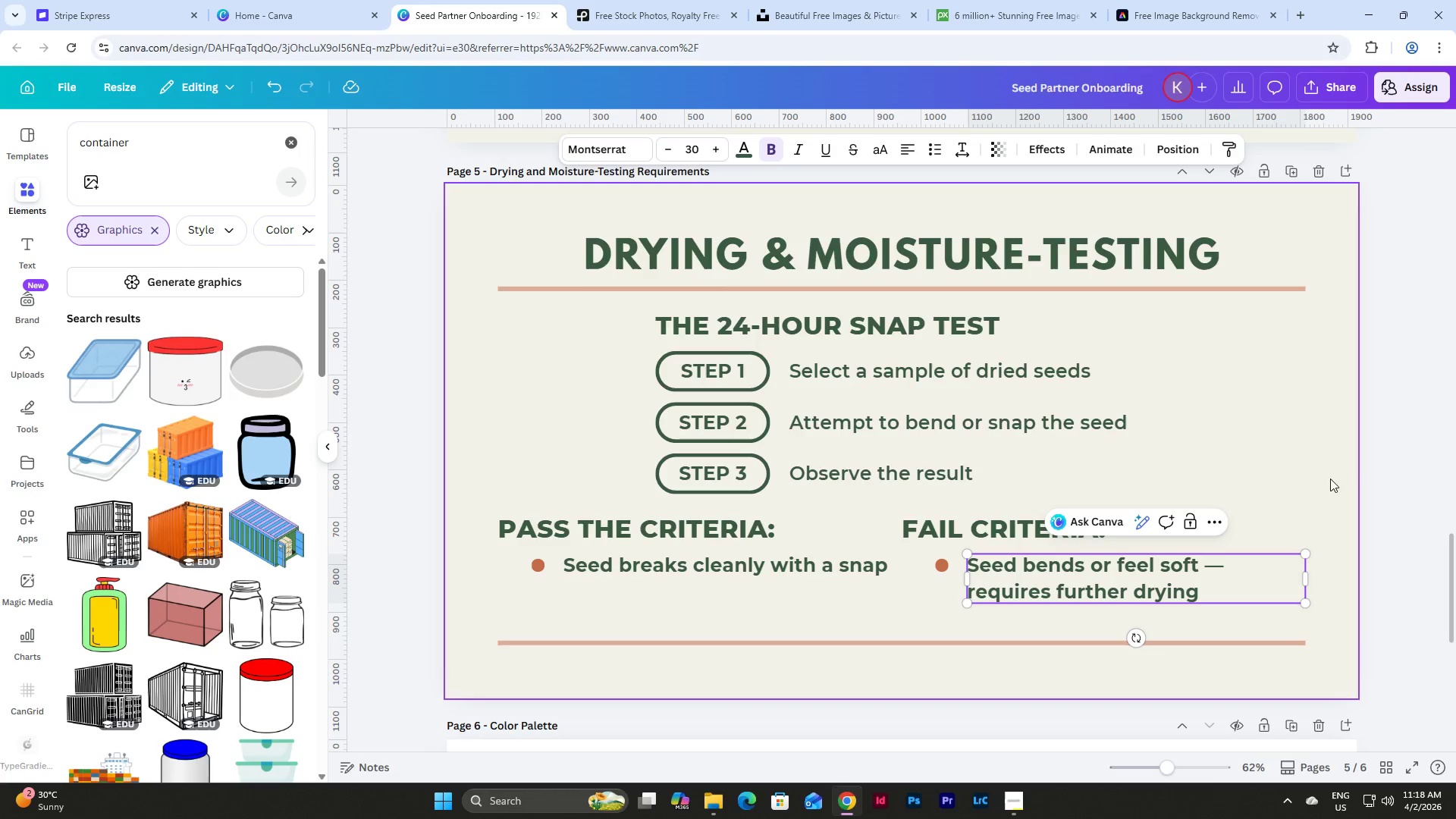 
left_click([1354, 470])
 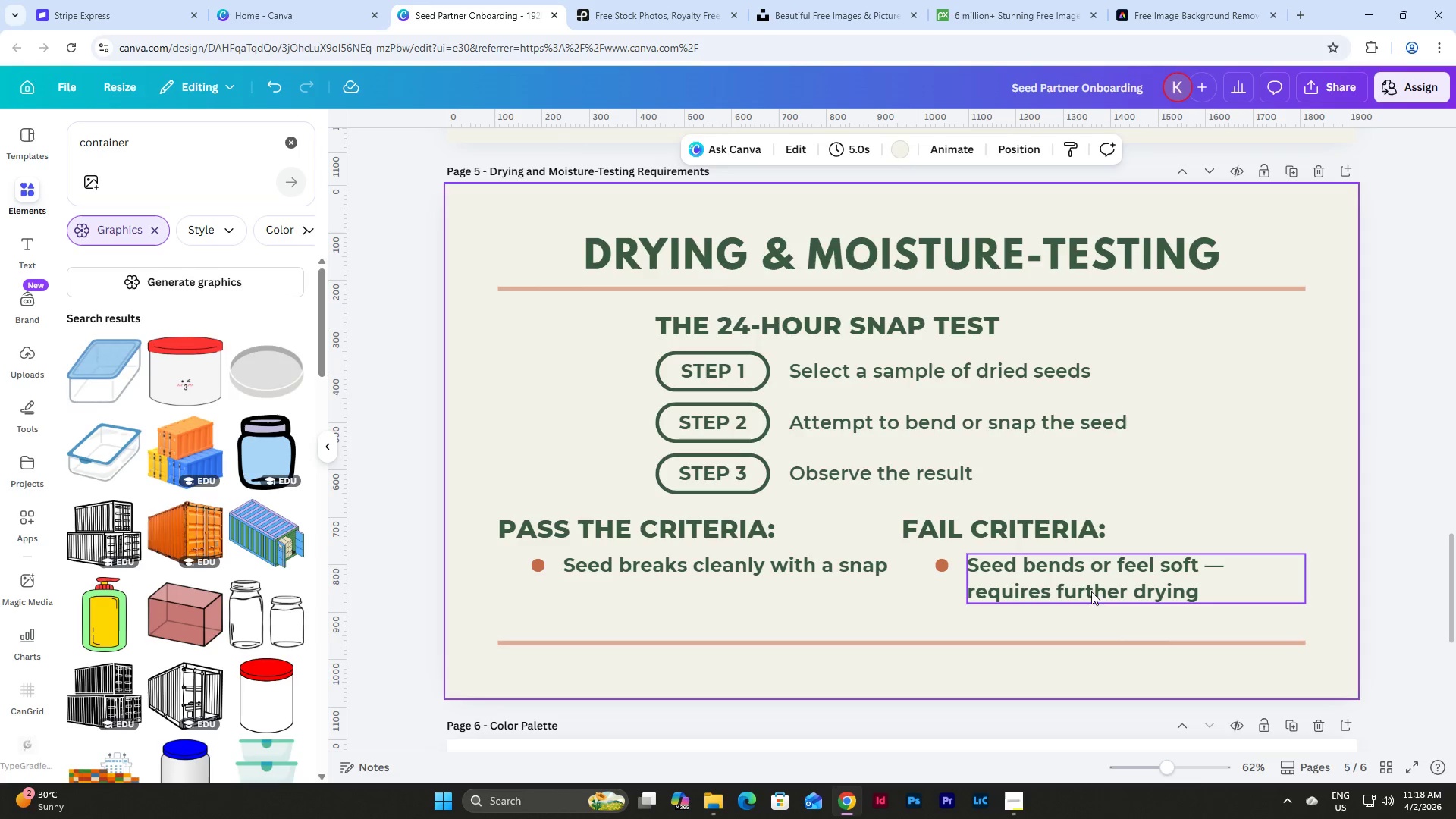 
left_click([1076, 582])
 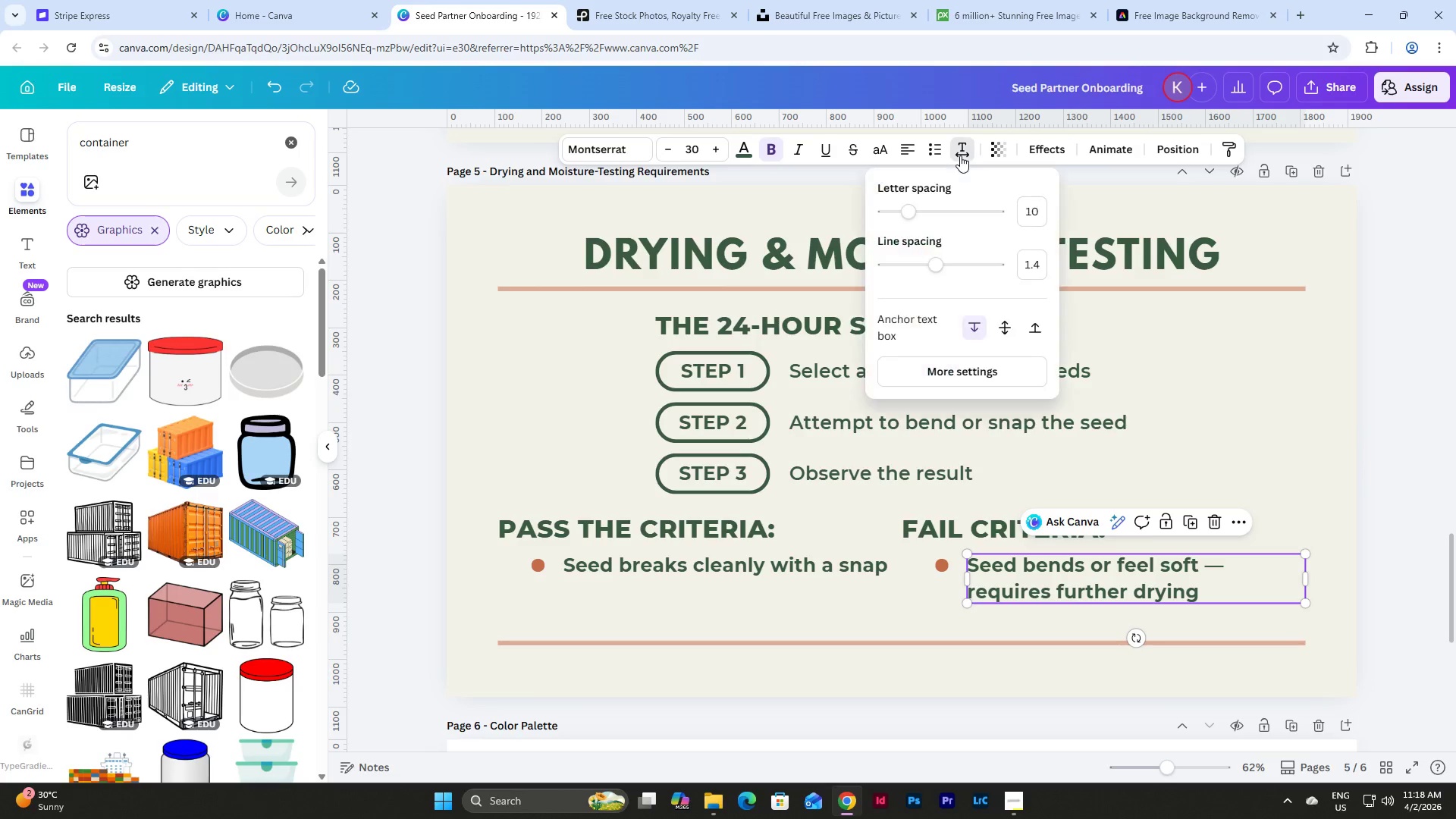 
left_click([1034, 259])
 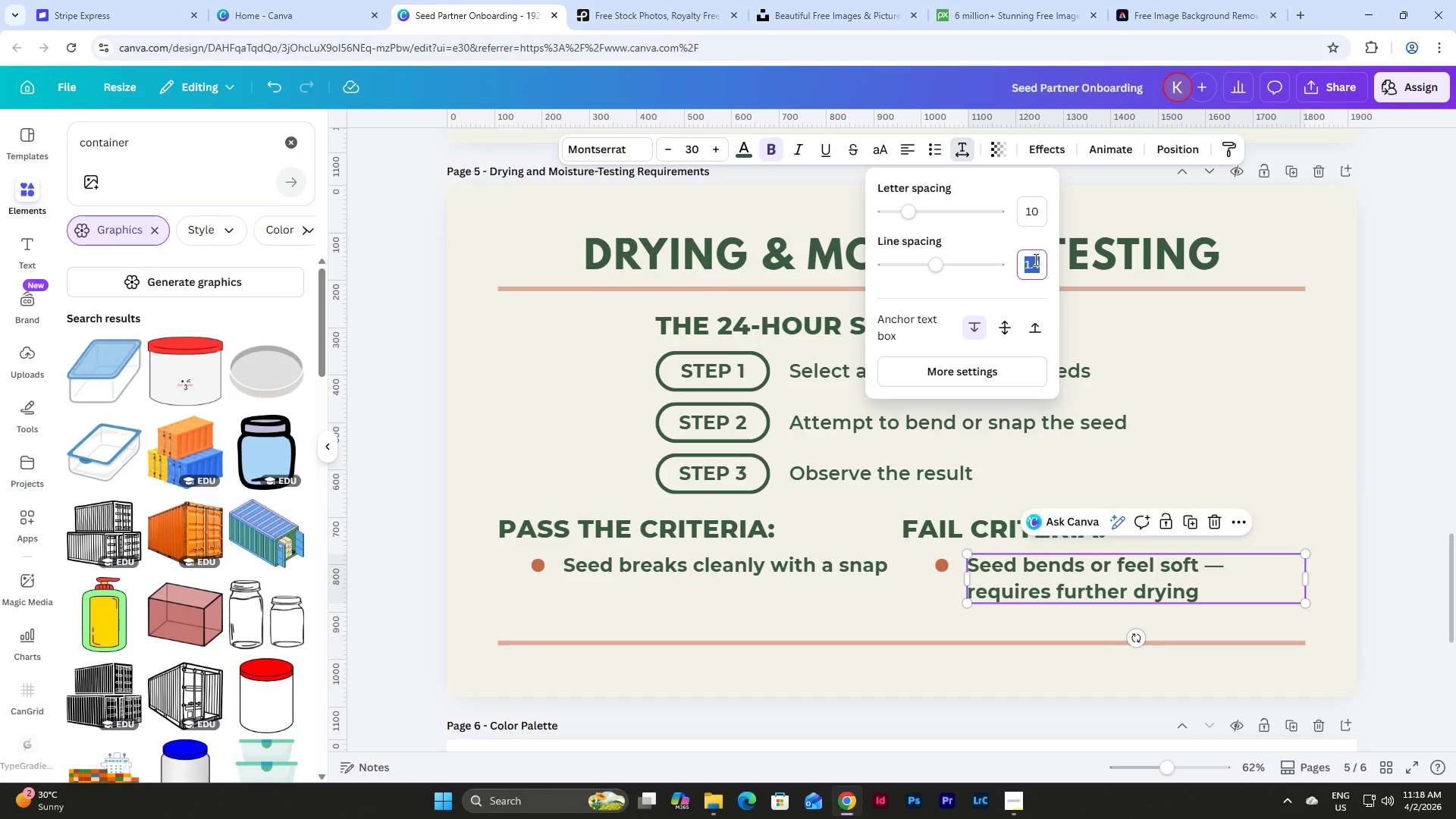 
key(Numpad1)
 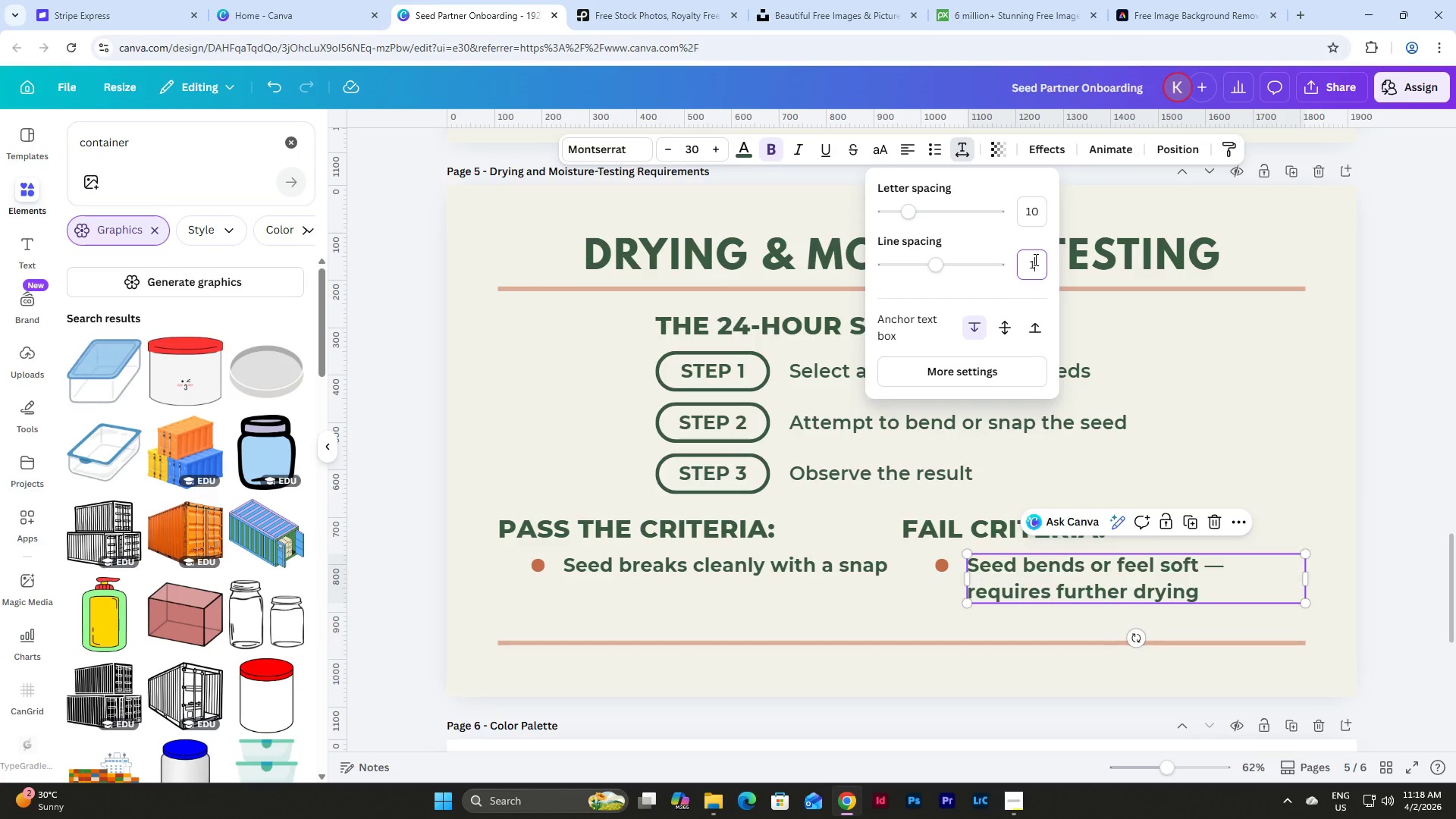 
key(NumpadEnter)
 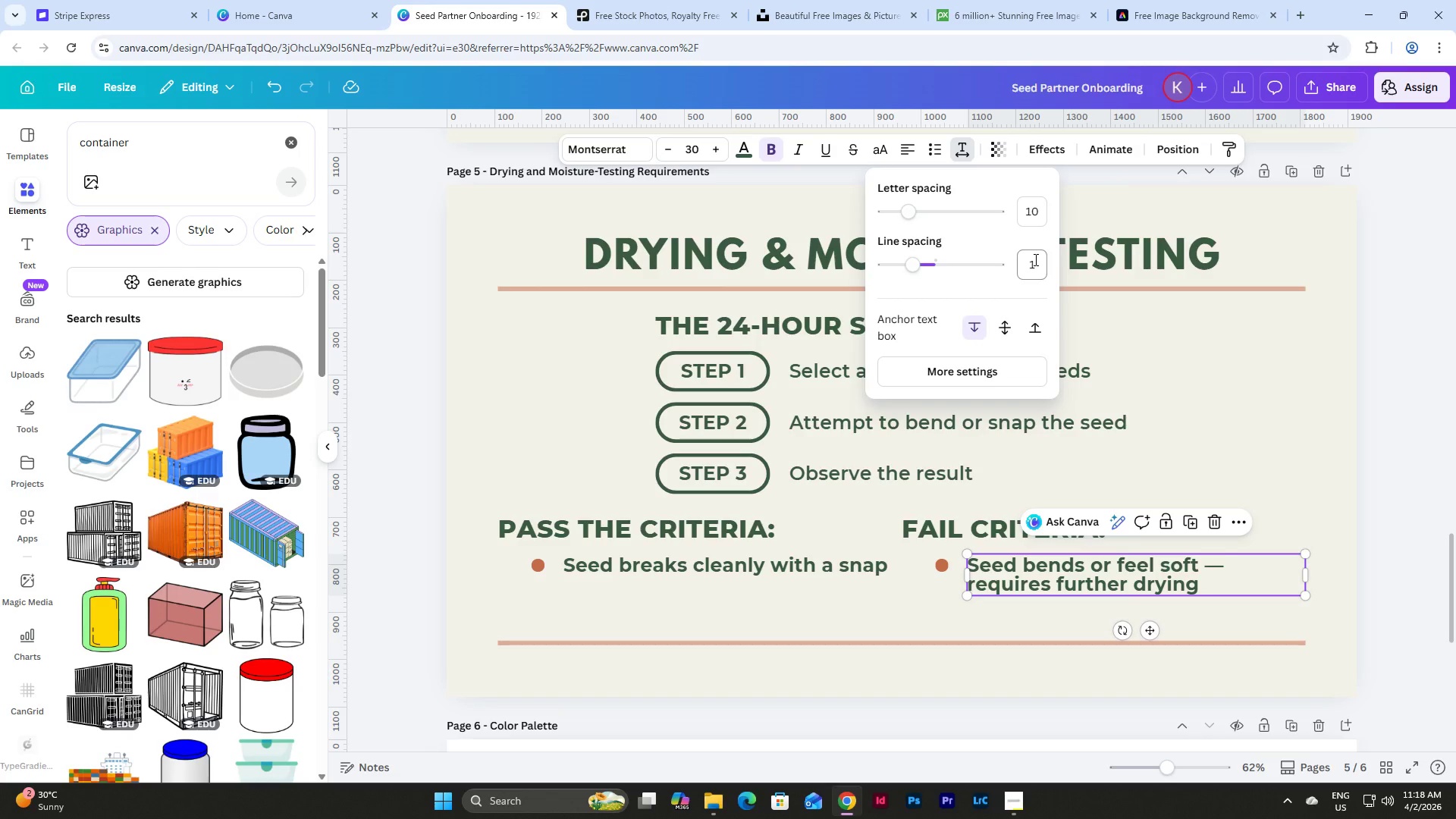 
left_click([1034, 259])
 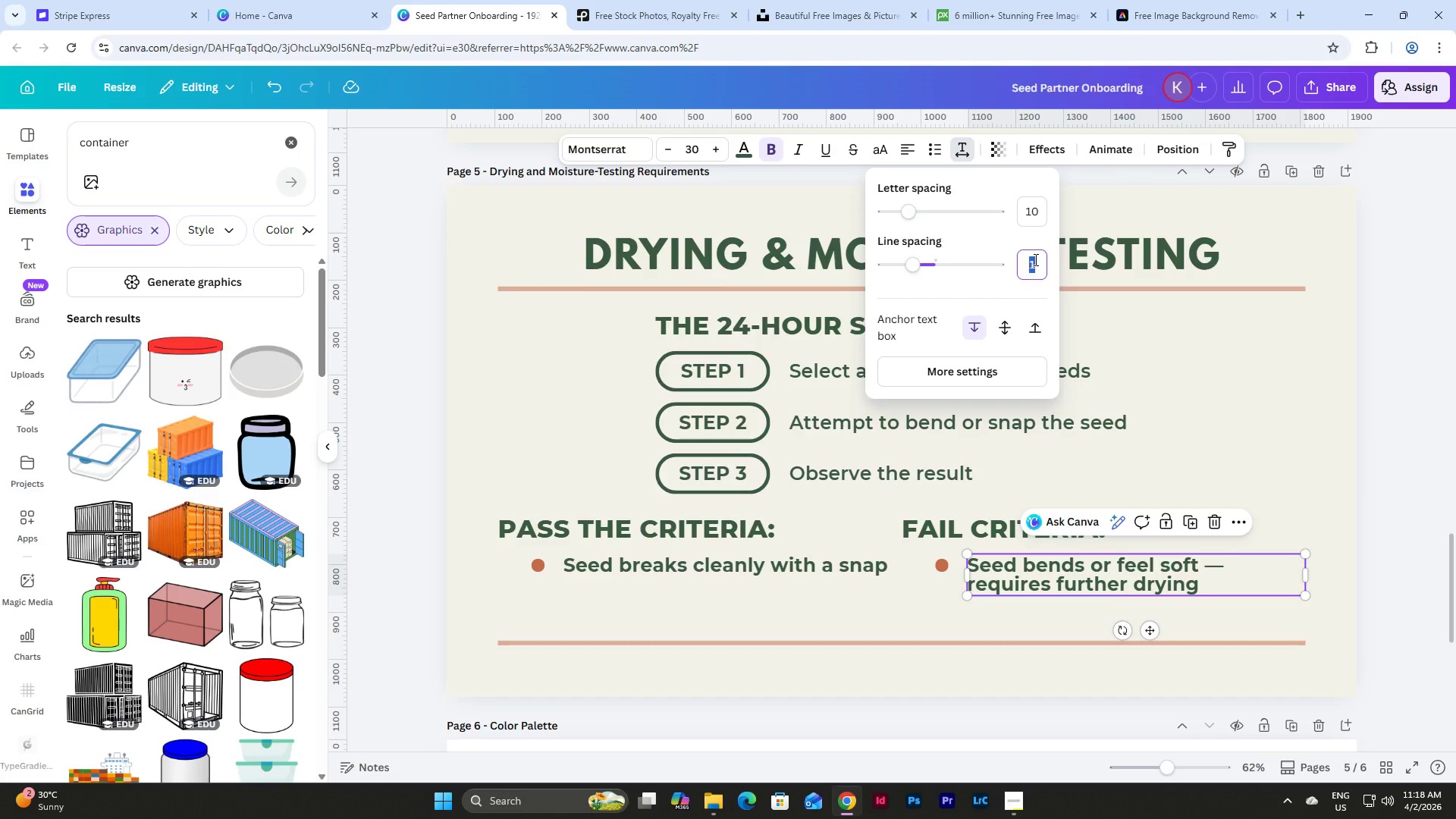 
key(Numpad1)
 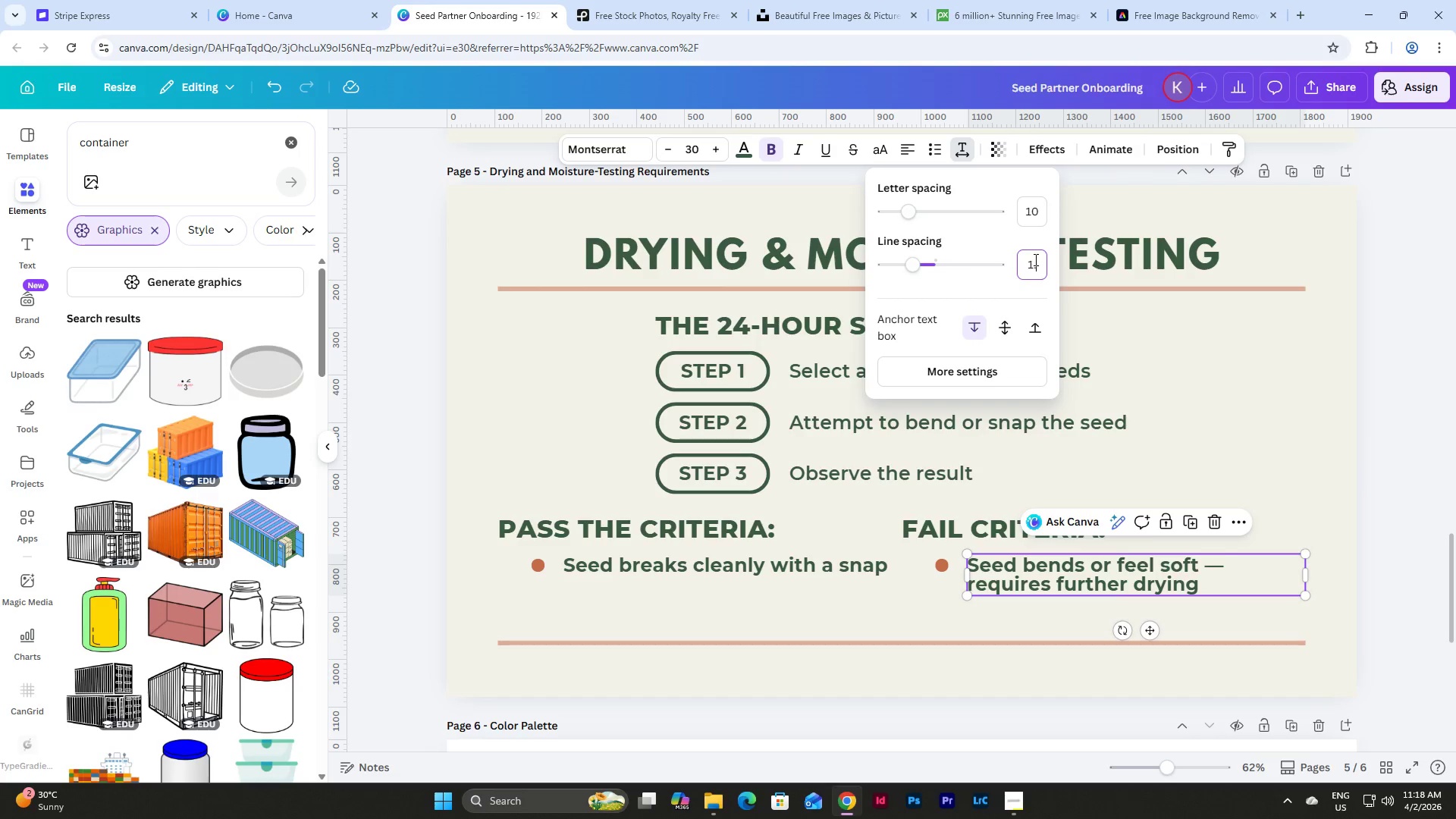 
key(NumpadDecimal)
 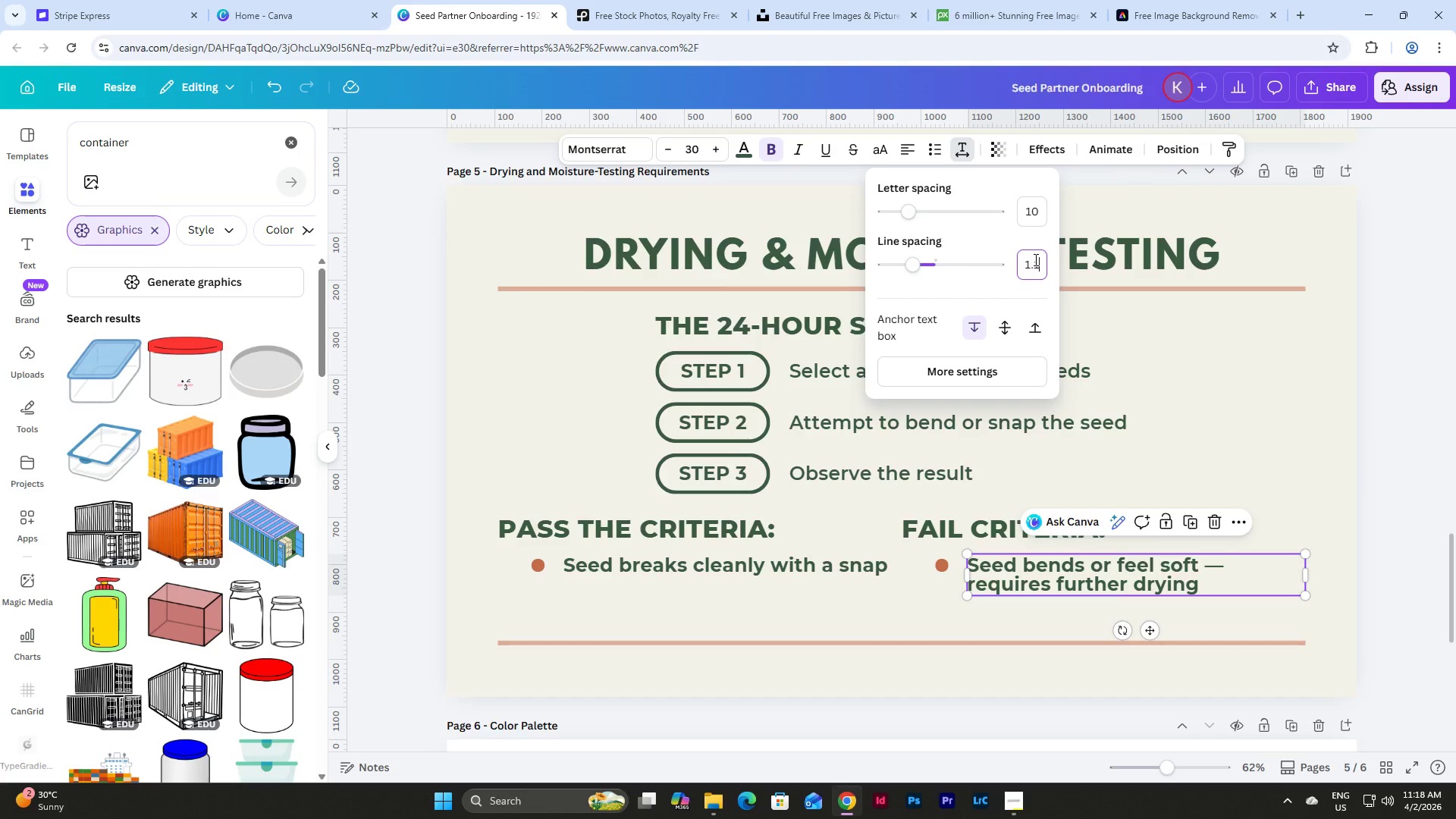 
key(Numpad1)
 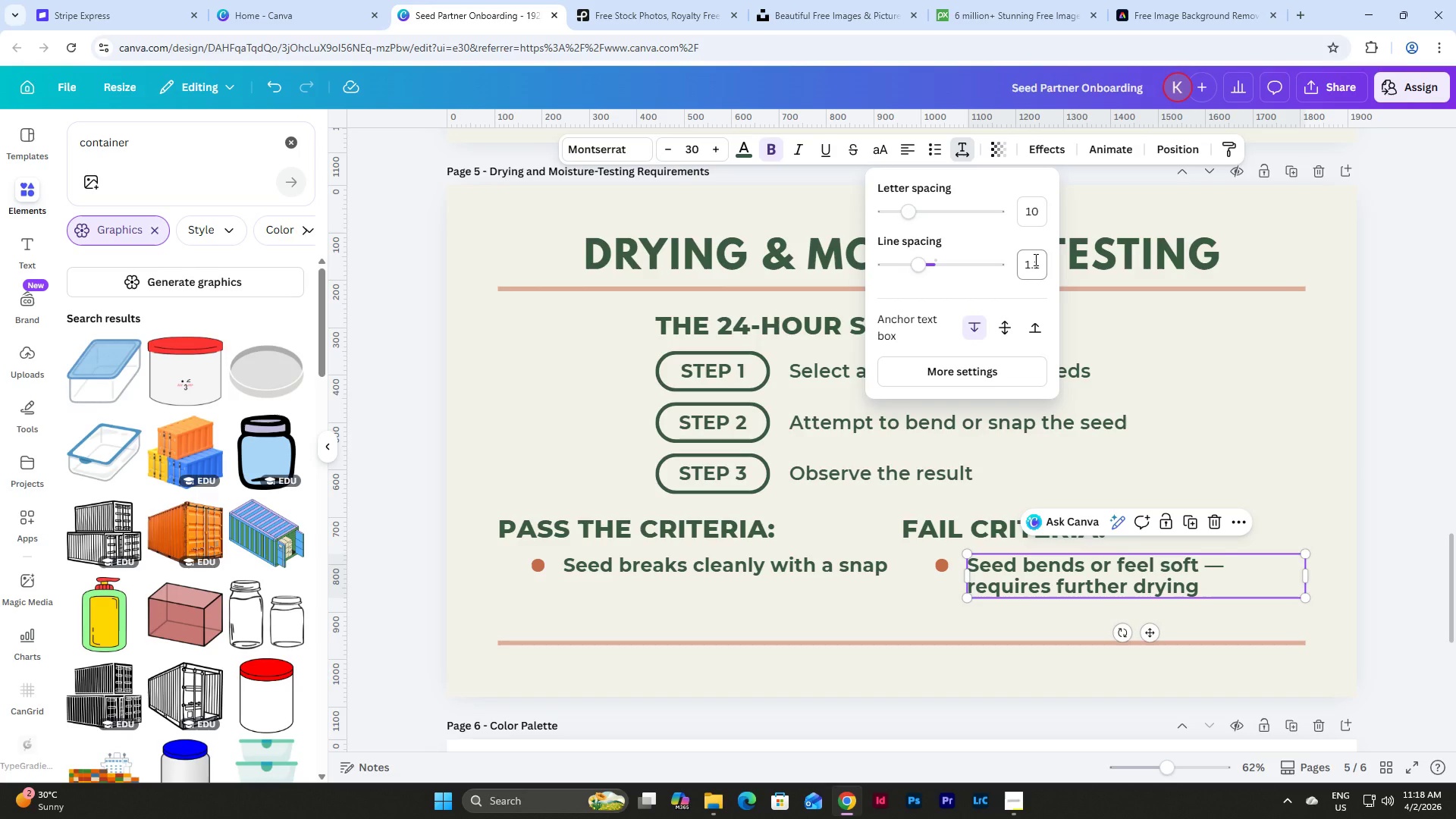 
key(NumpadEnter)
 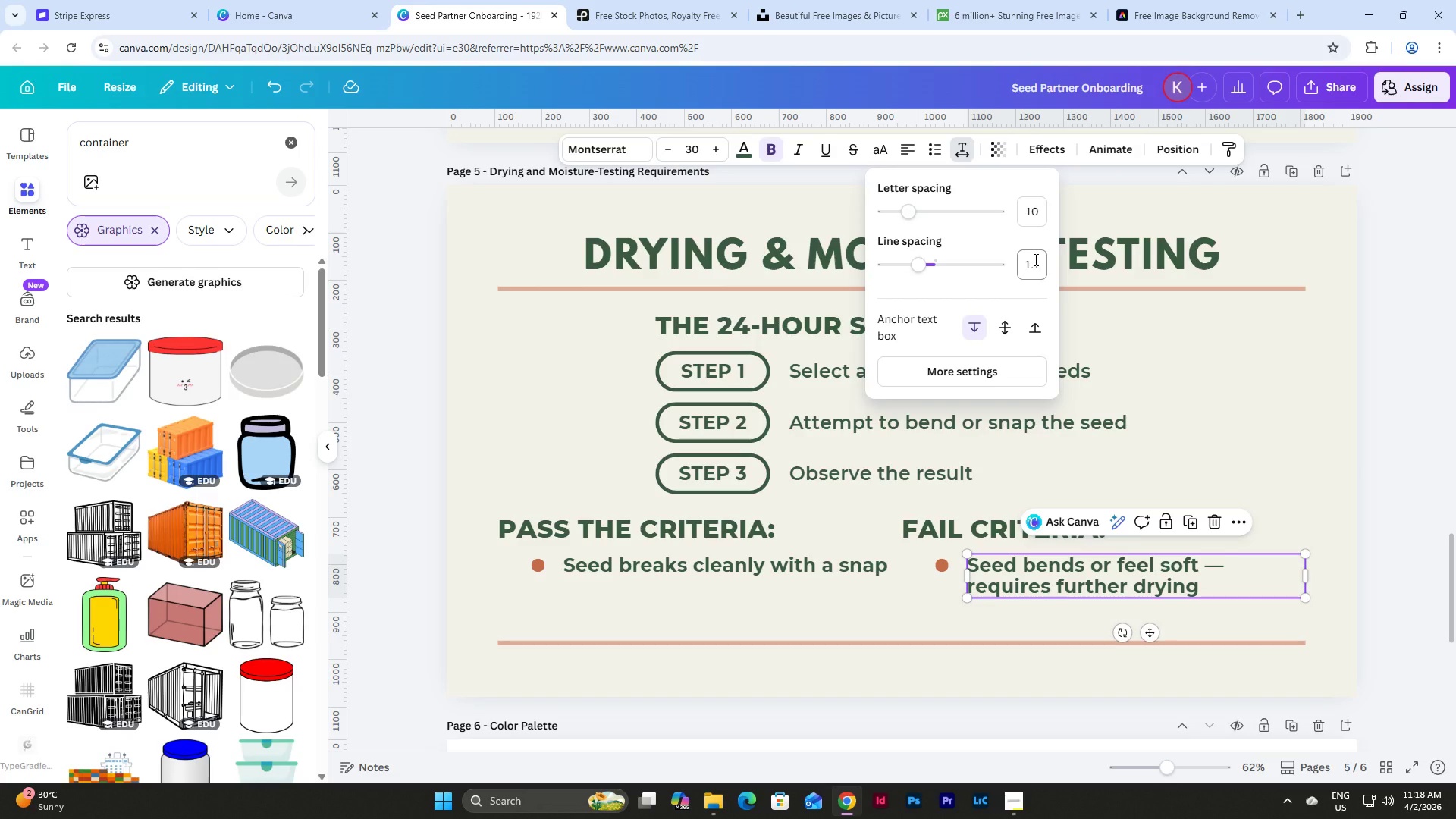 
left_click([1034, 259])
 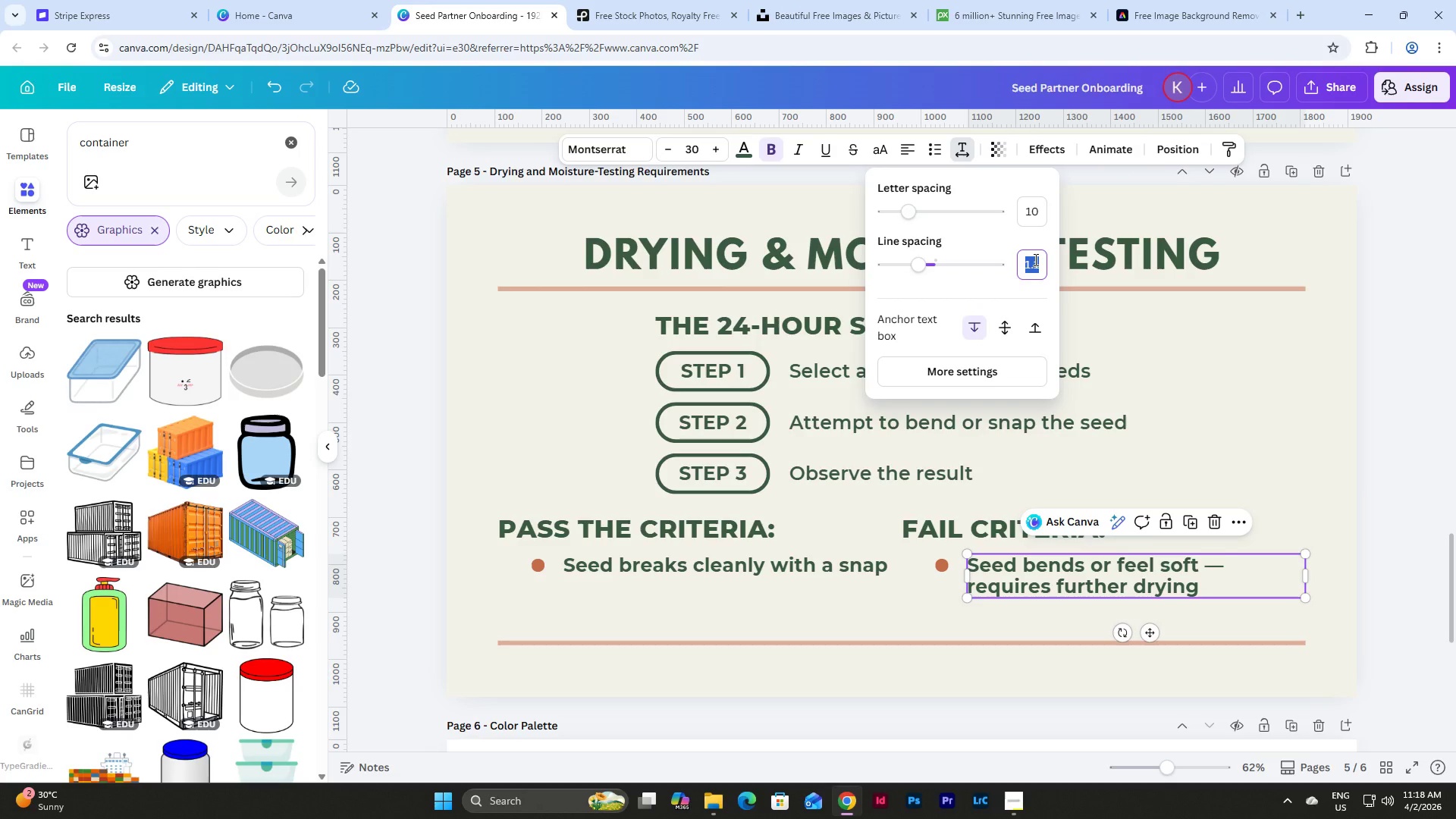 
key(Numpad1)
 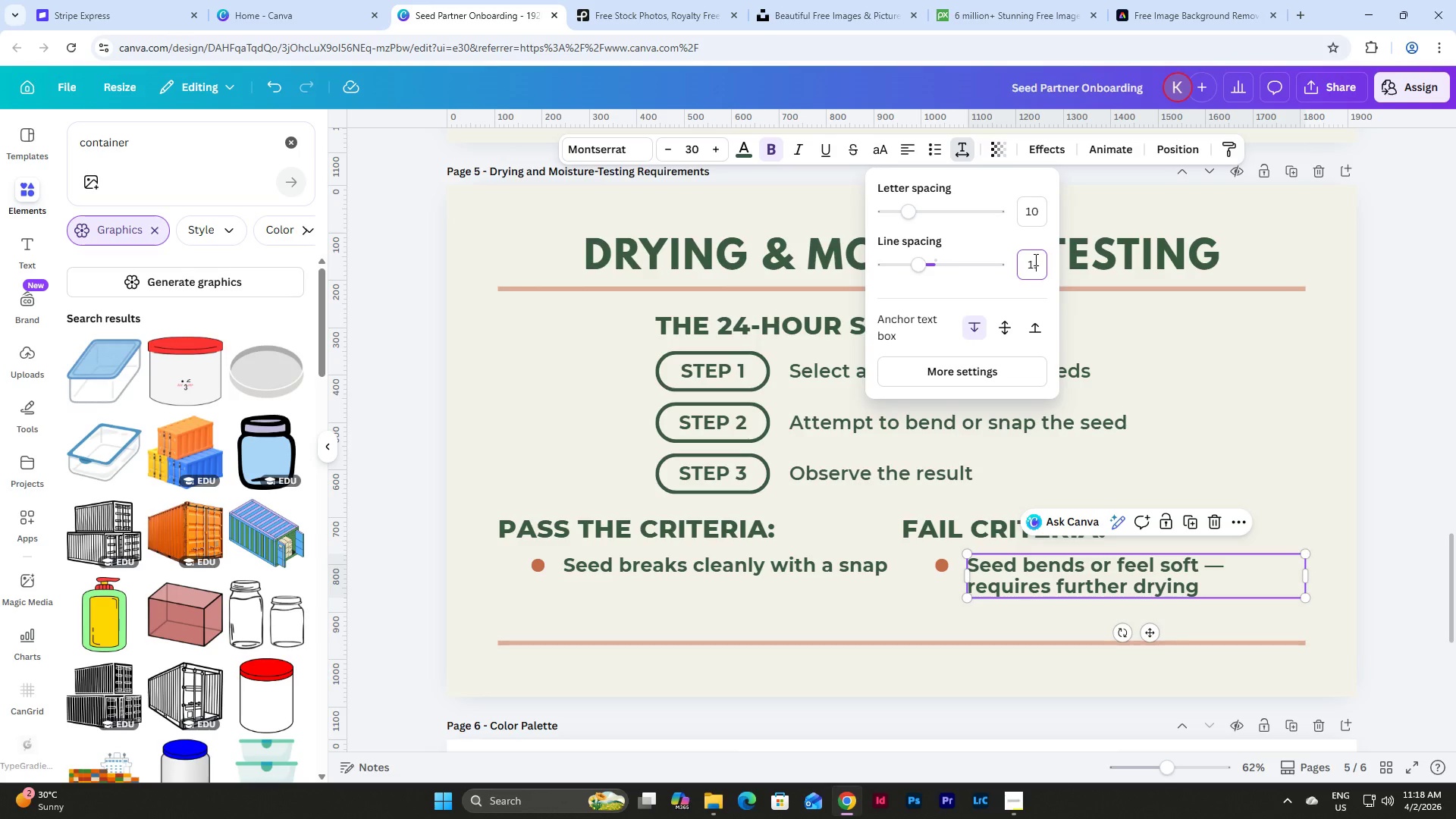 
key(NumpadDecimal)
 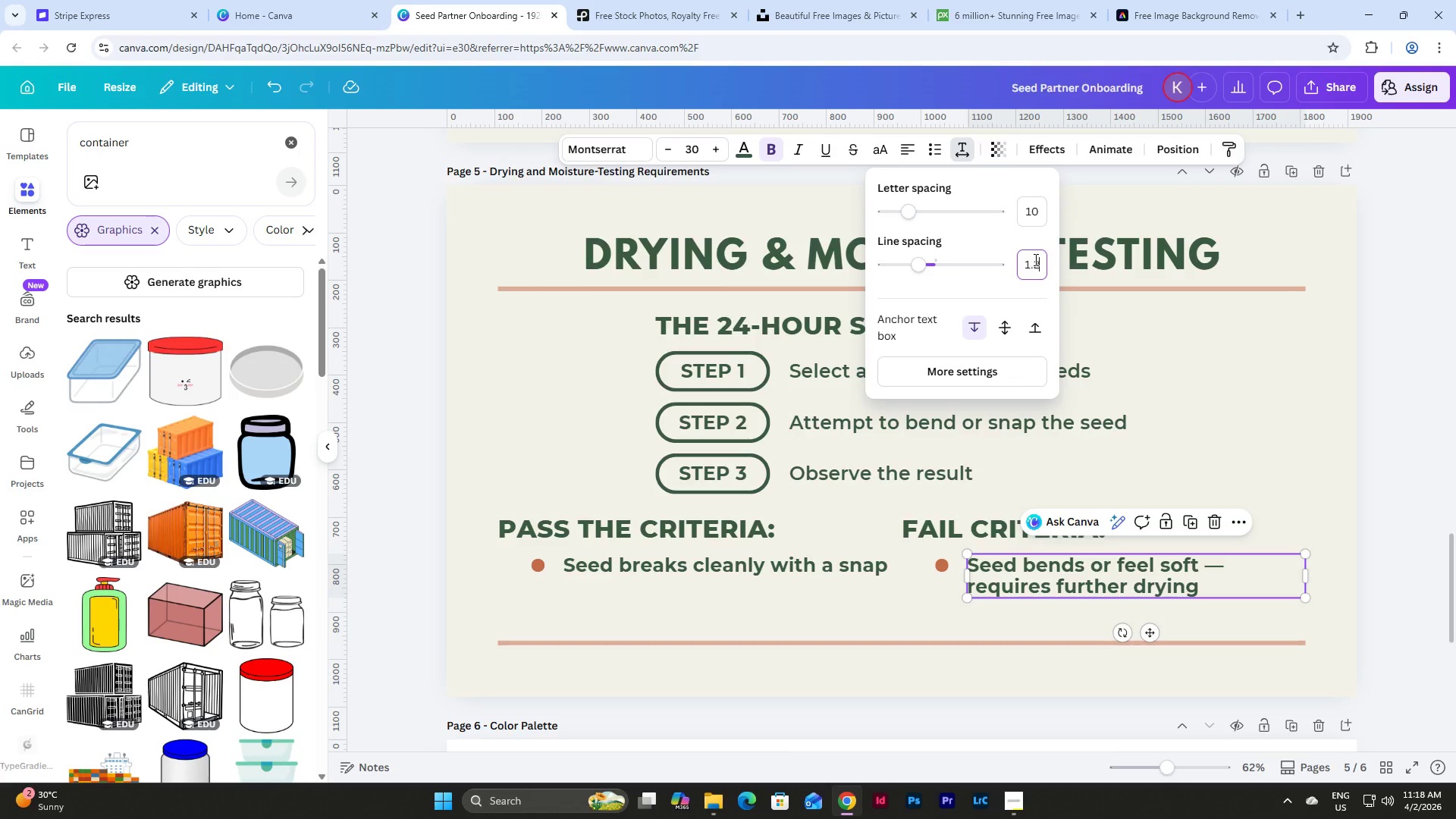 
key(Numpad2)
 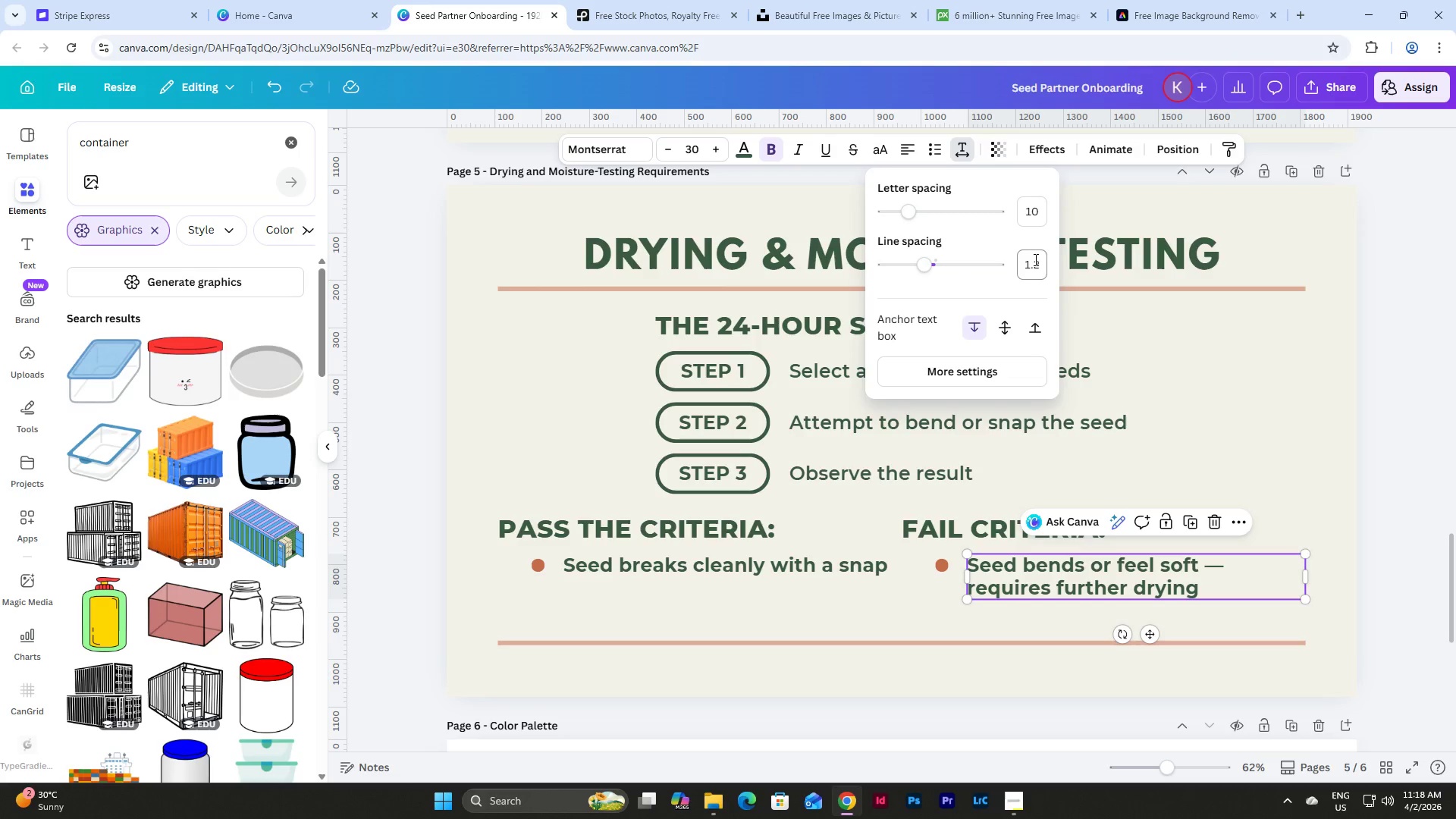 
key(NumpadEnter)
 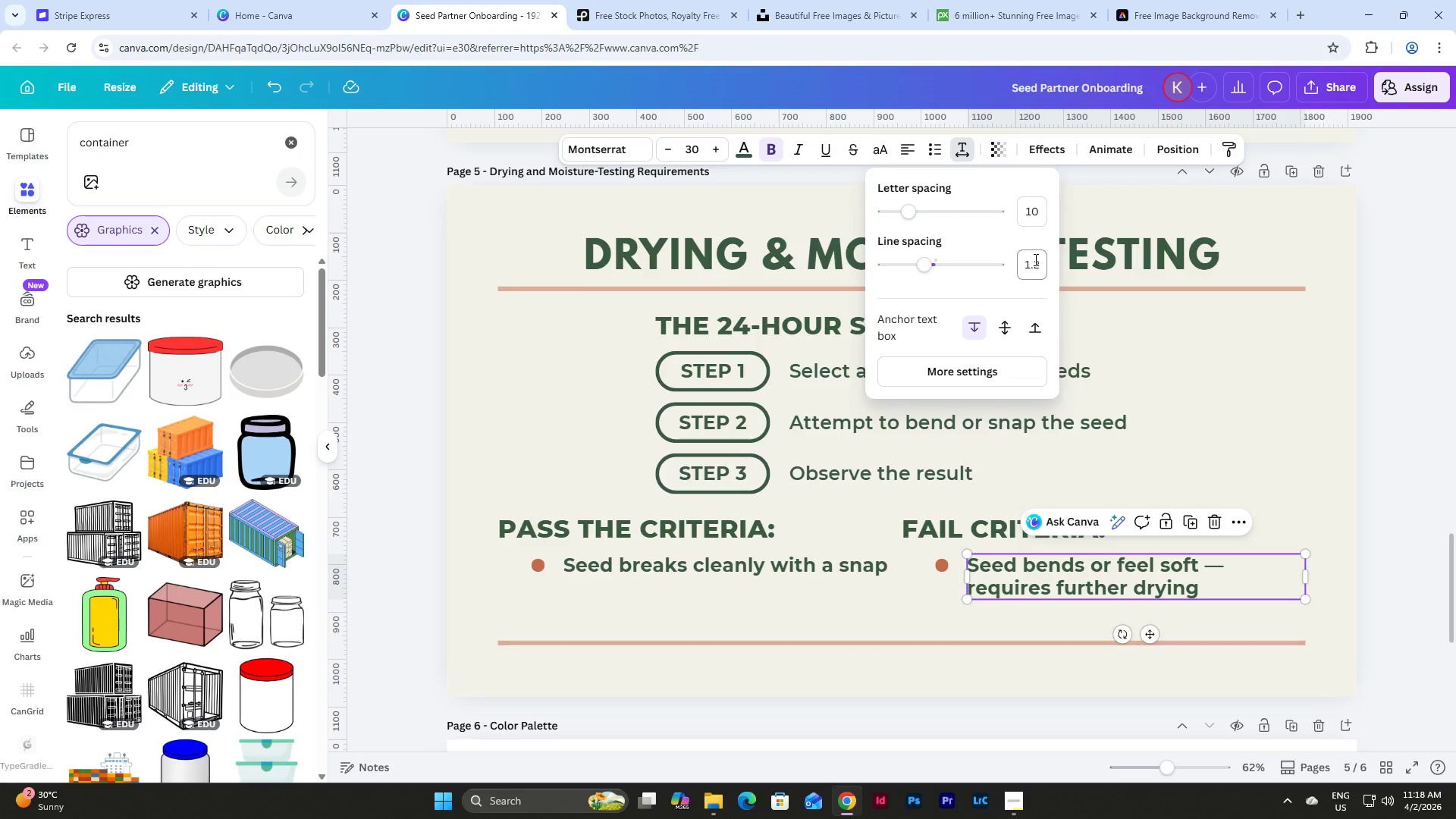 
left_click([1034, 259])
 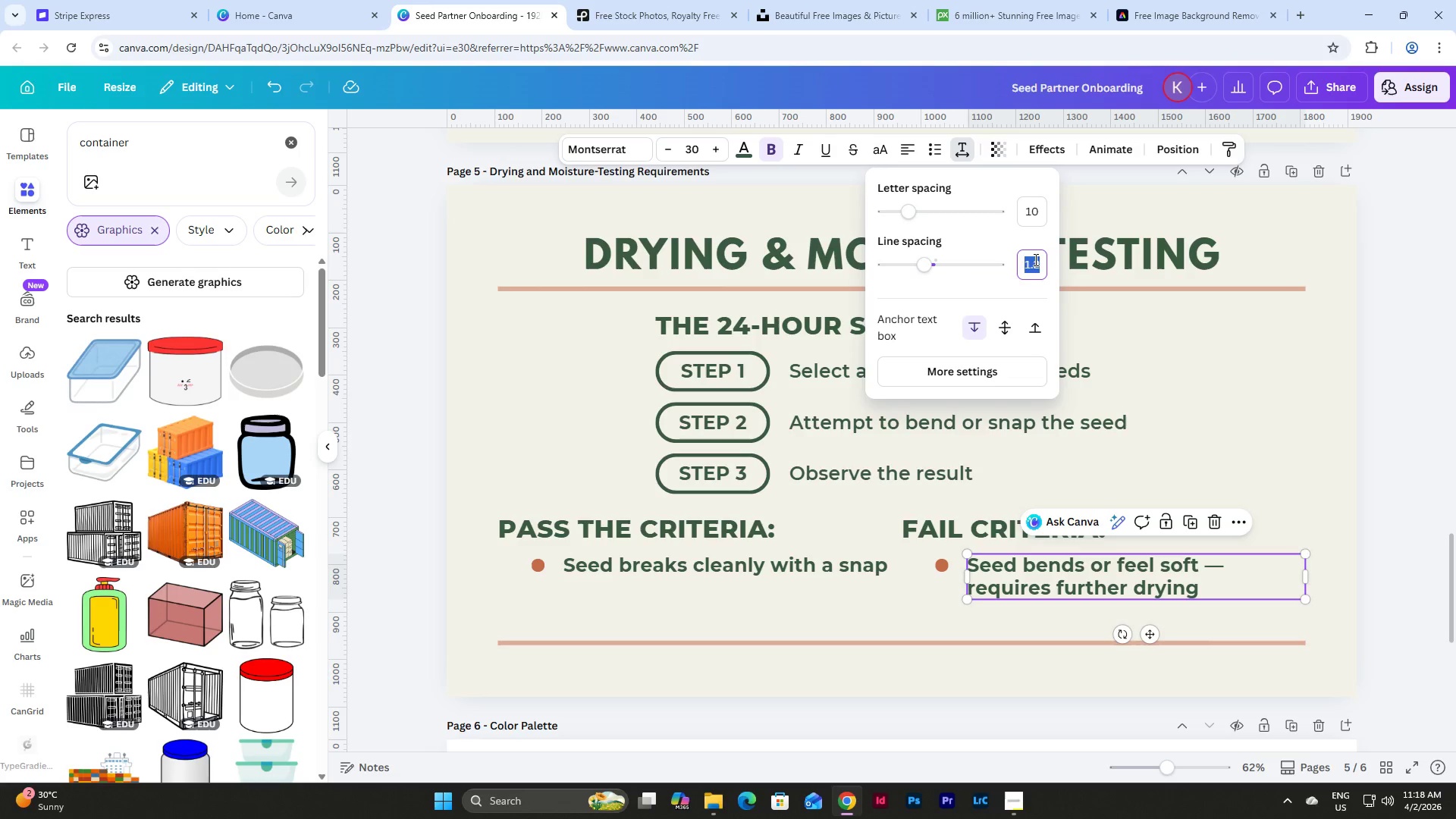 
key(Numpad1)
 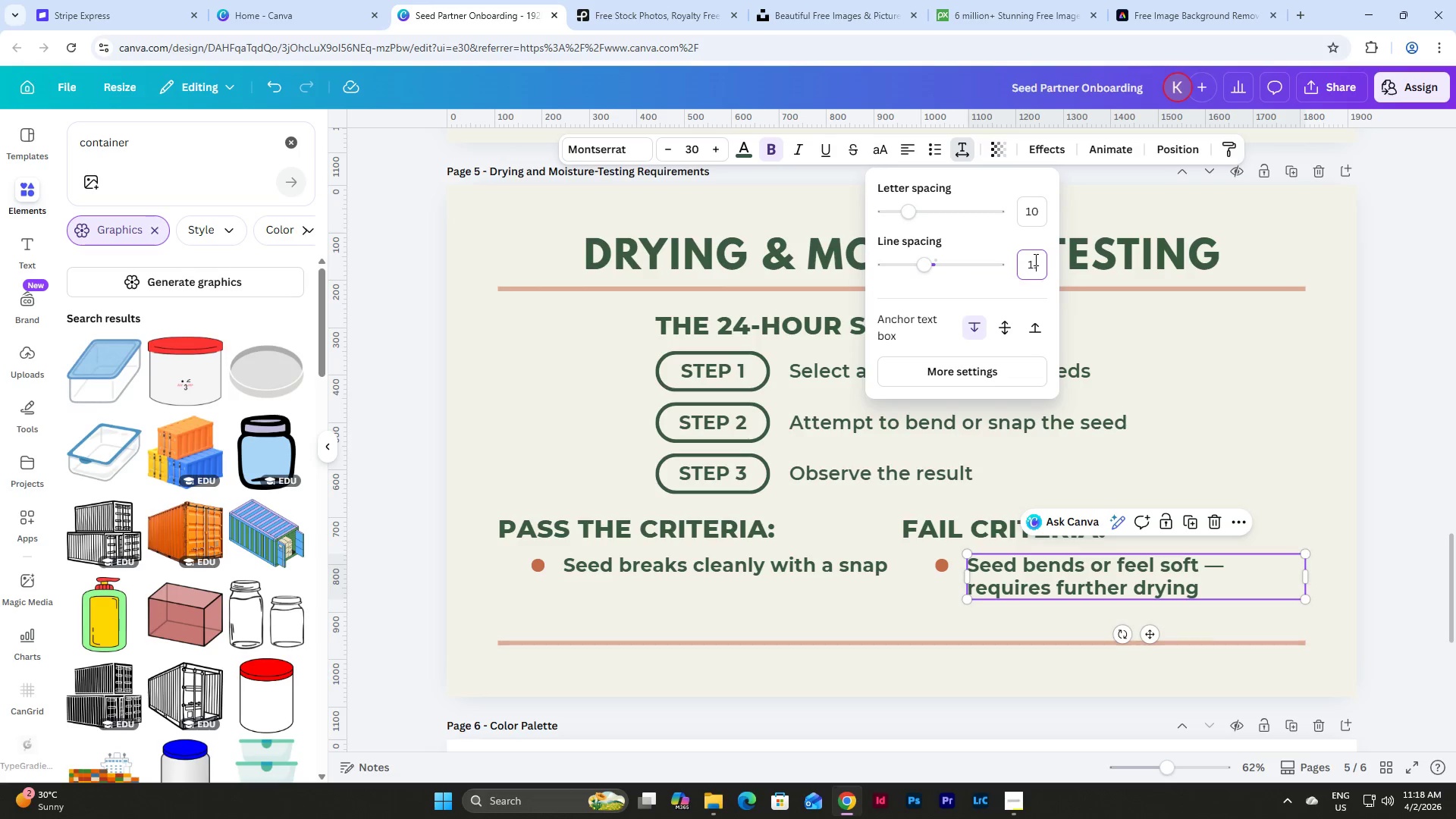 
key(NumpadDecimal)
 